 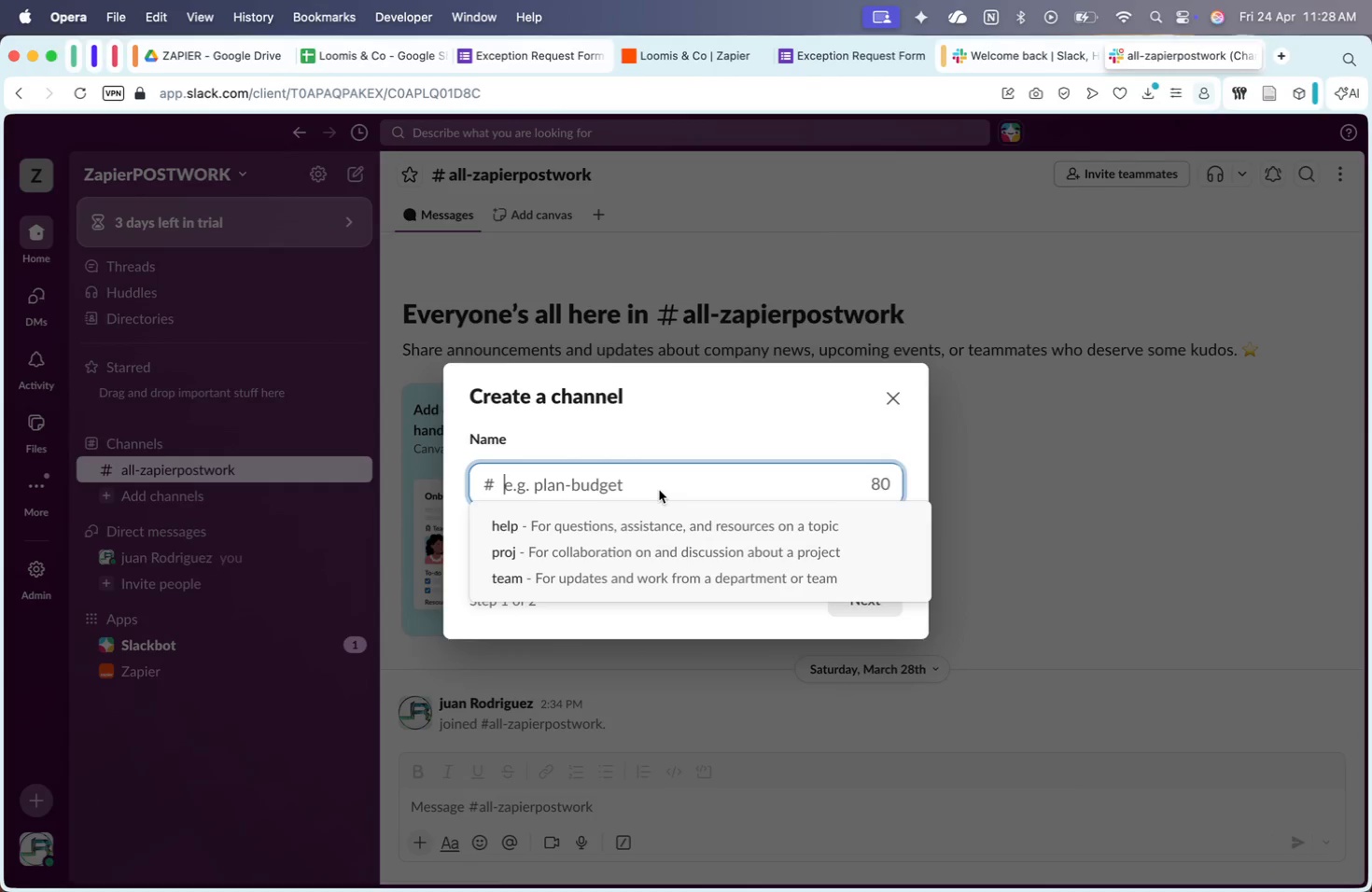 
key(Meta+CommandLeft)
 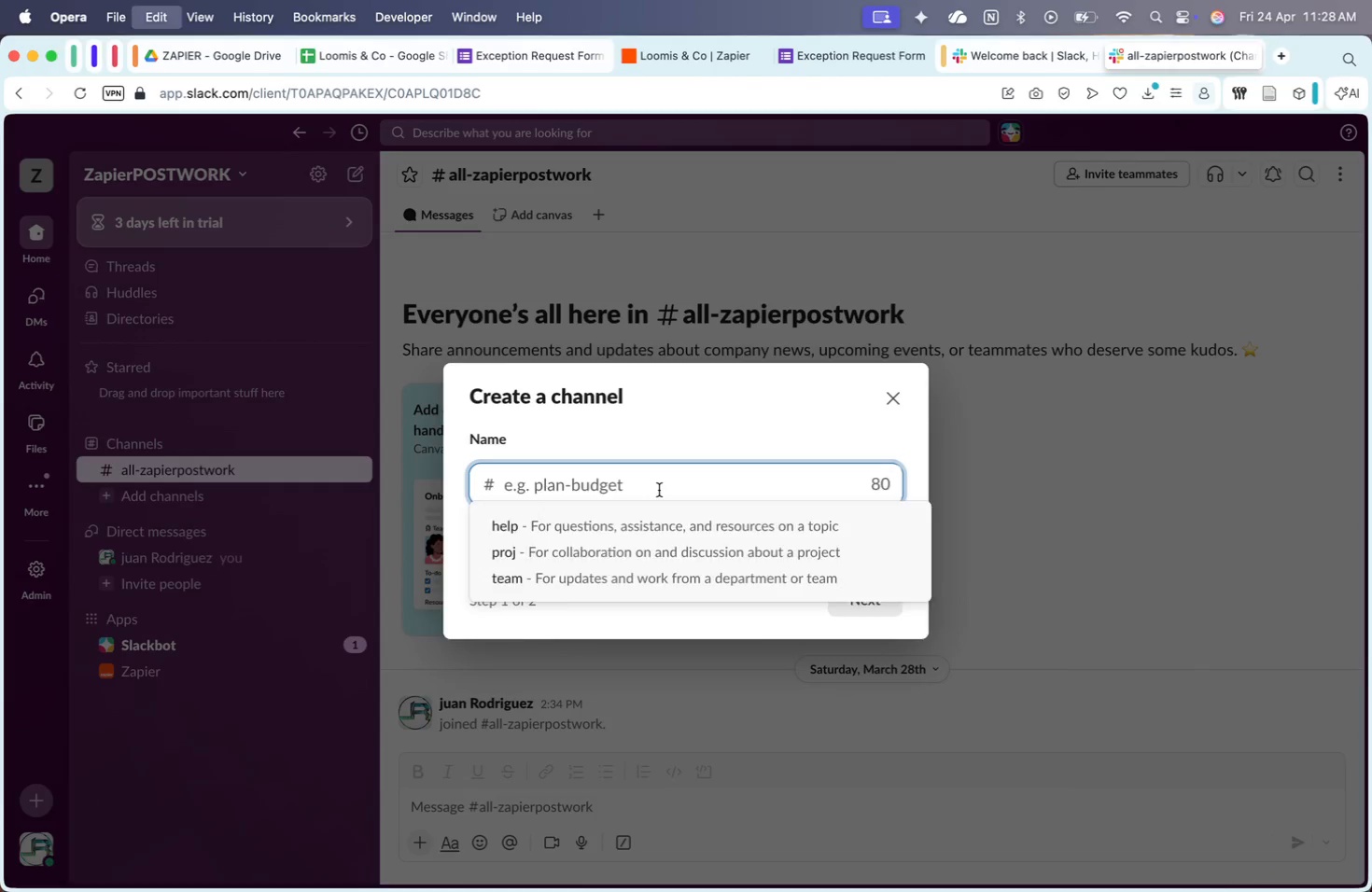 
key(Meta+V)
 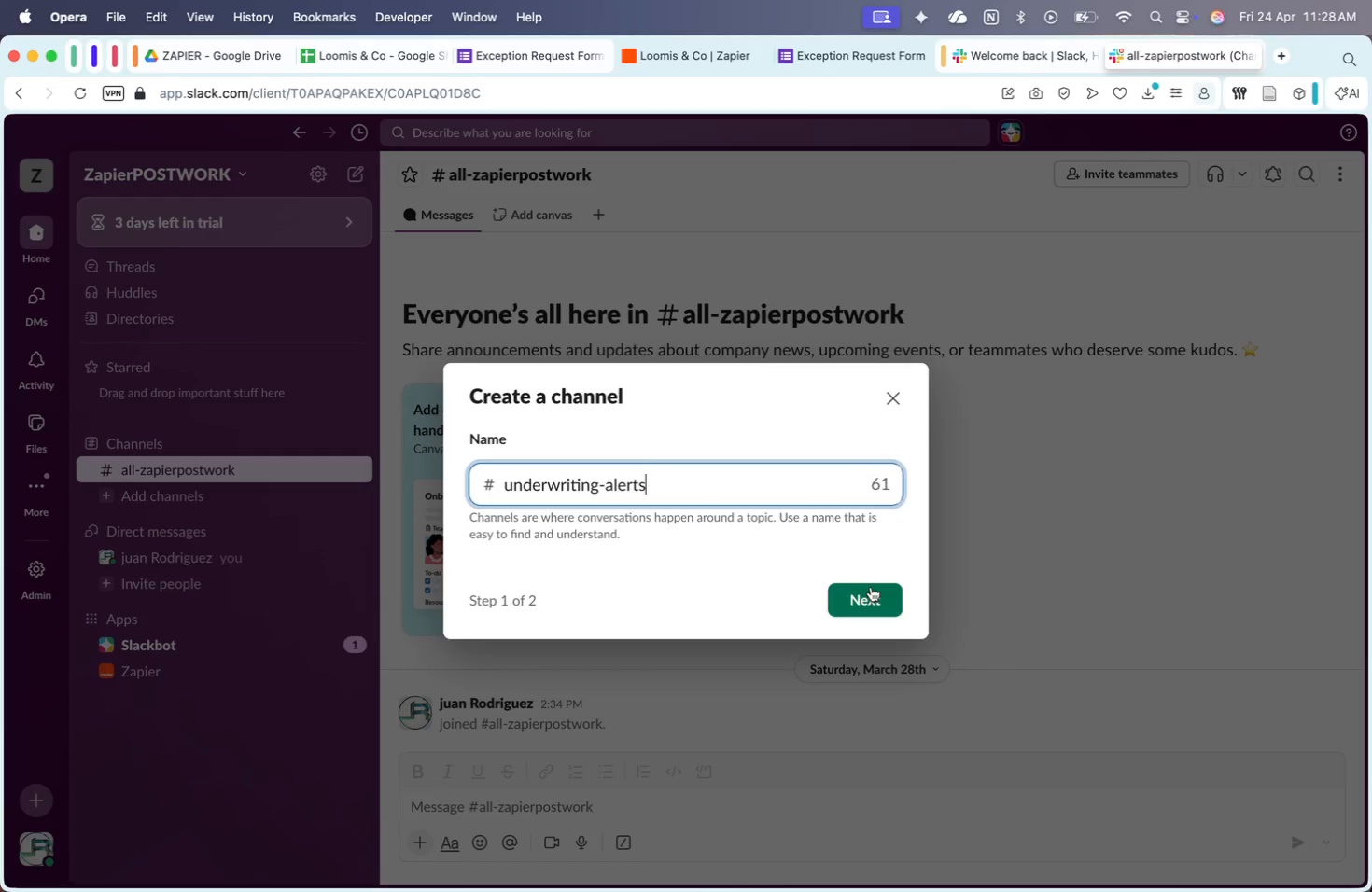 
wait(8.32)
 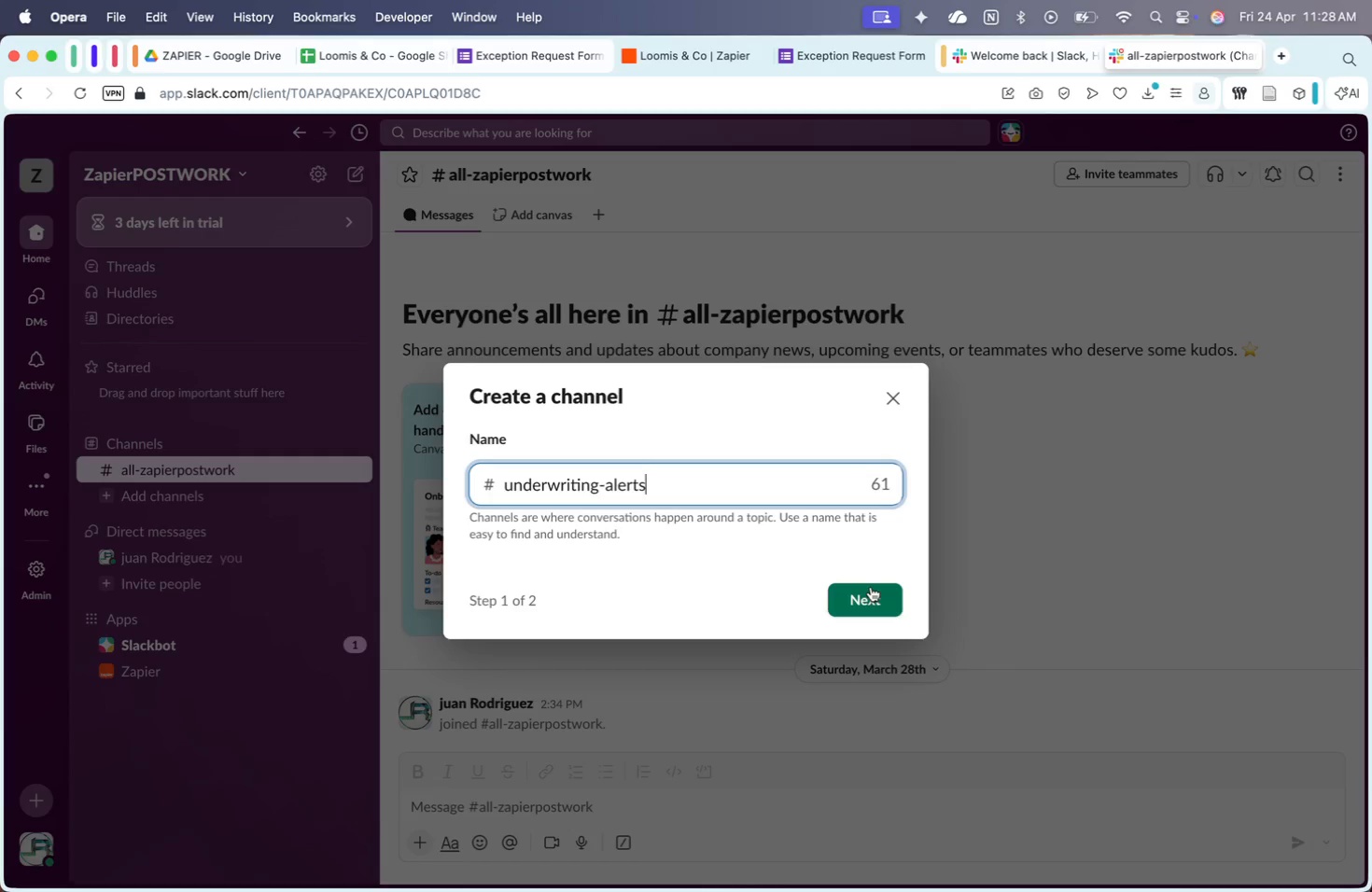 
mouse_move([888, 558])
 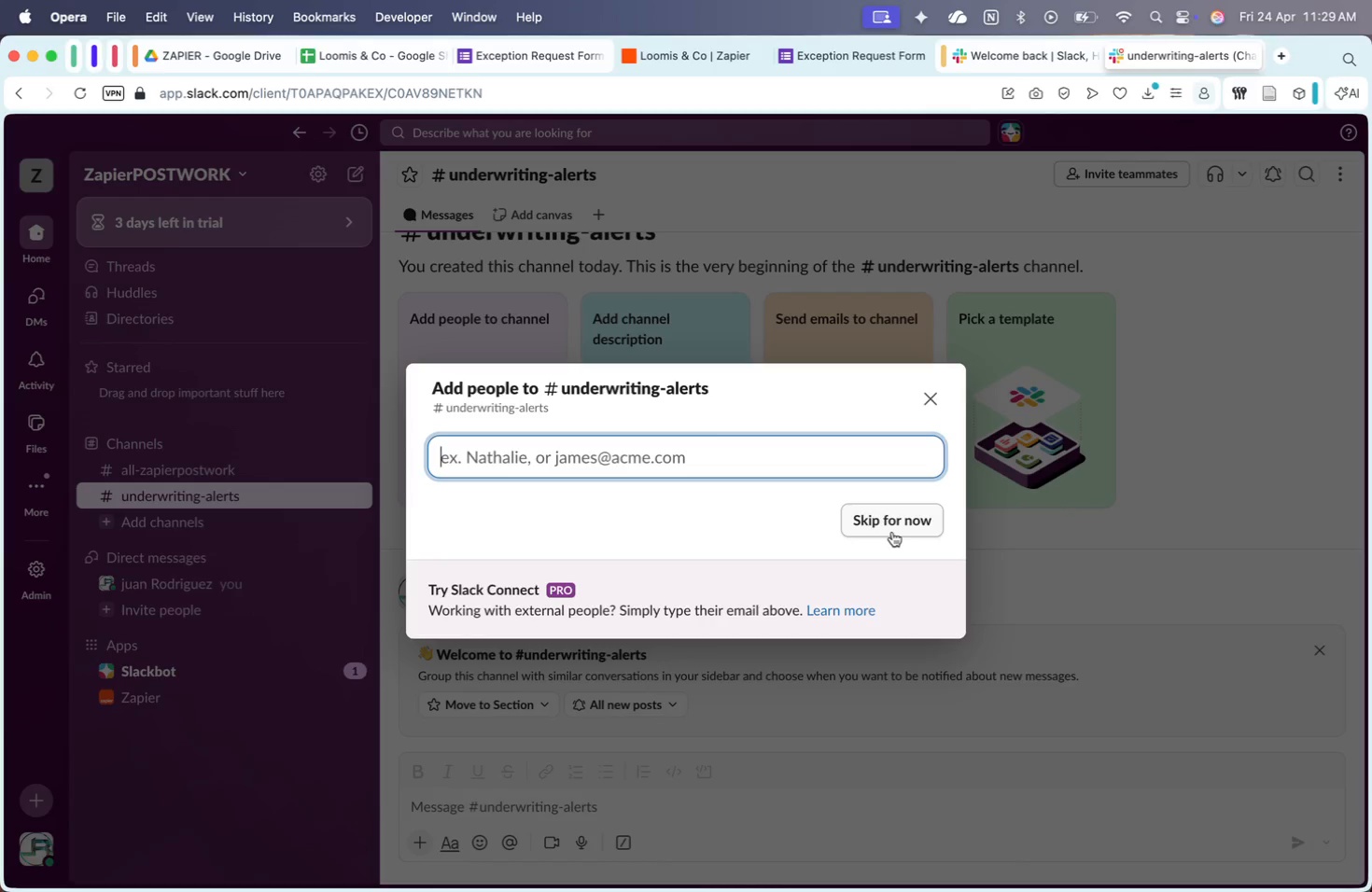 
left_click([892, 532])
 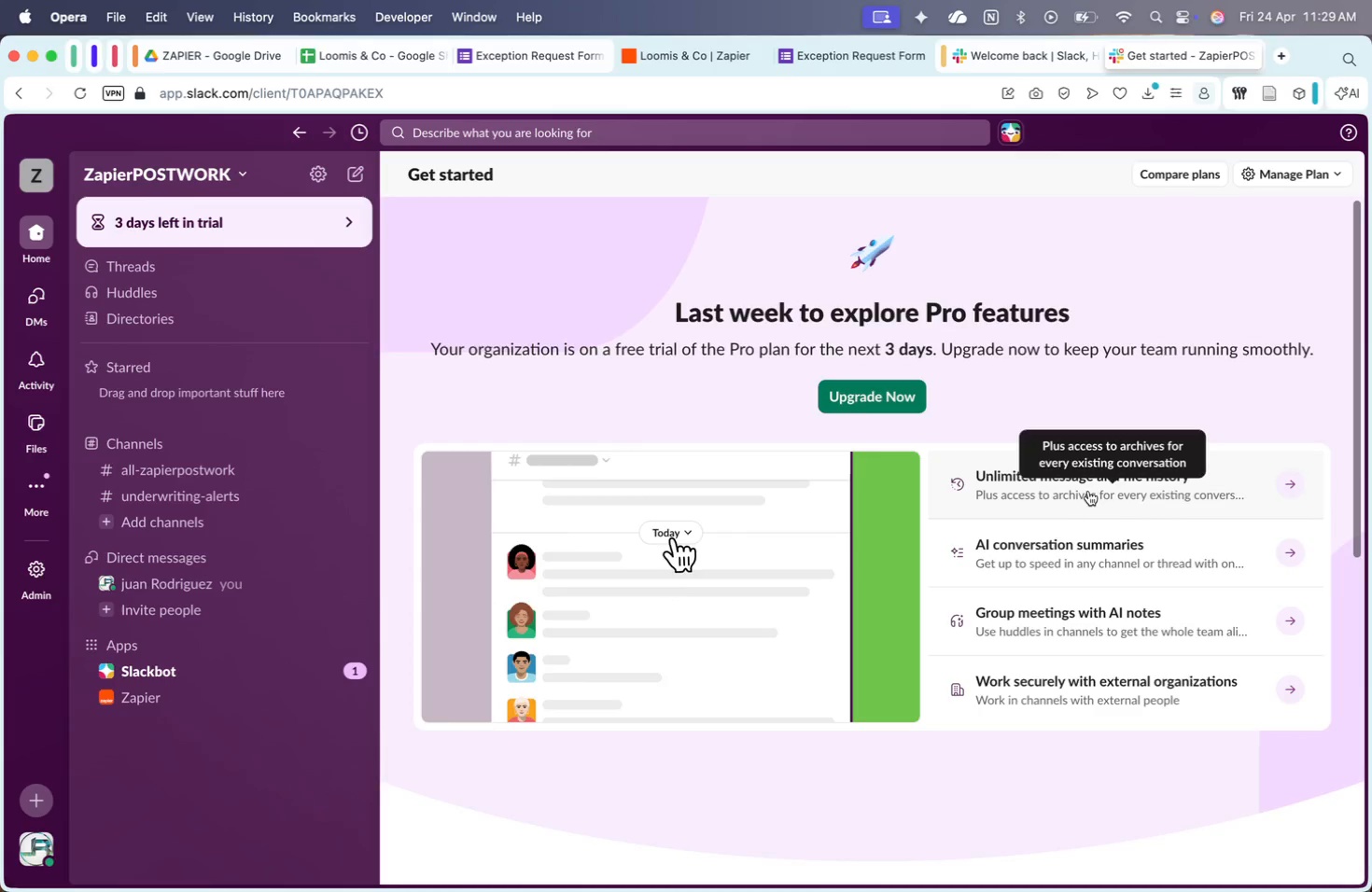 
wait(7.75)
 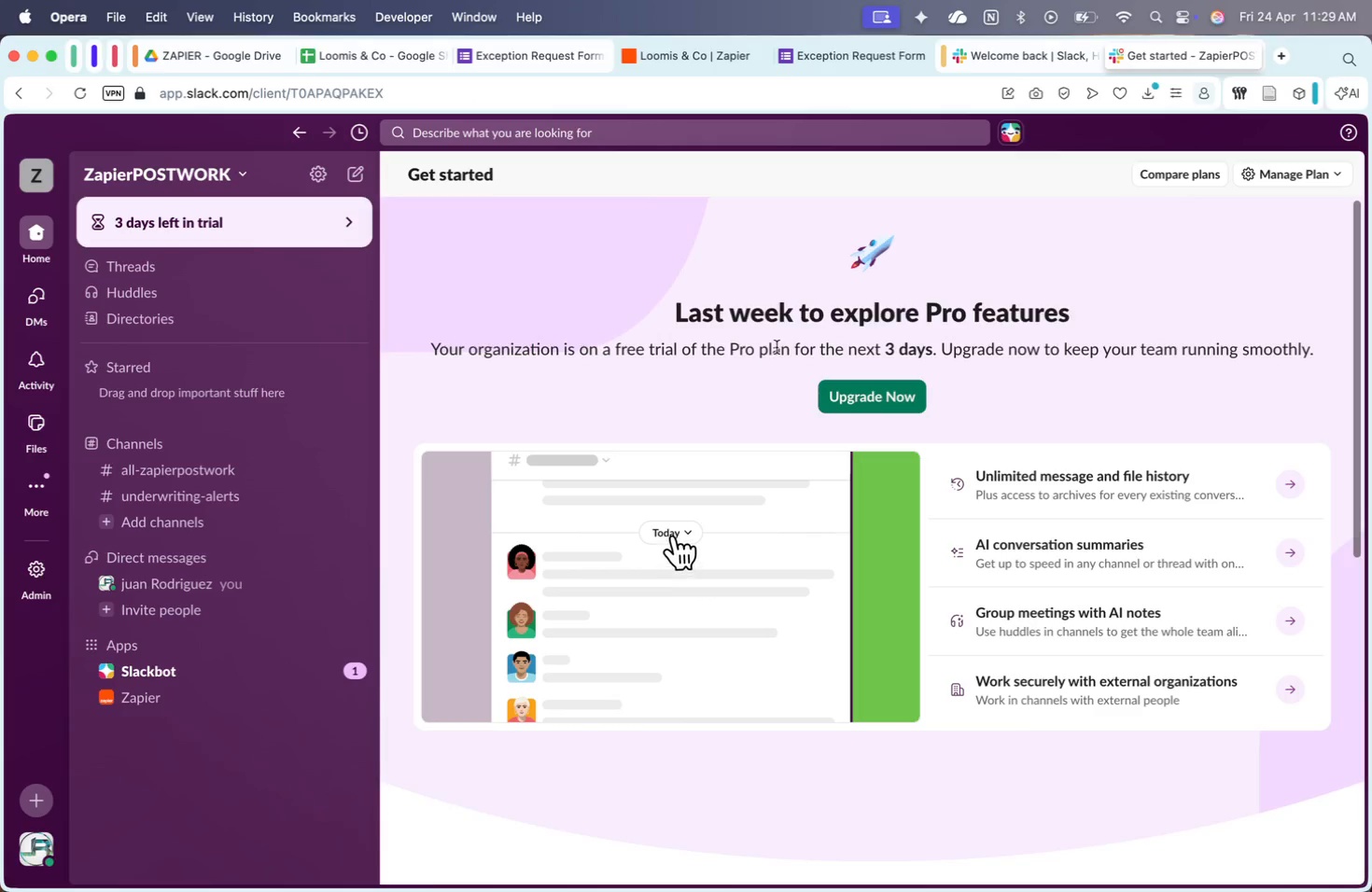 
scroll: coordinate [1060, 693], scroll_direction: down, amount: 18.0
 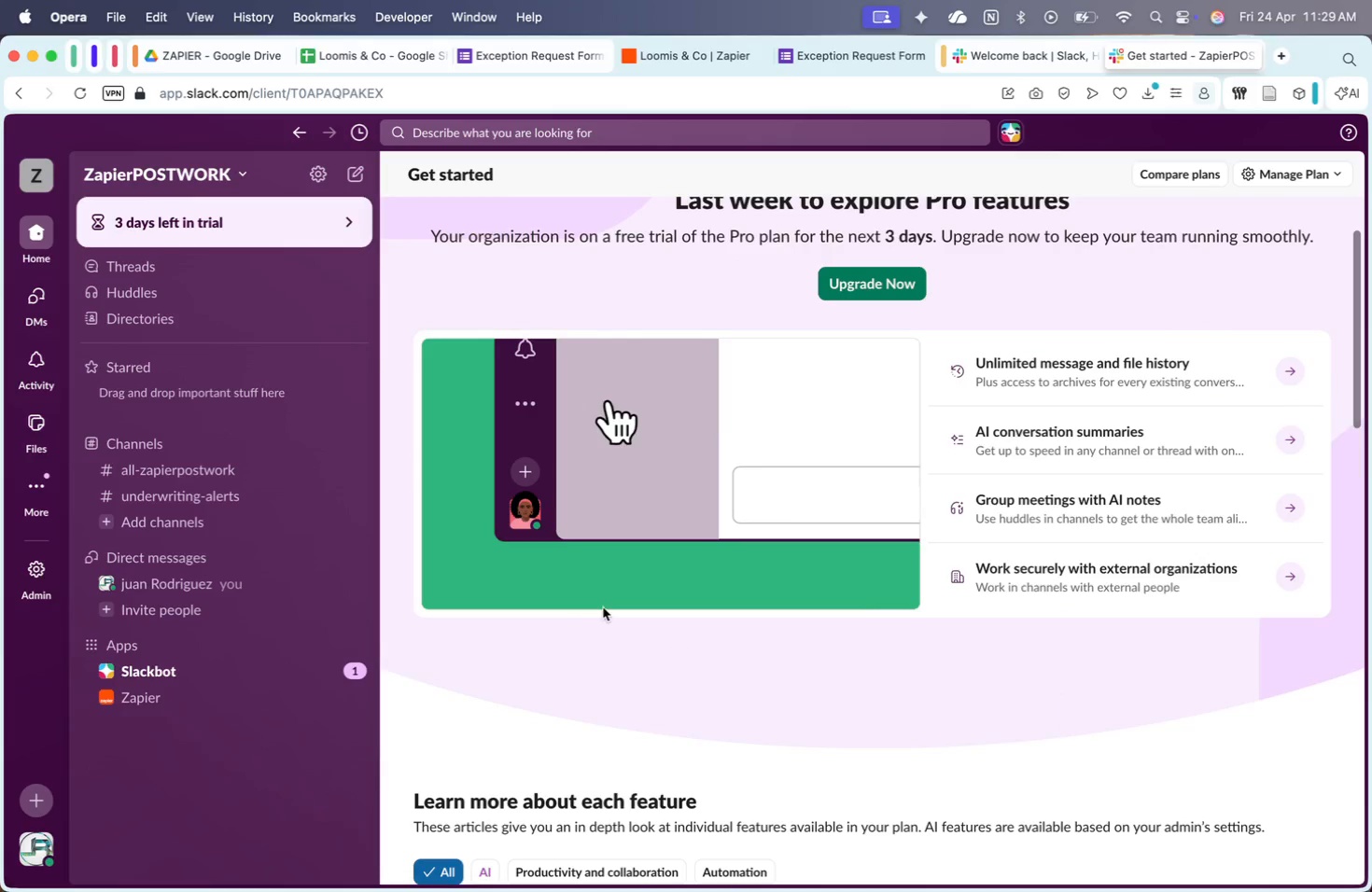 
scroll: coordinate [603, 607], scroll_direction: up, amount: 21.0
 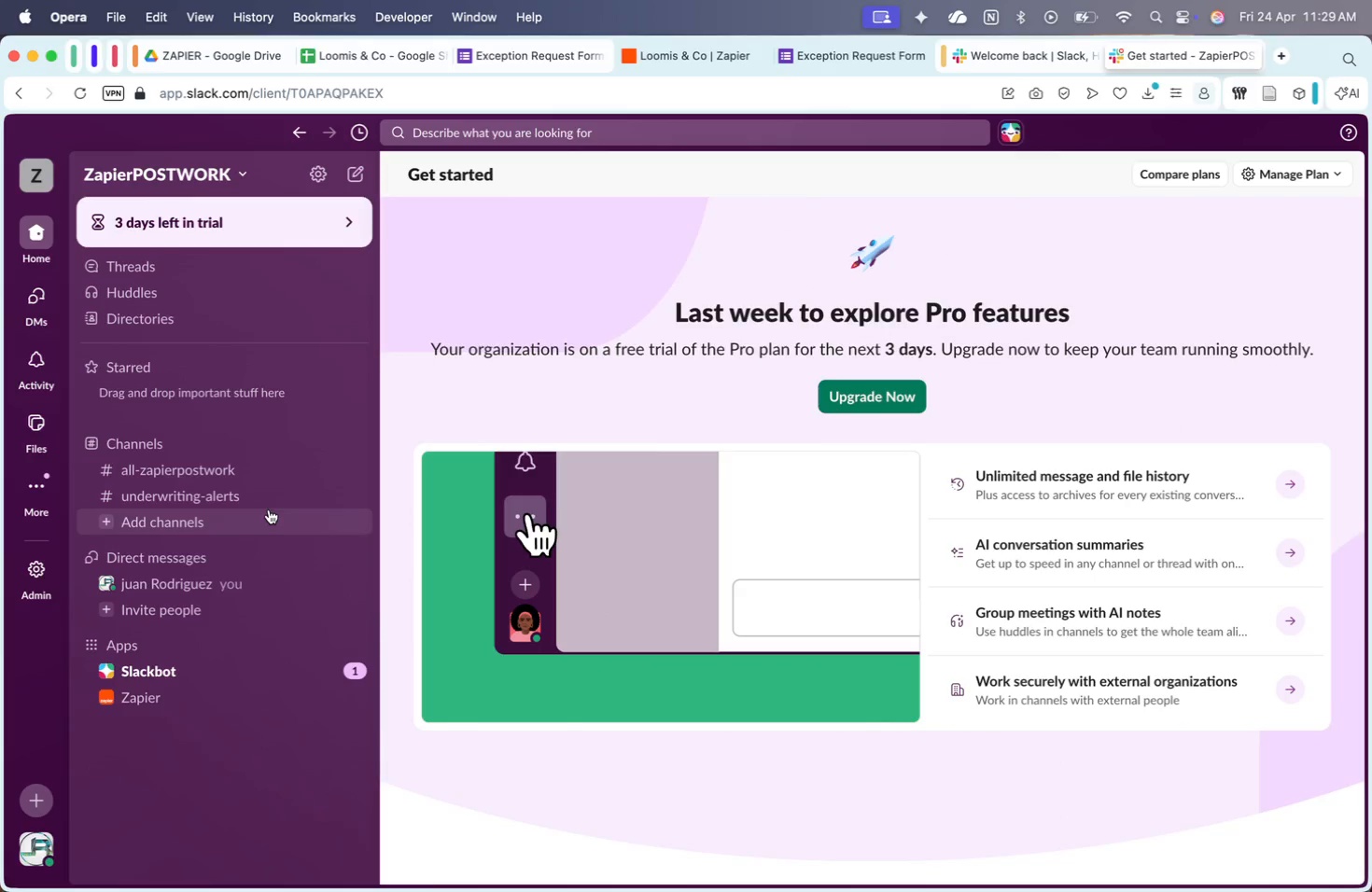 
double_click([269, 495])
 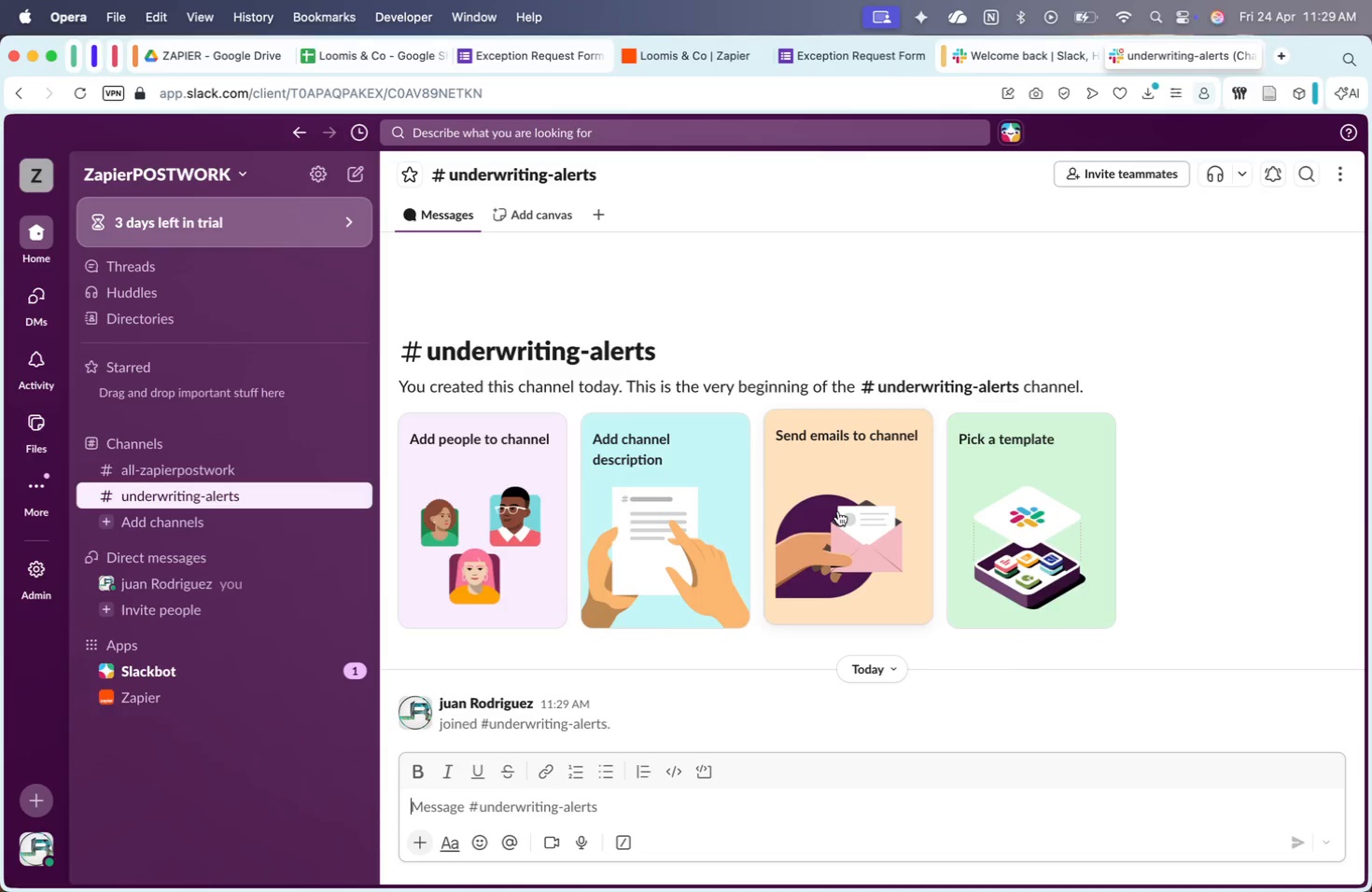 
wait(11.67)
 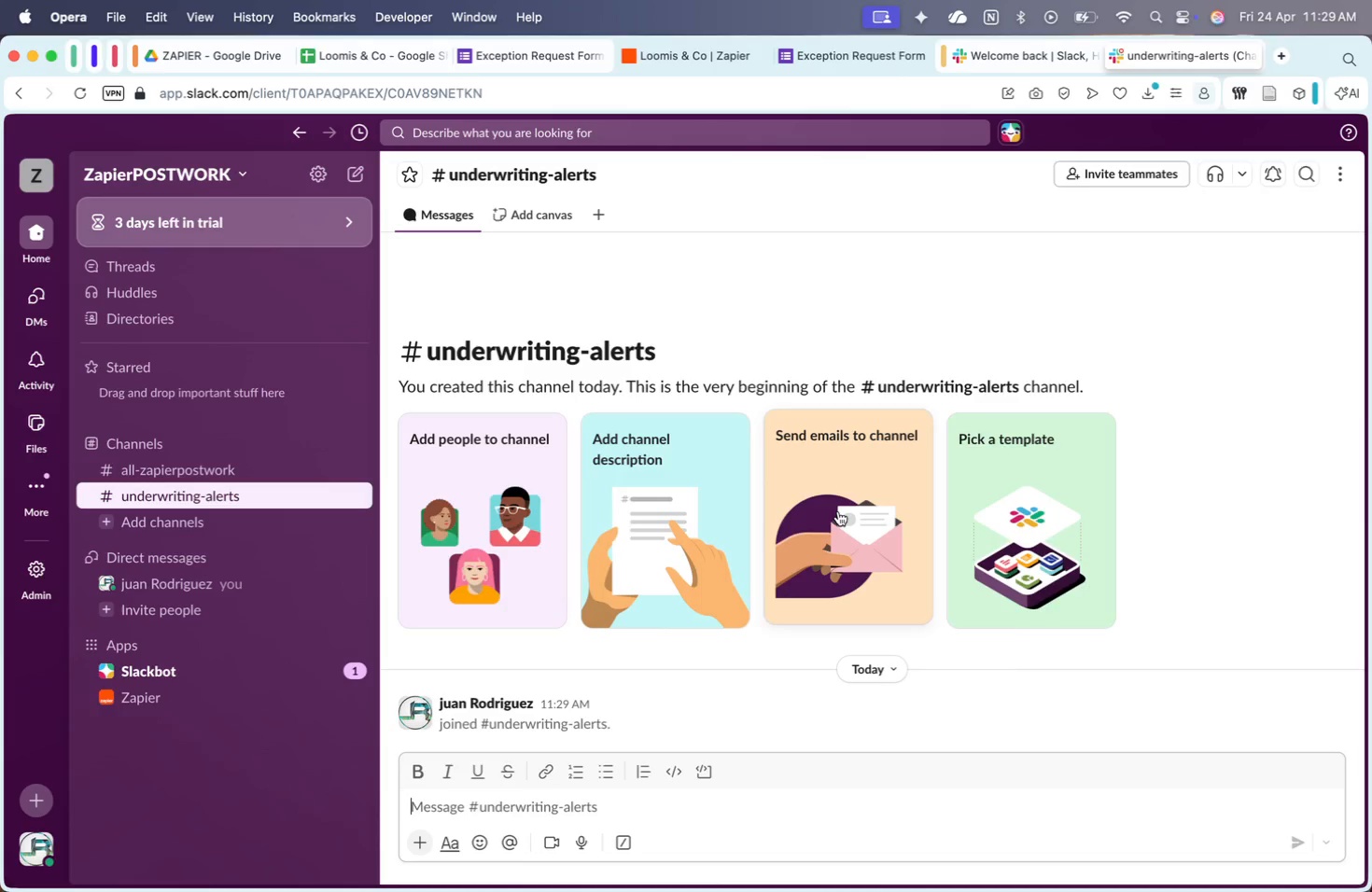 
left_click([713, 54])
 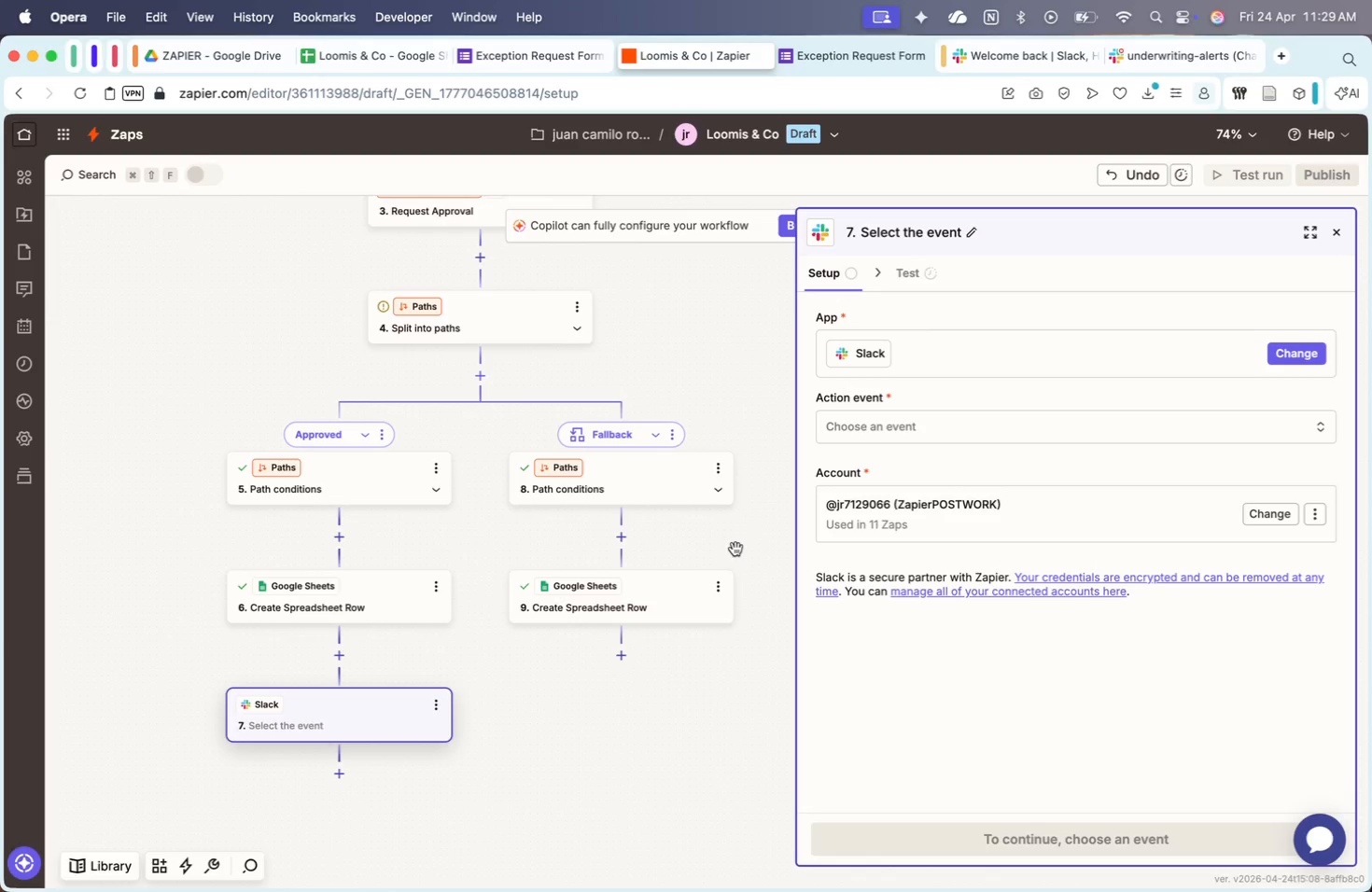 
left_click_drag(start_coordinate=[570, 720], to_coordinate=[554, 705])
 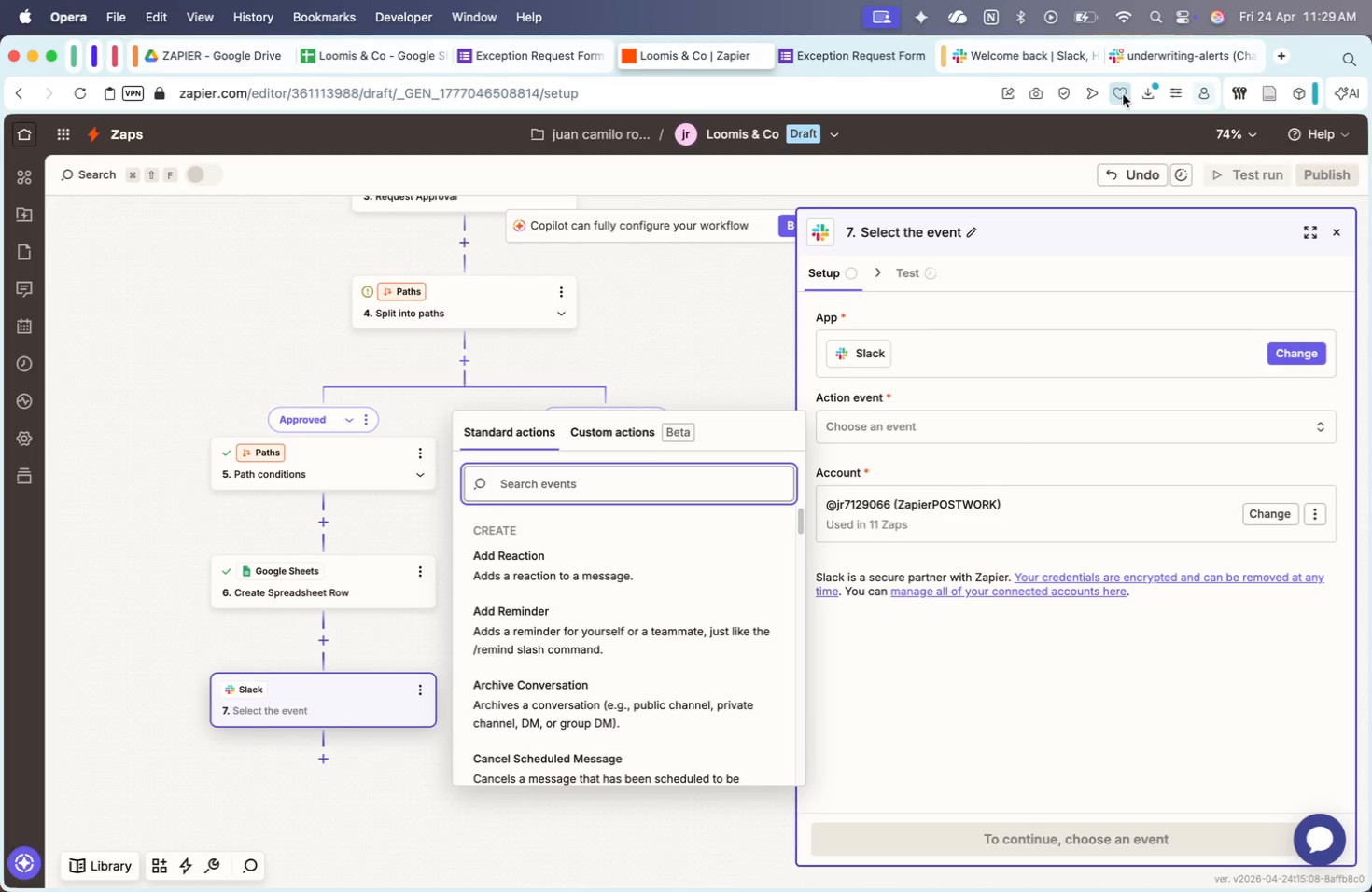 
left_click([1170, 61])
 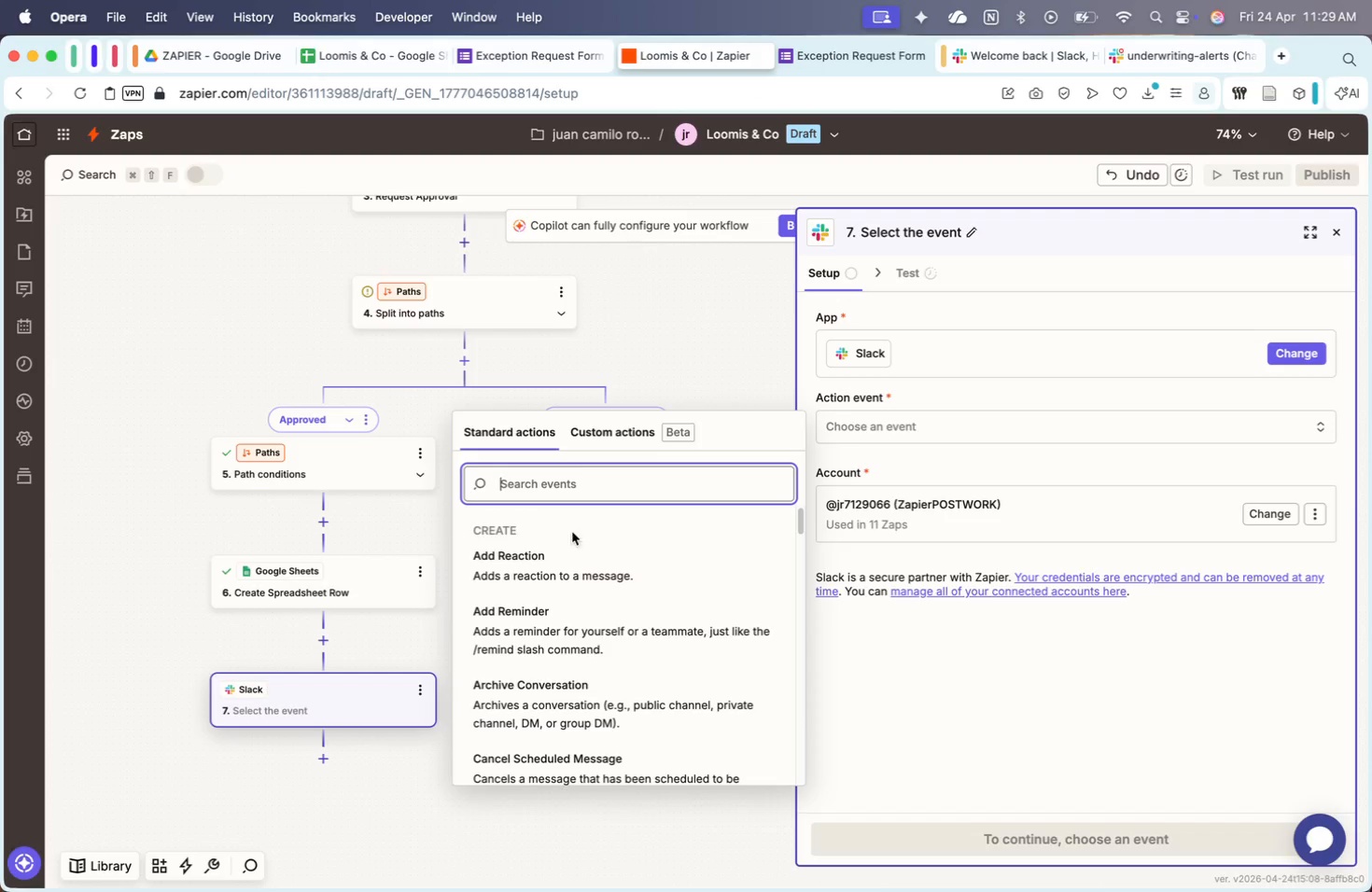 
type(post)
 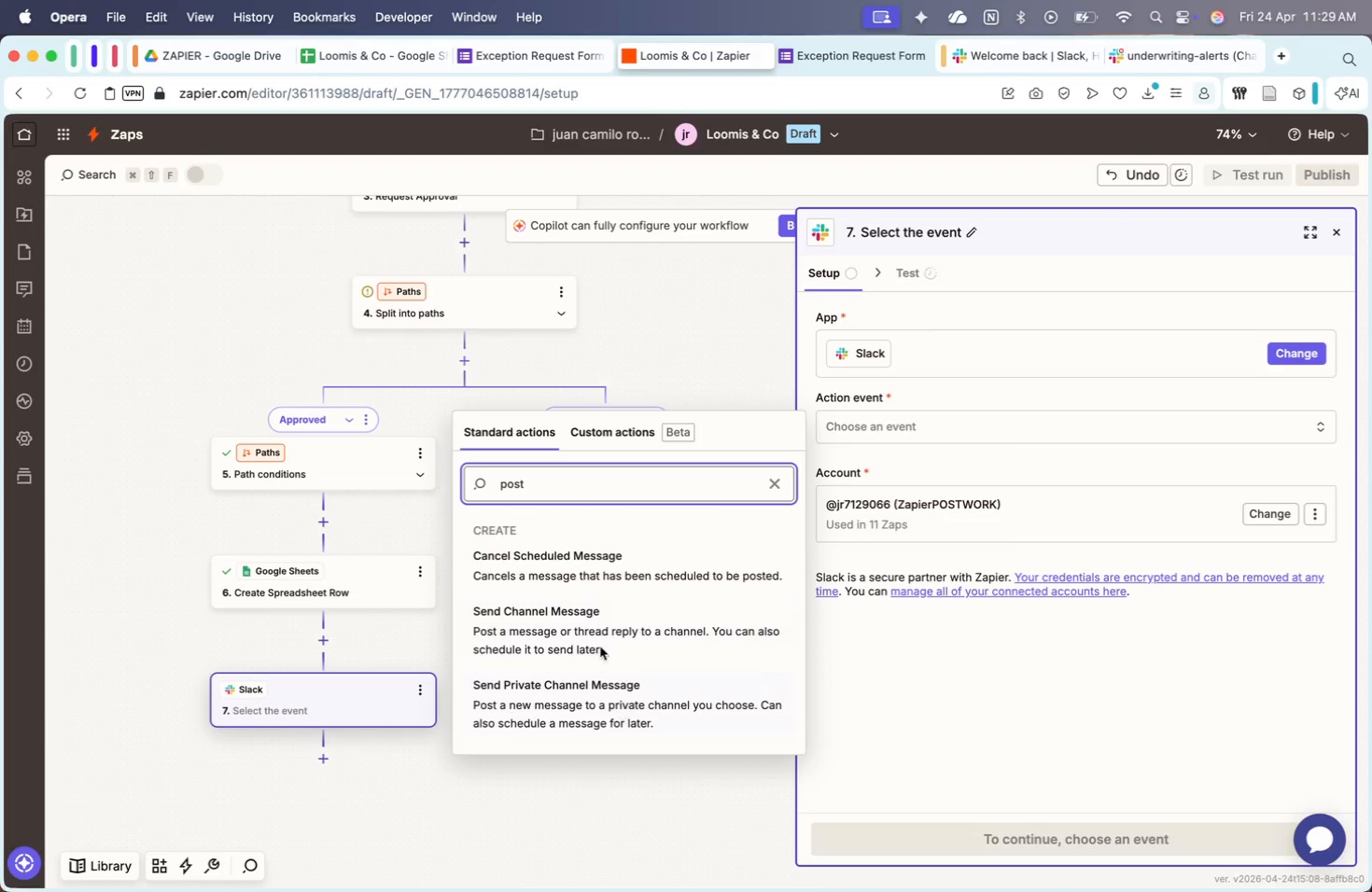 
scroll: coordinate [525, 637], scroll_direction: down, amount: 31.0
 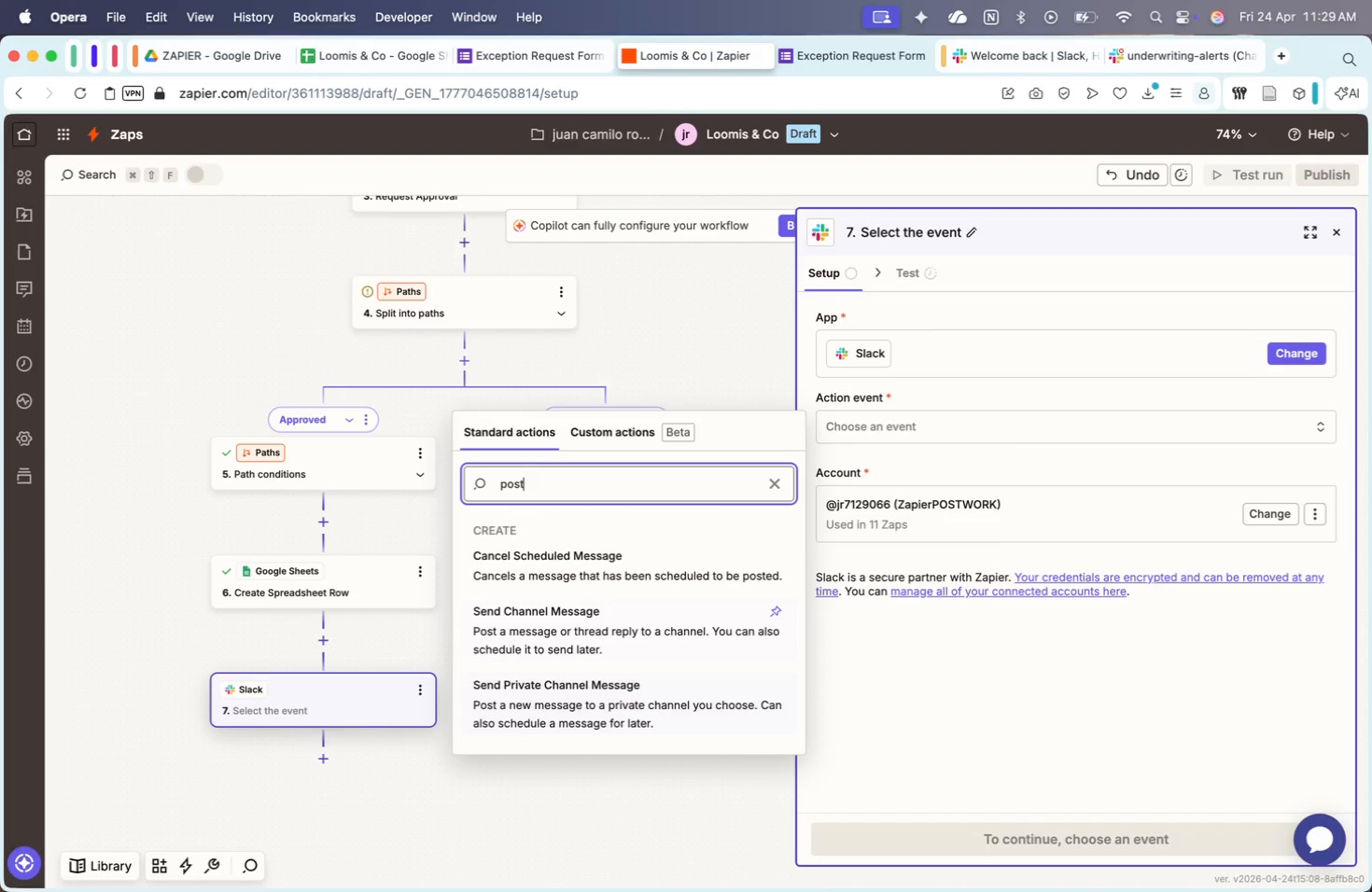 
left_click([588, 626])
 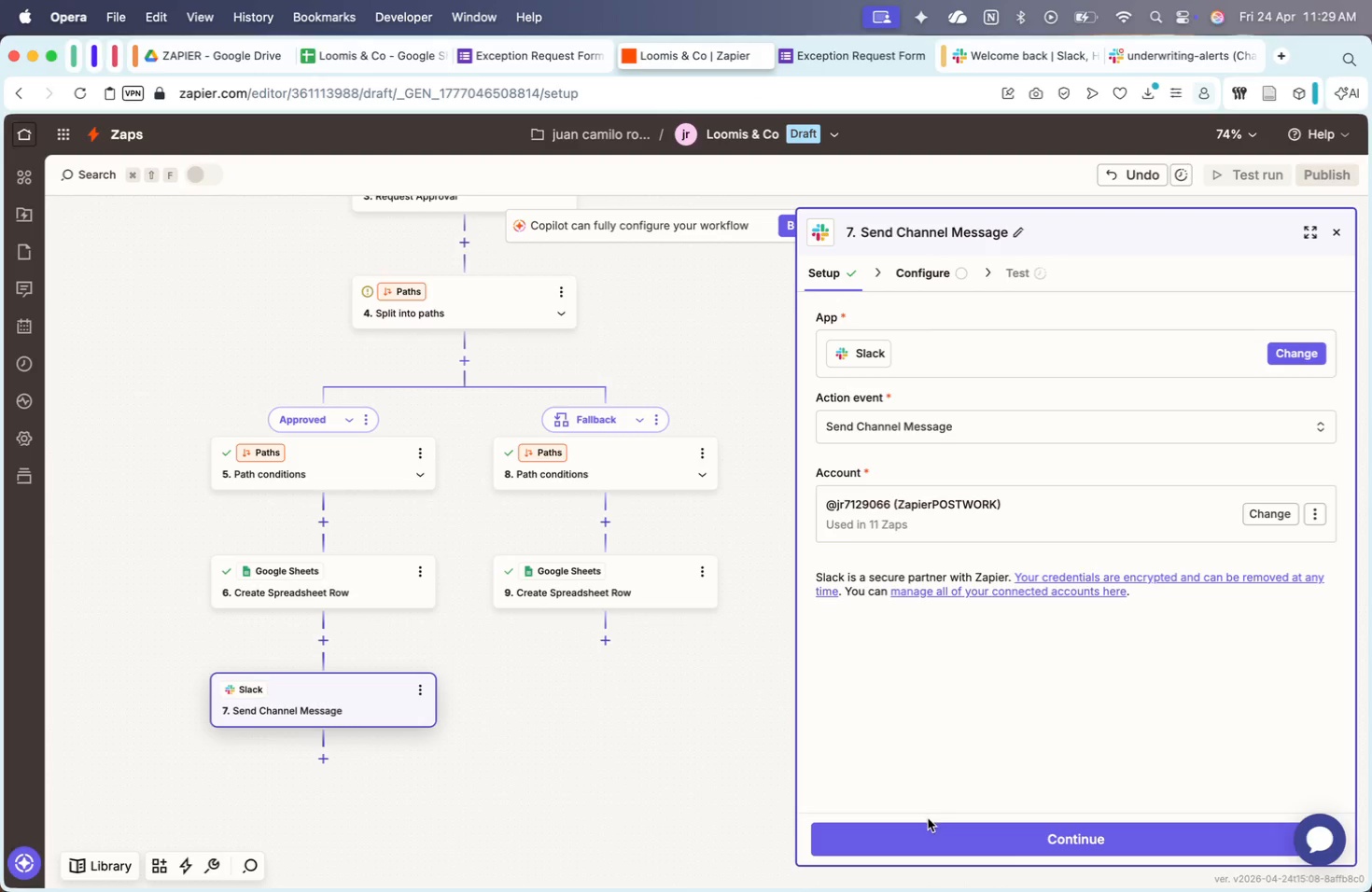 
double_click([917, 823])
 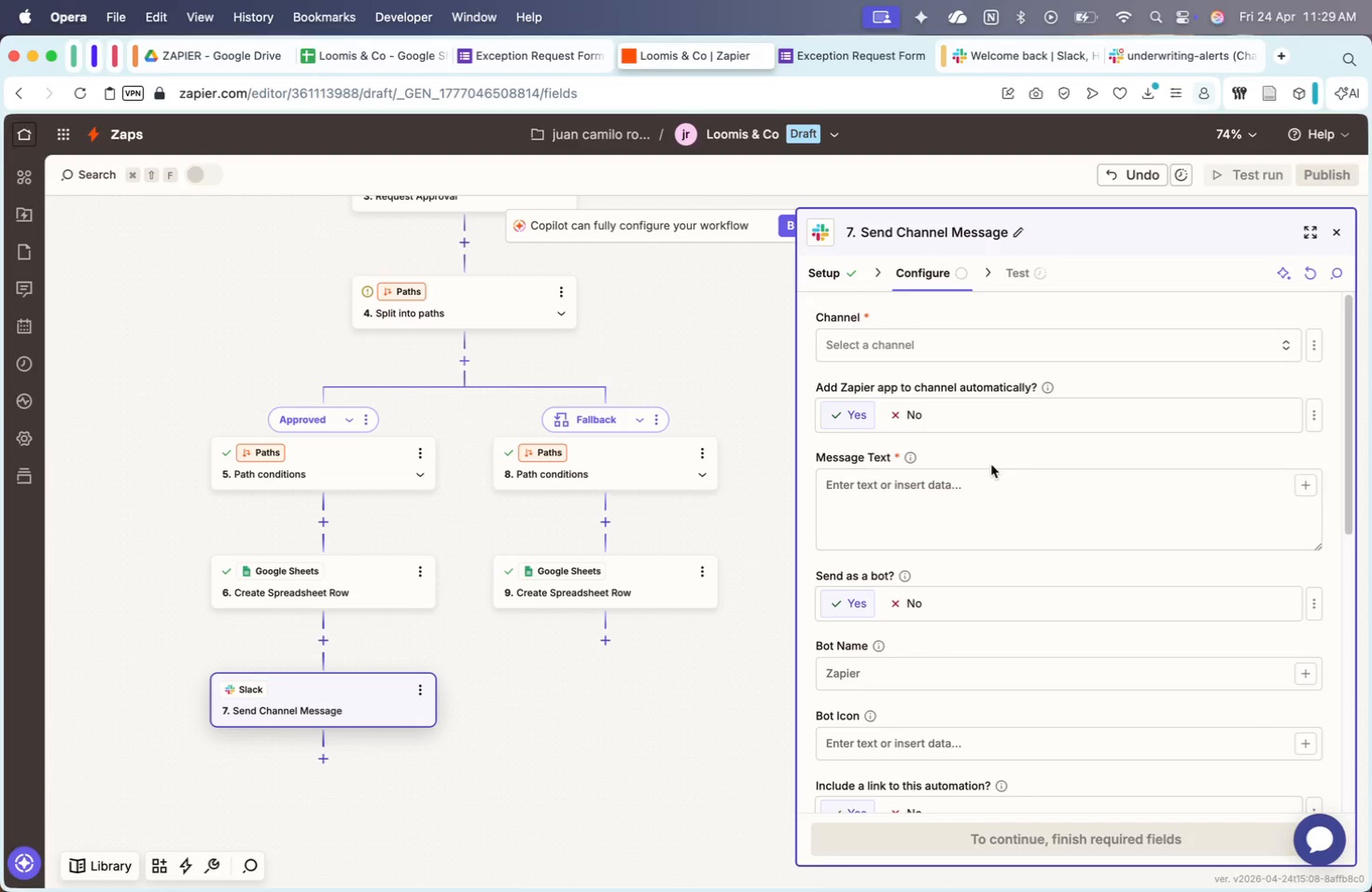 
left_click([927, 355])
 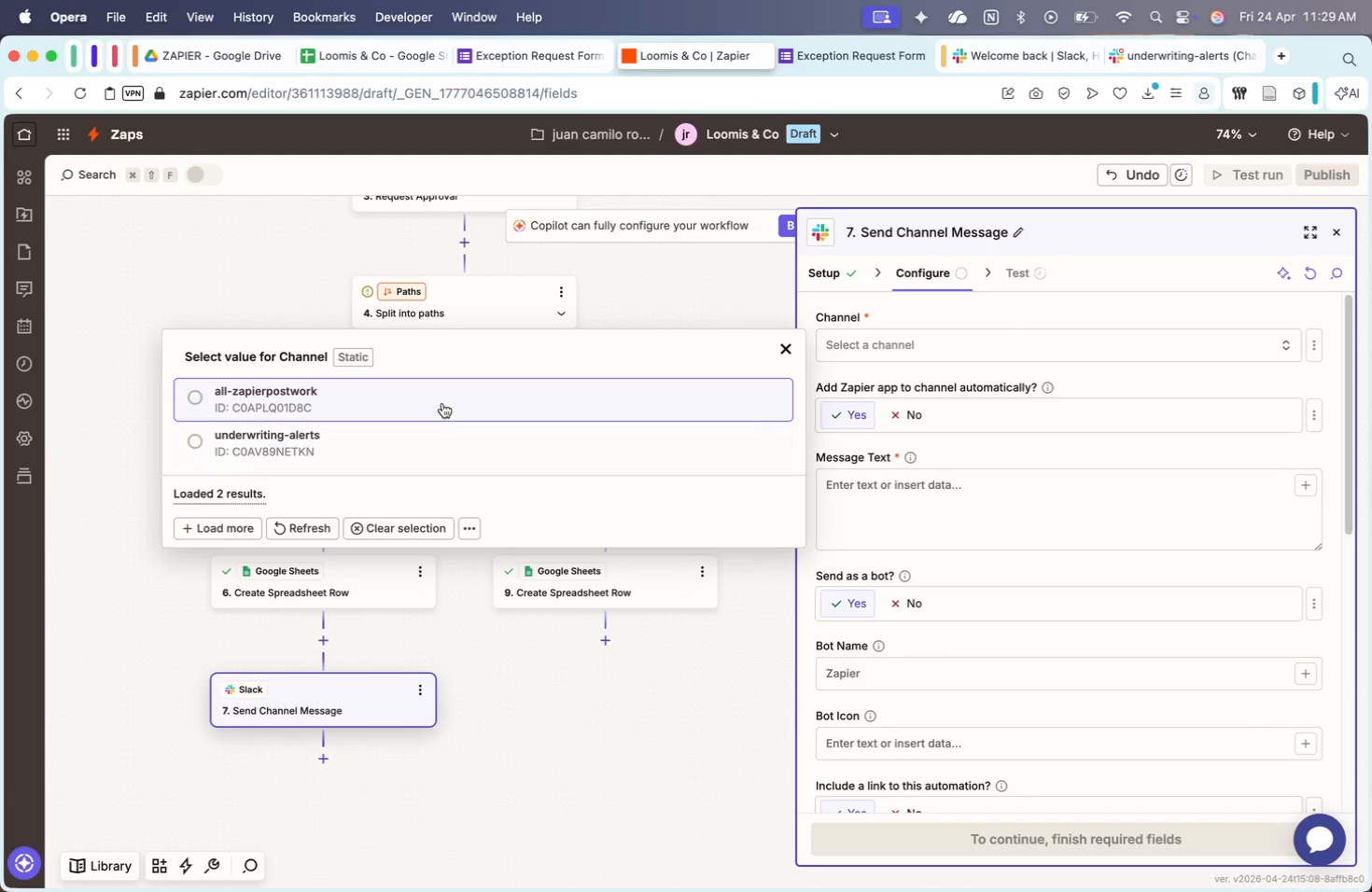 
left_click([432, 439])
 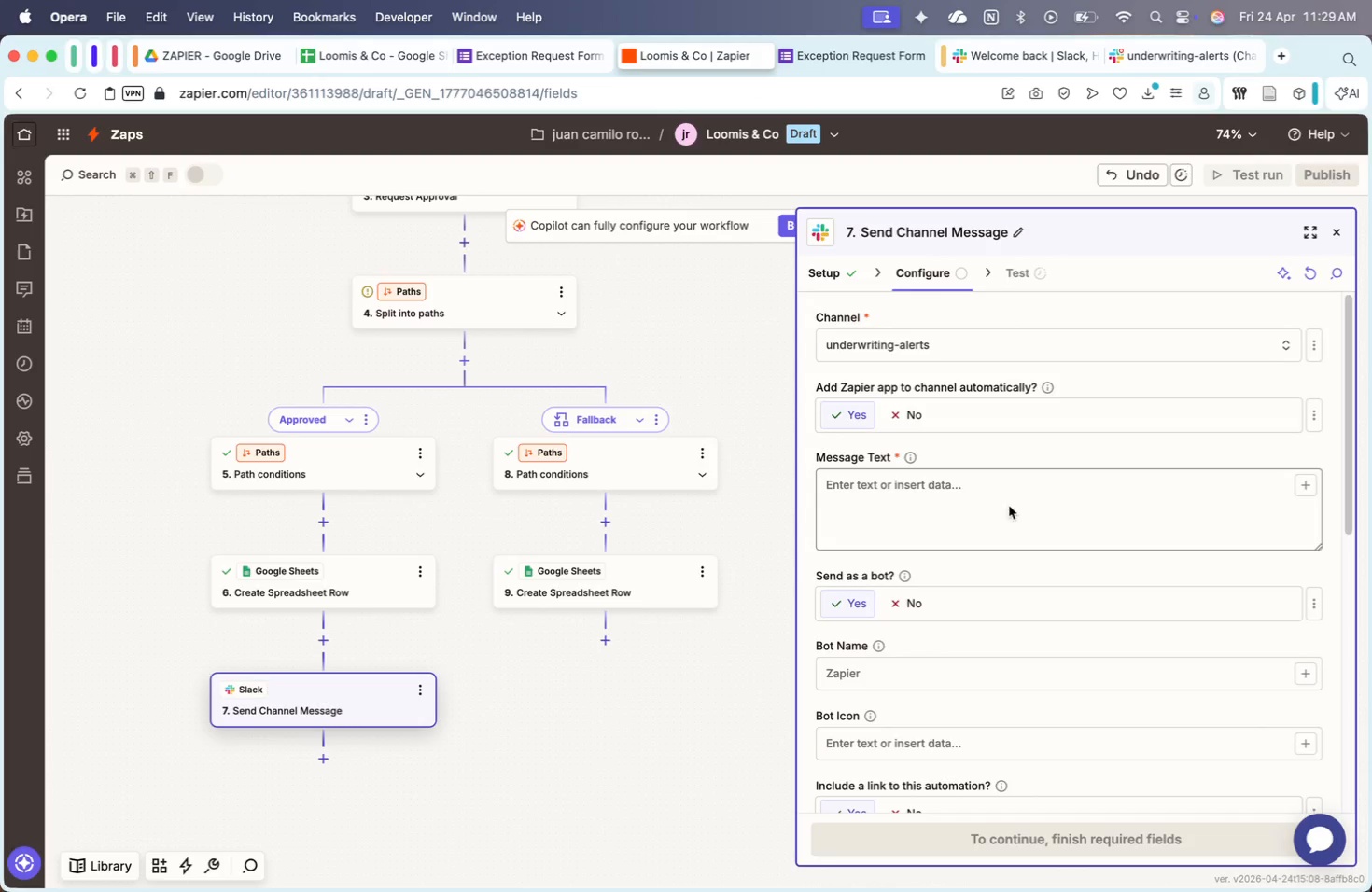 
left_click([936, 510])
 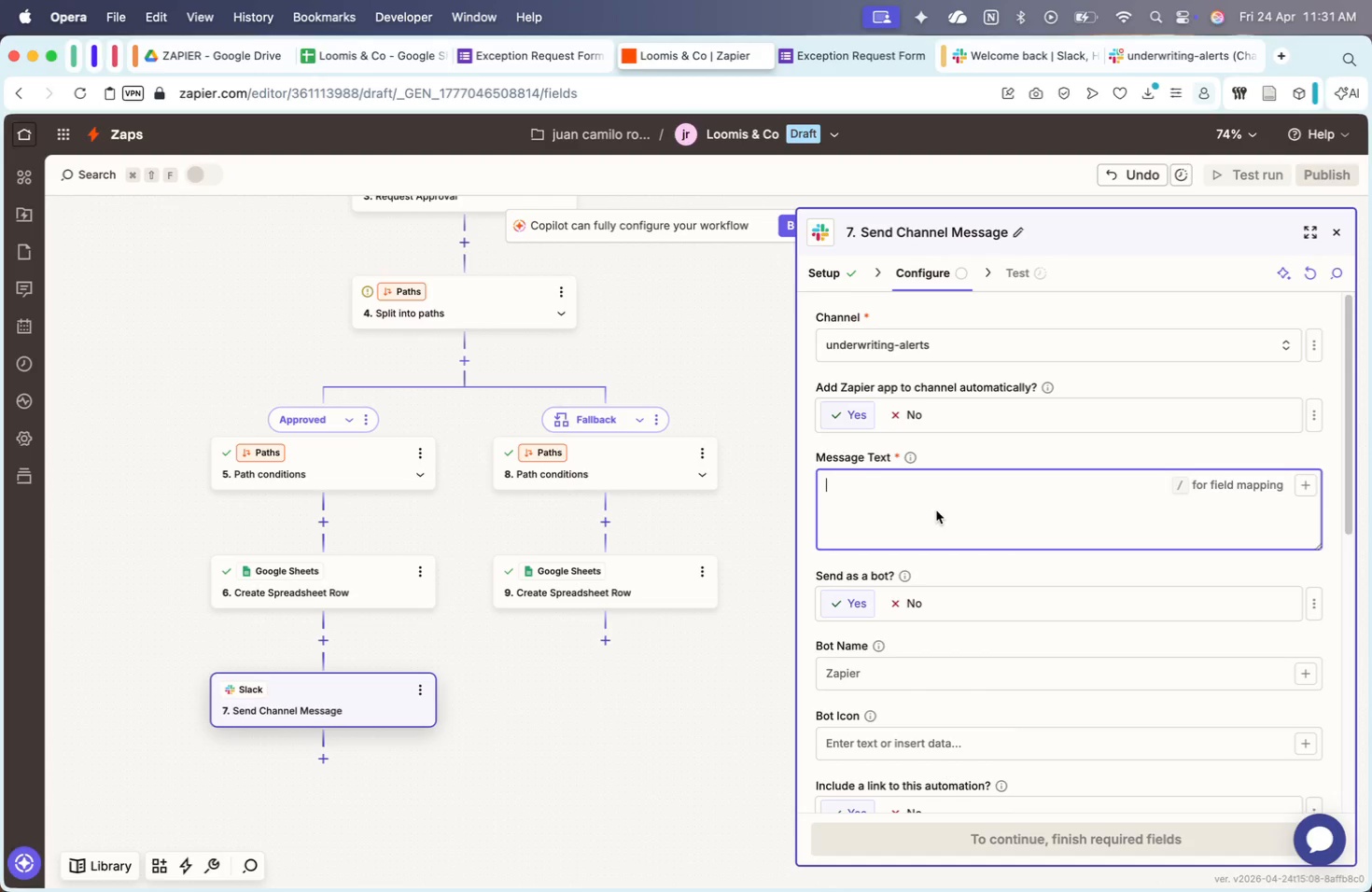 
wait(85.08)
 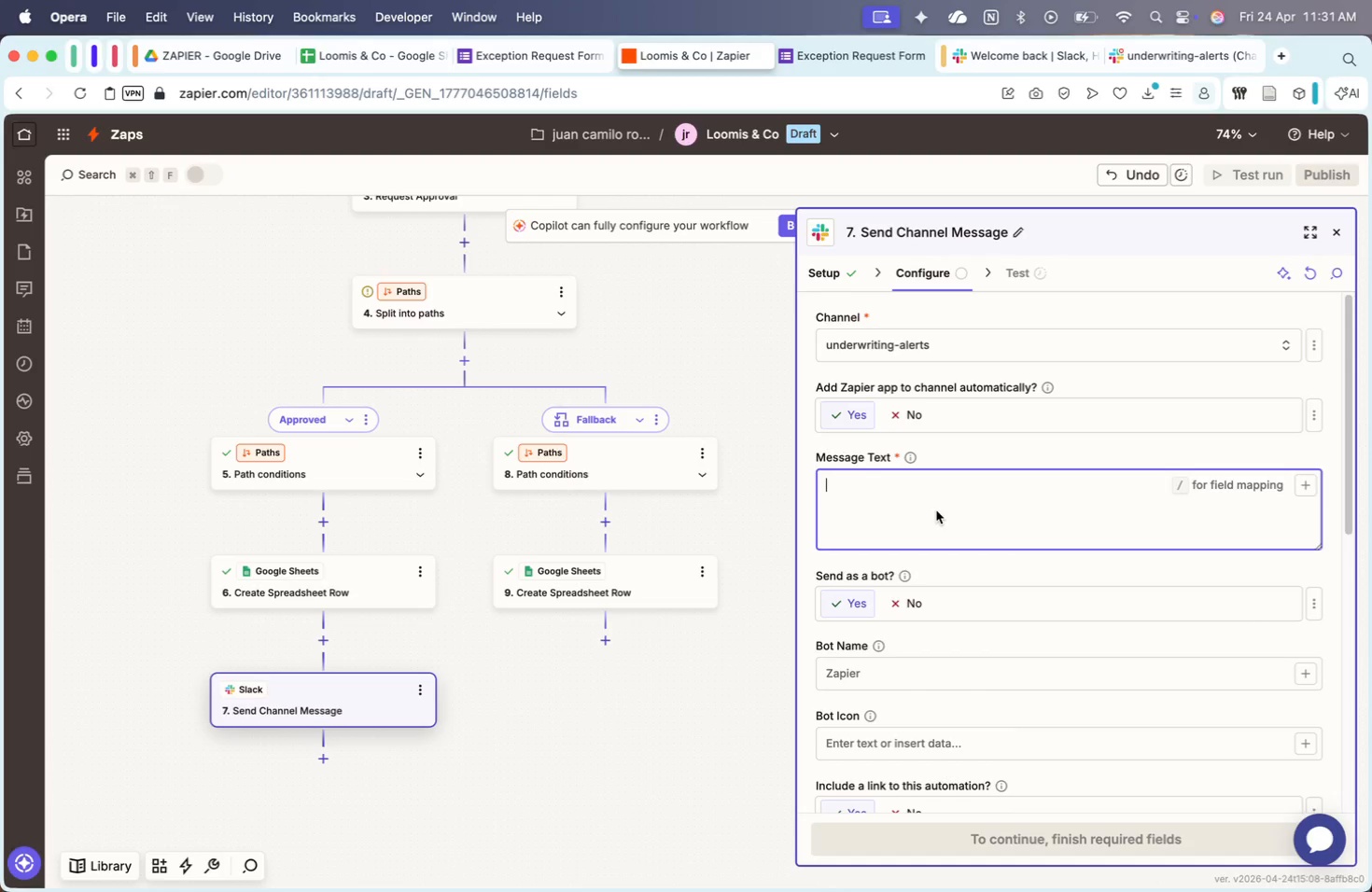 
key(Fn)
 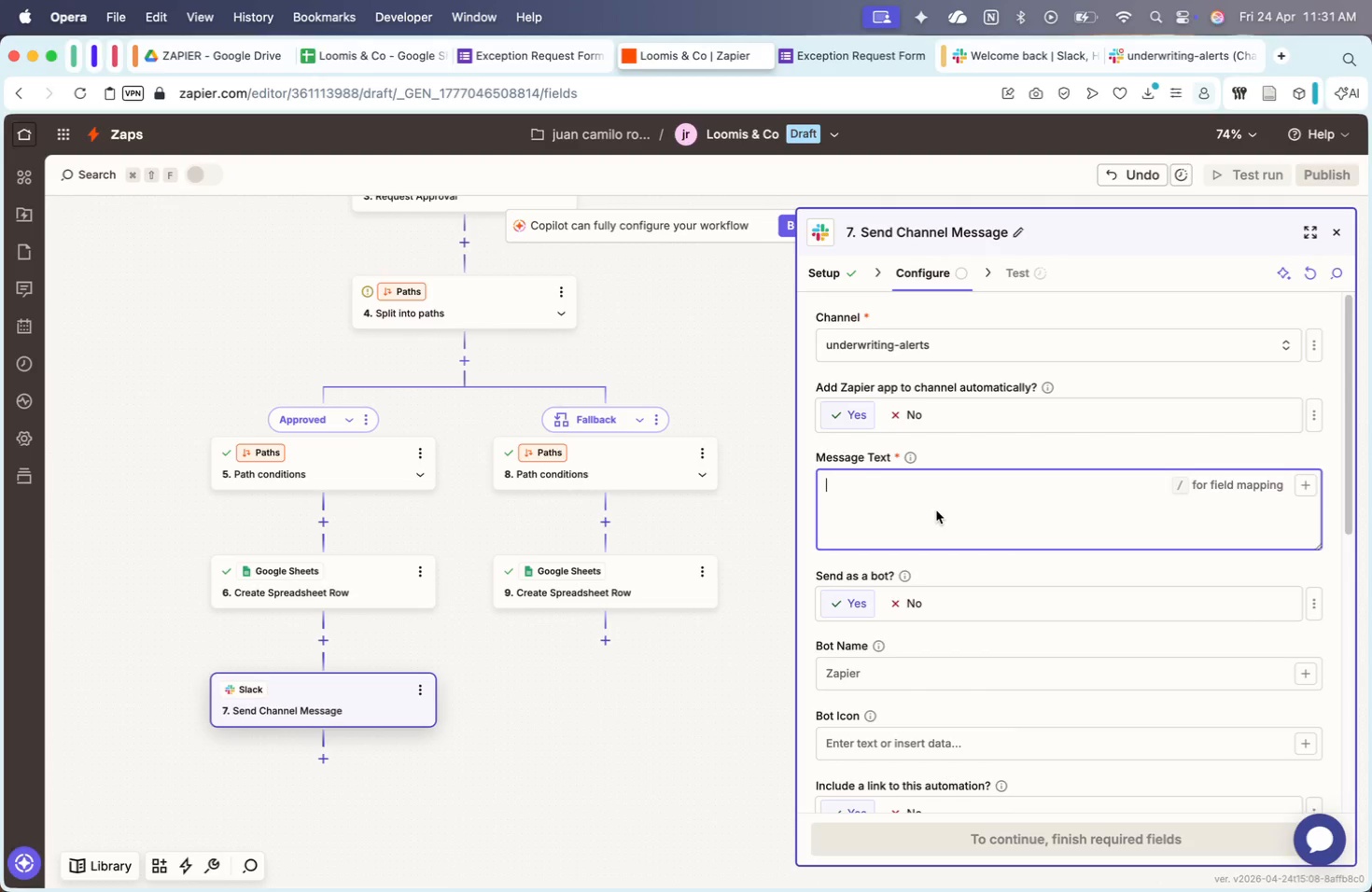 
key(Fn)
 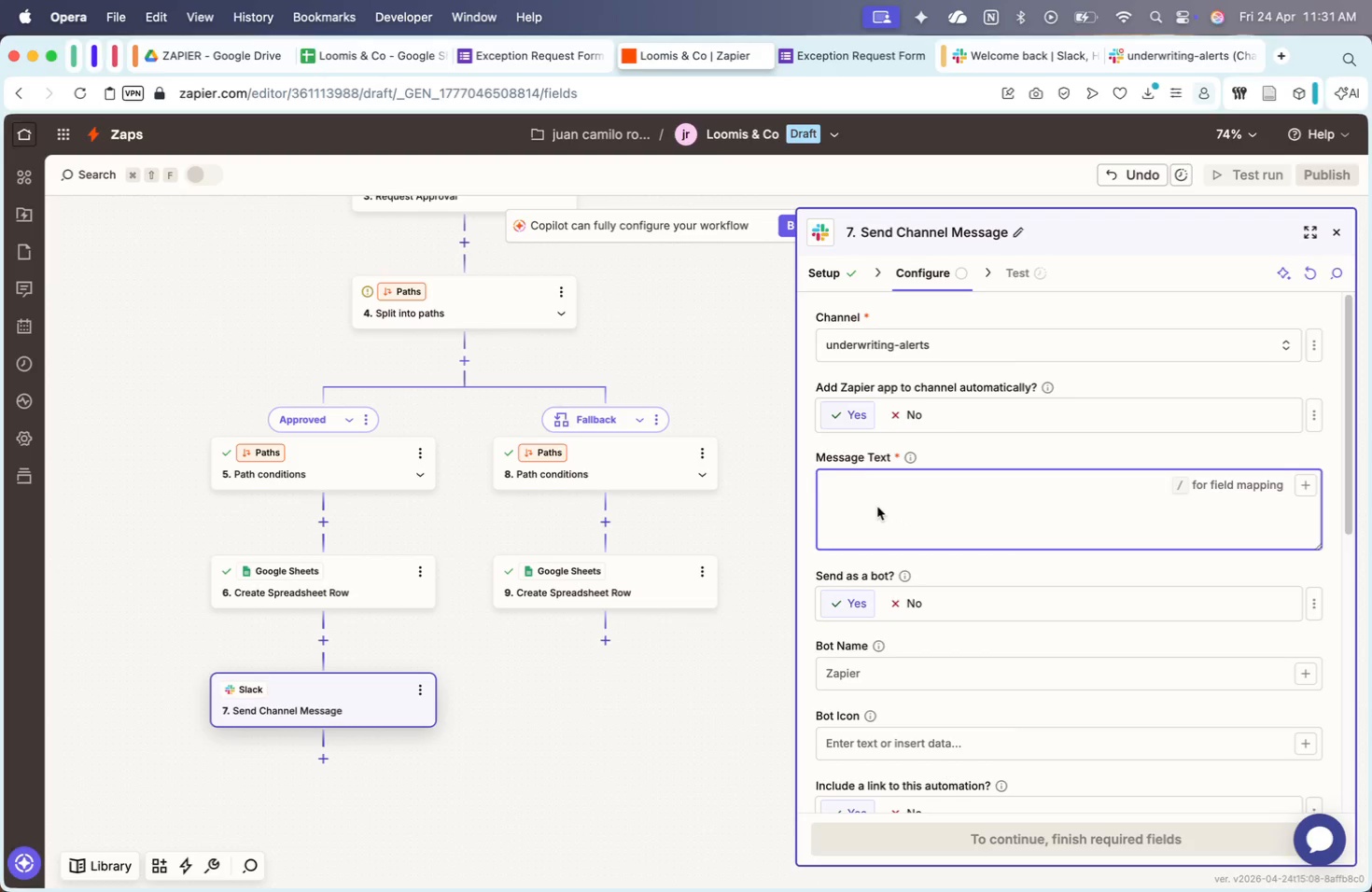 
left_click([873, 502])
 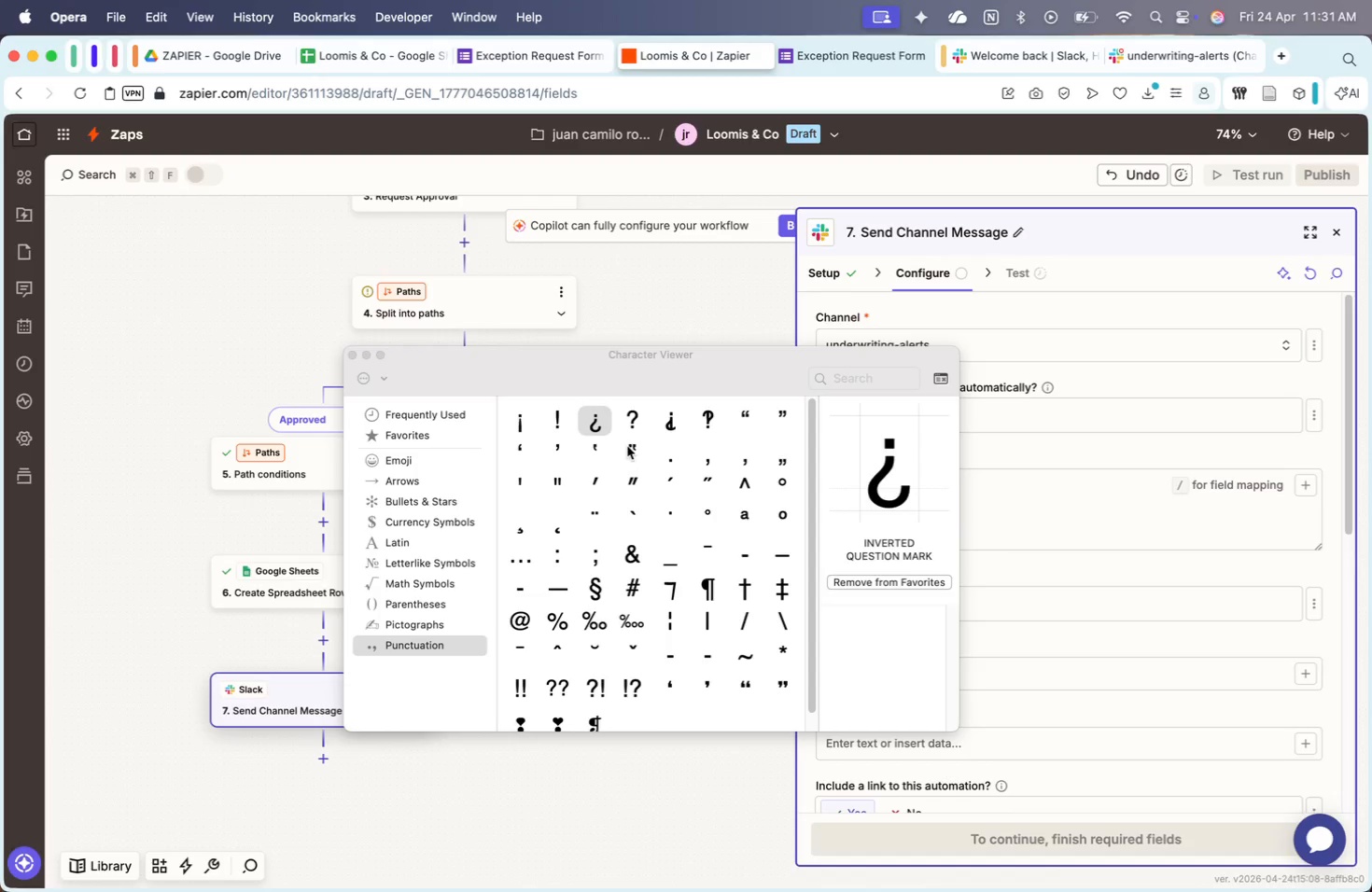 
left_click([386, 412])
 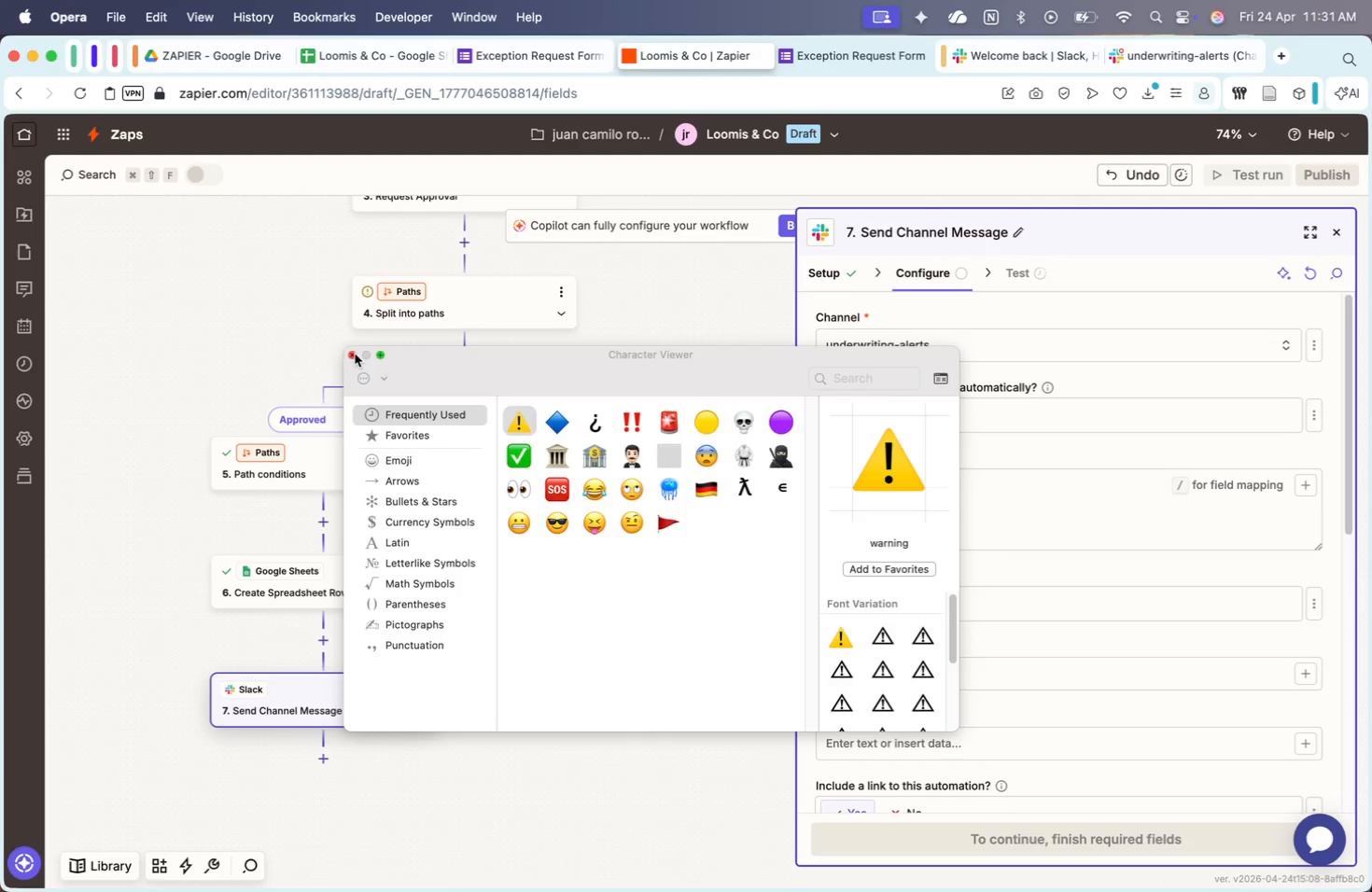 
left_click([878, 480])
 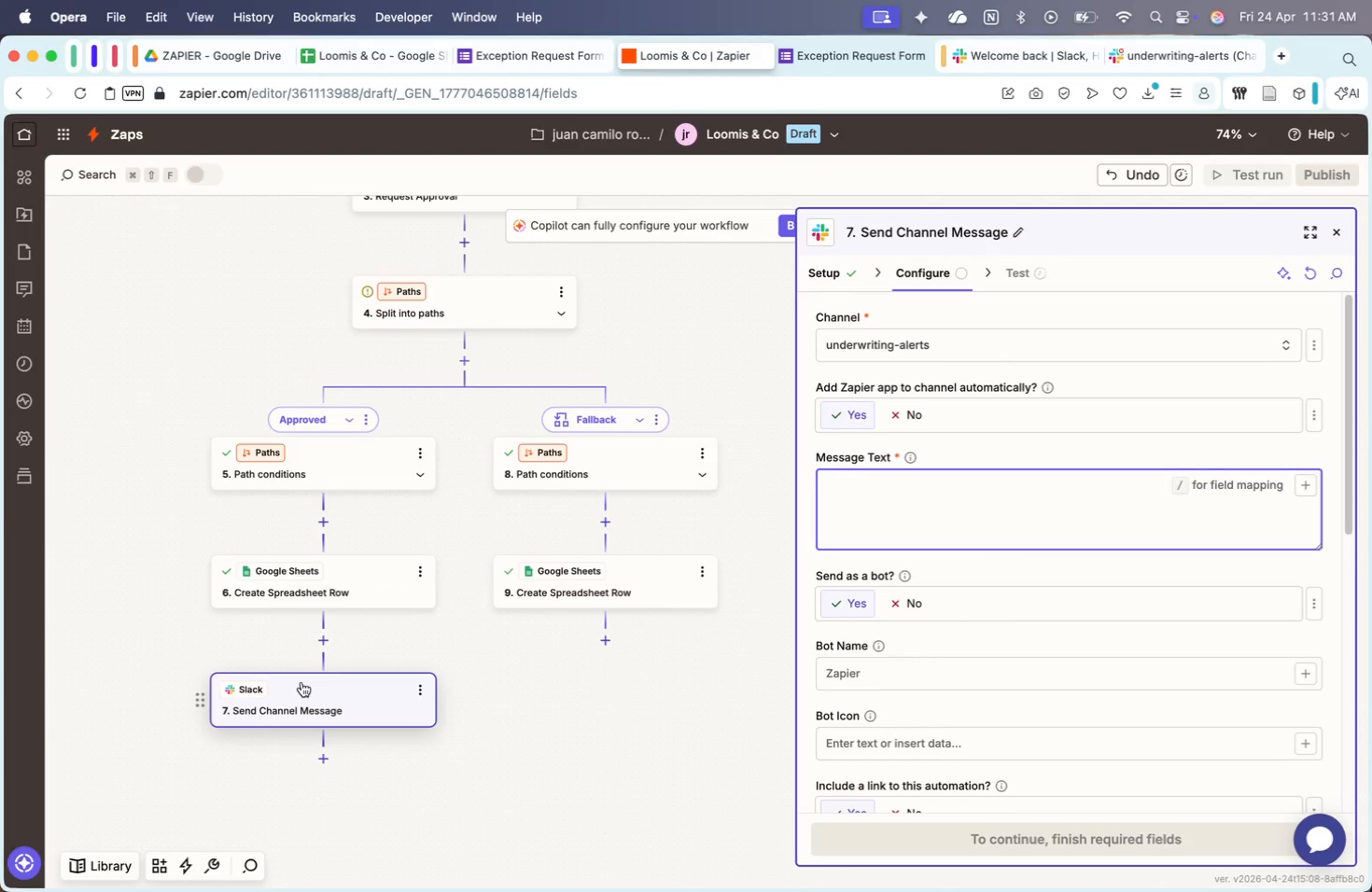 
key(Fn)
 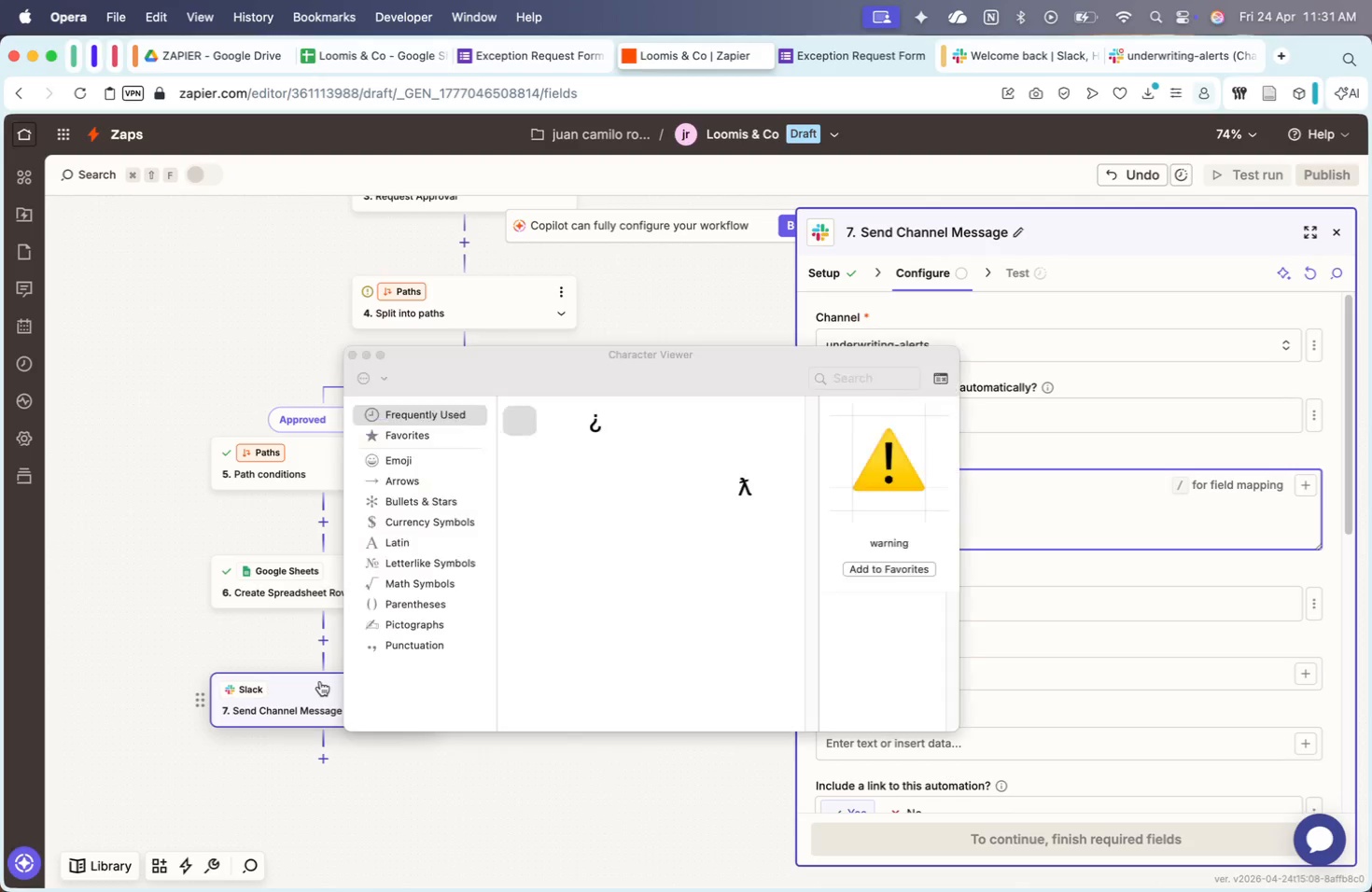 
key(Fn)
 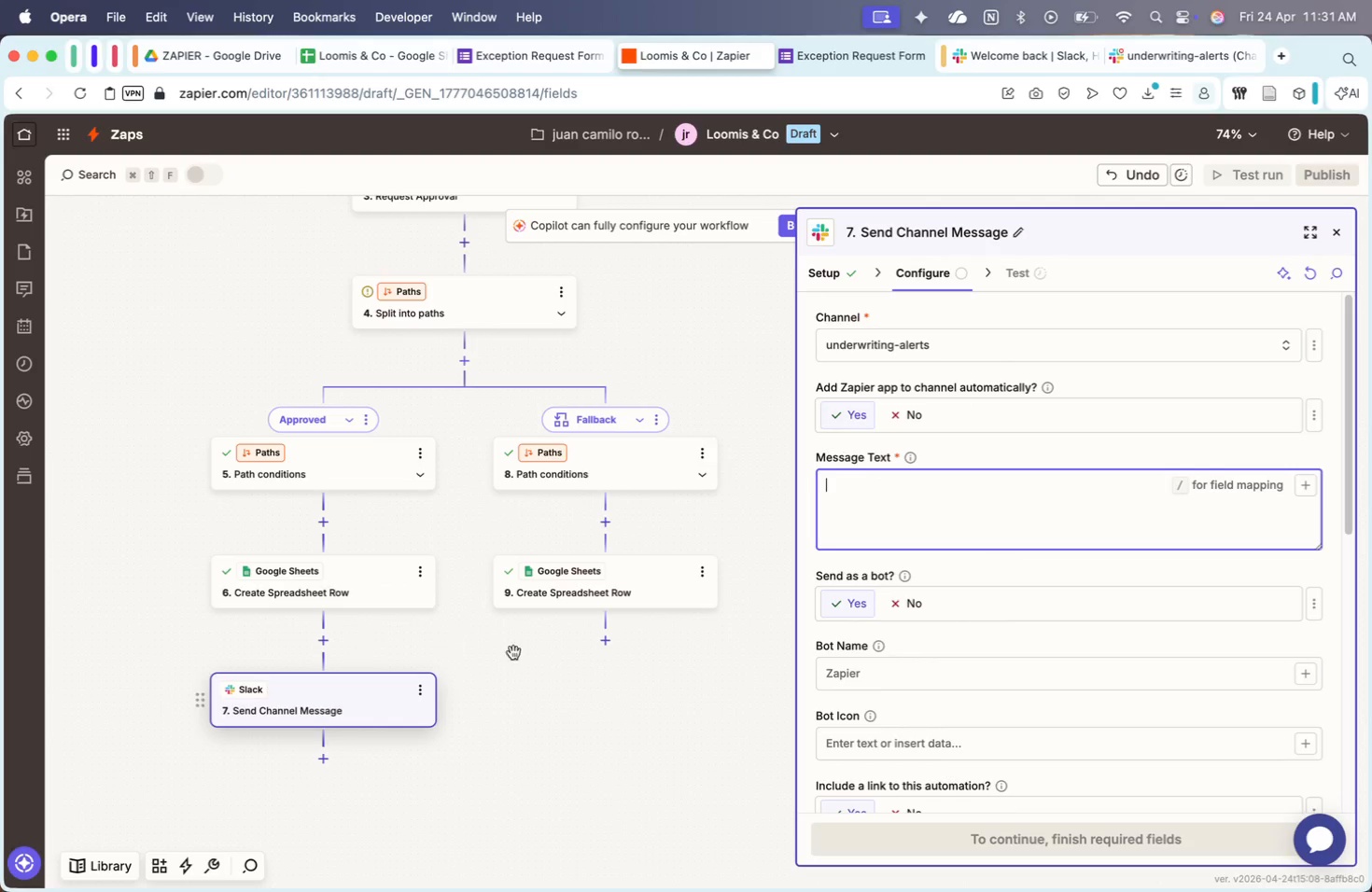 
key(Fn)
 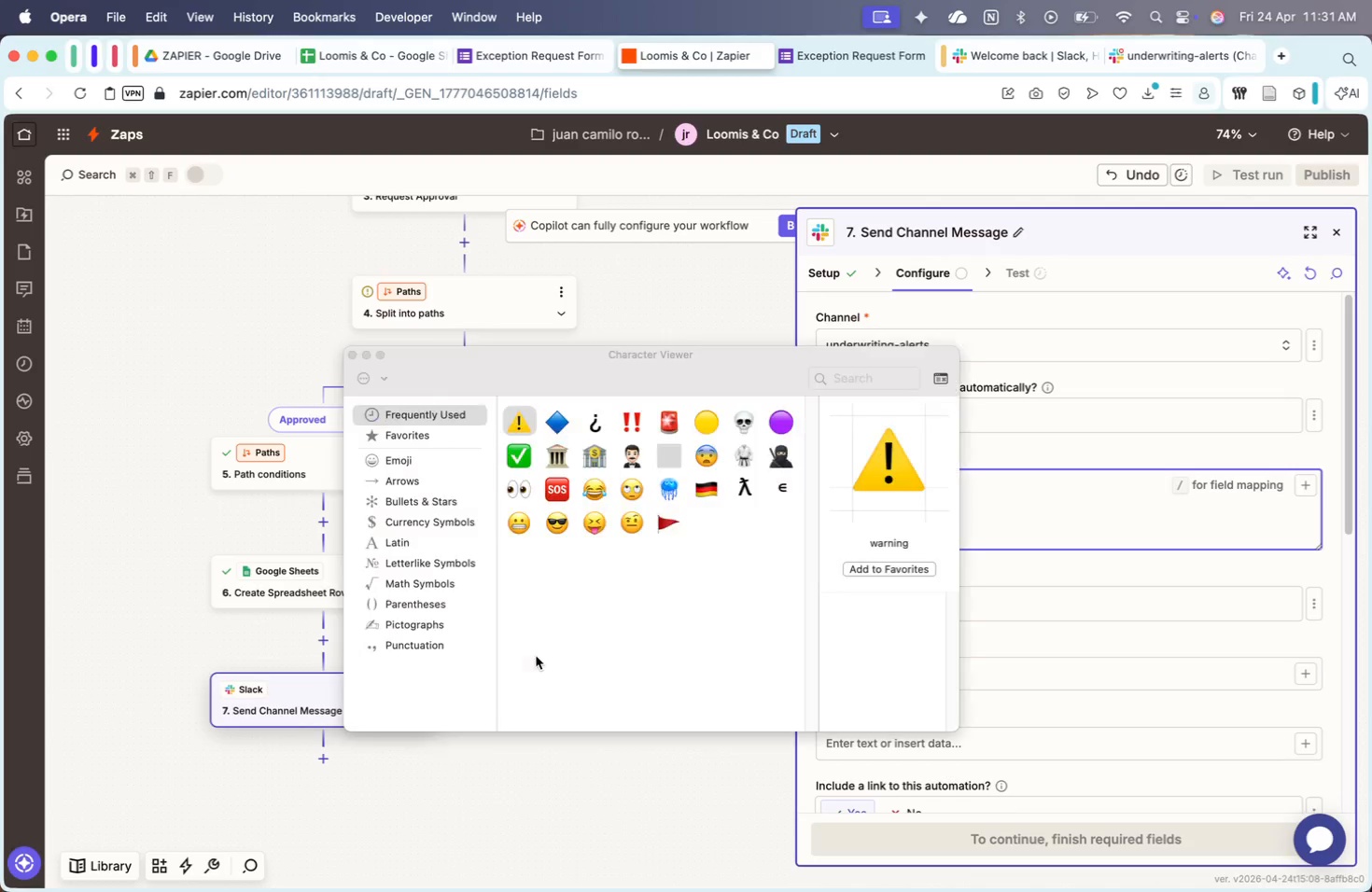 
key(Fn)
 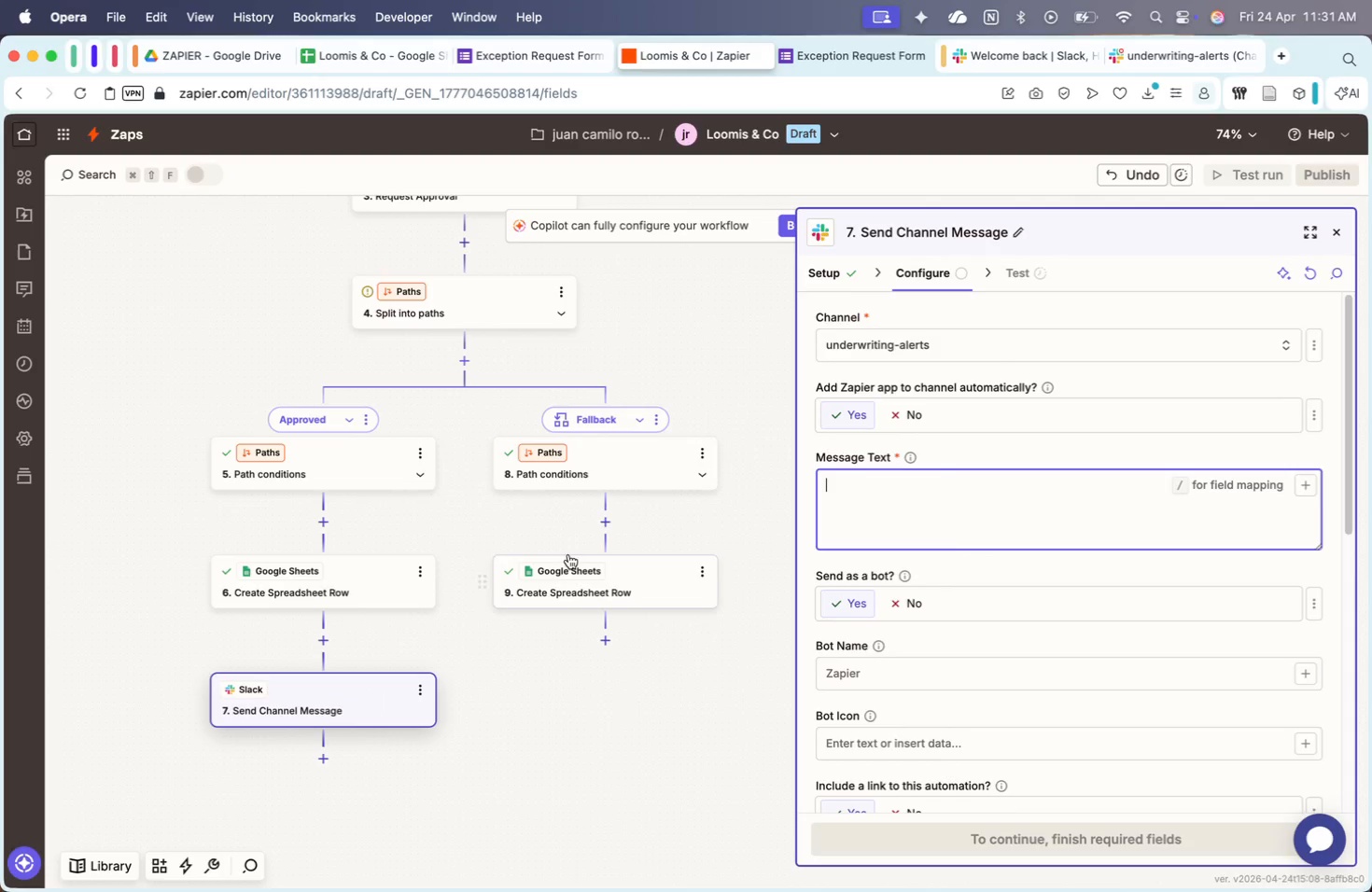 
key(Fn)
 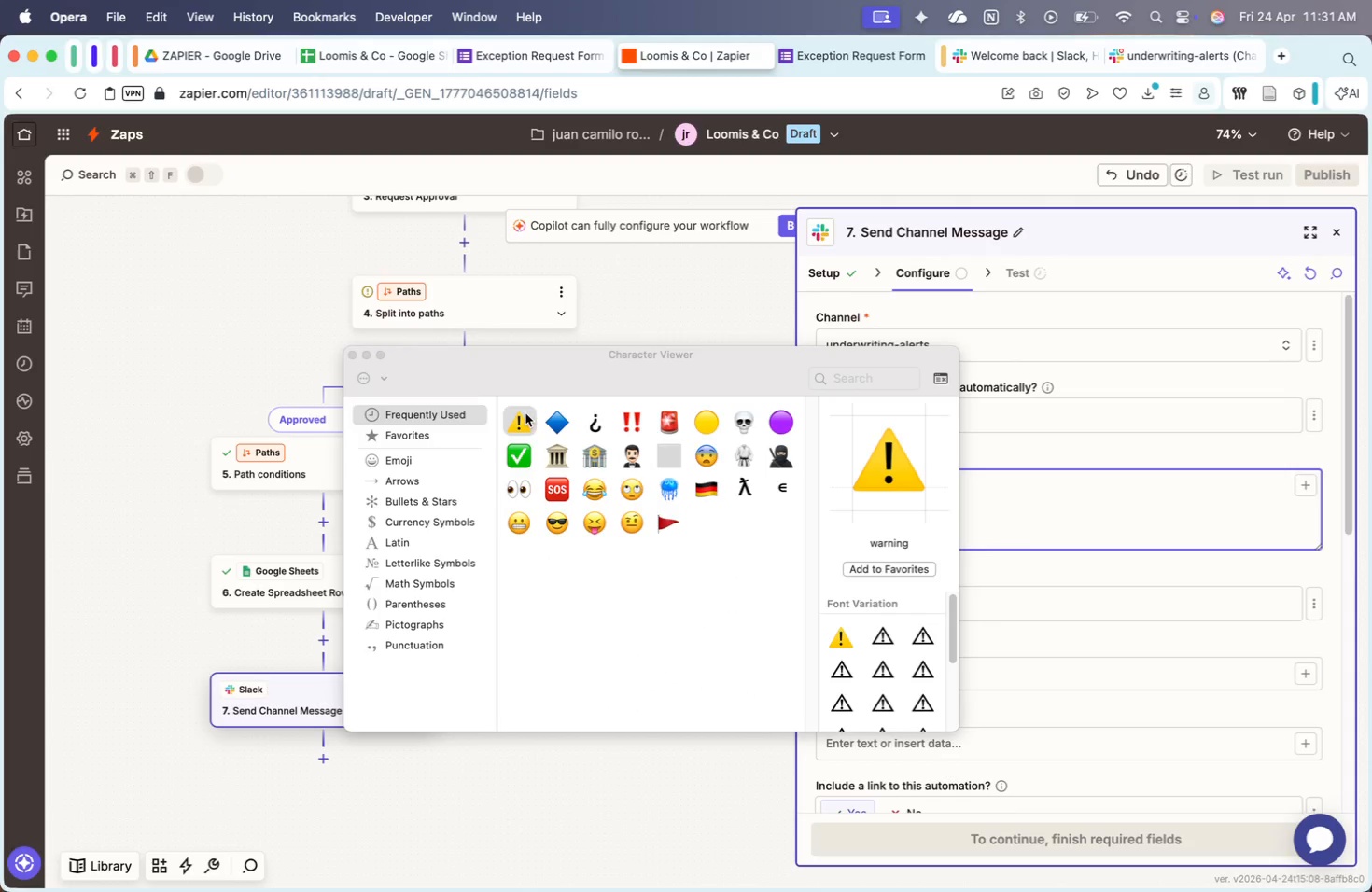 
left_click_drag(start_coordinate=[472, 355], to_coordinate=[470, 498])
 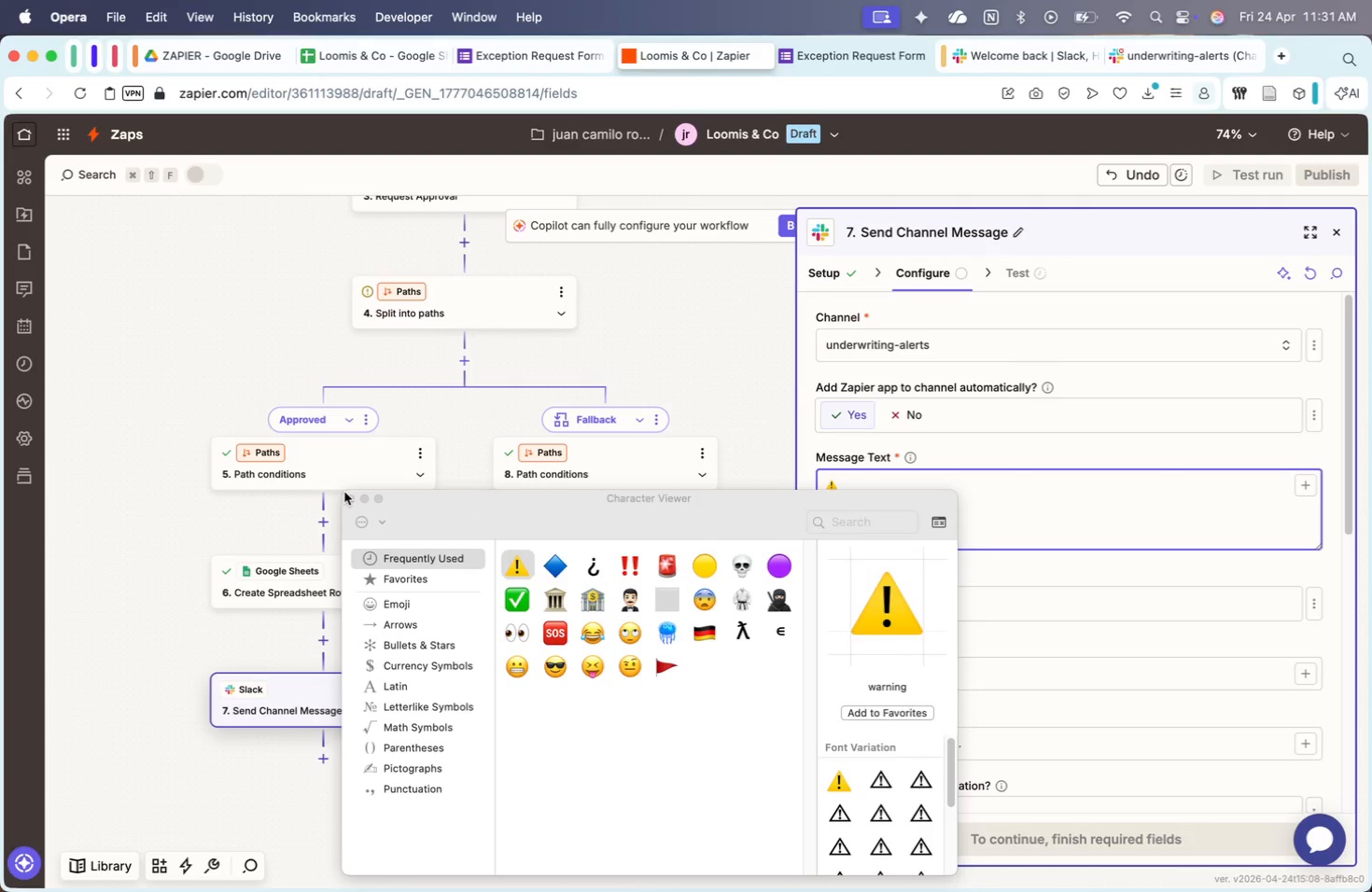 
double_click([344, 493])
 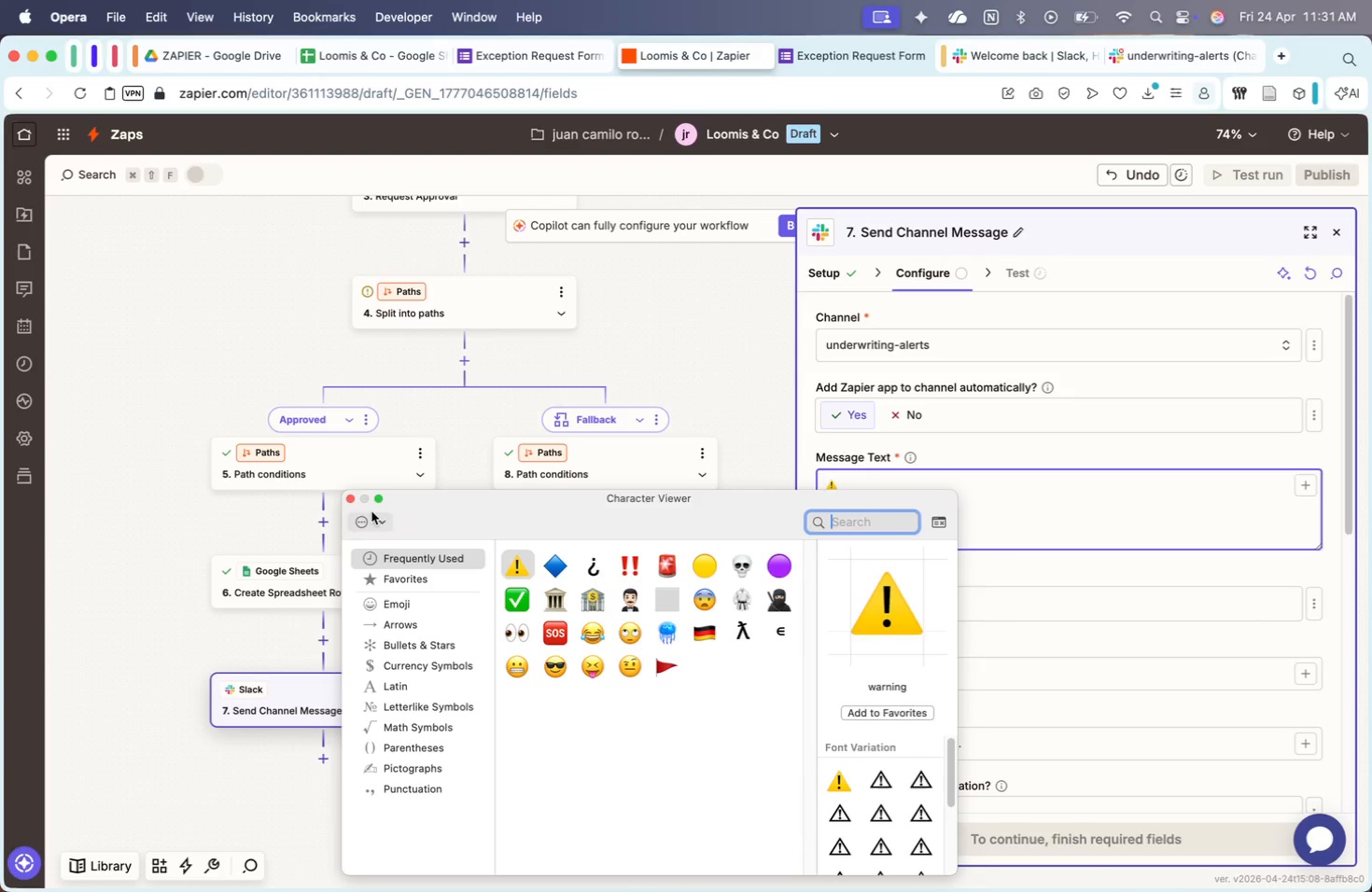 
left_click([344, 496])
 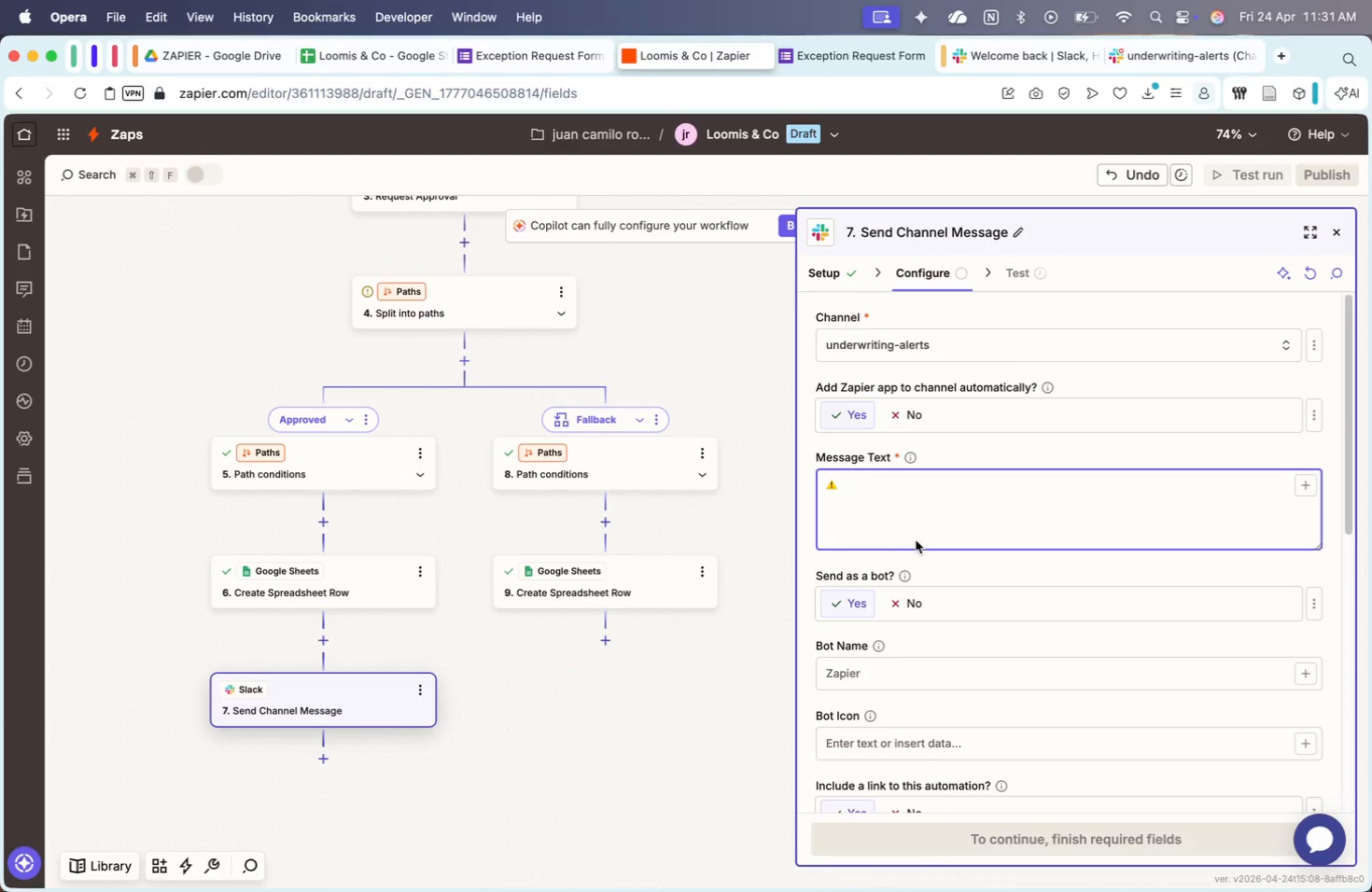 
left_click([893, 481])
 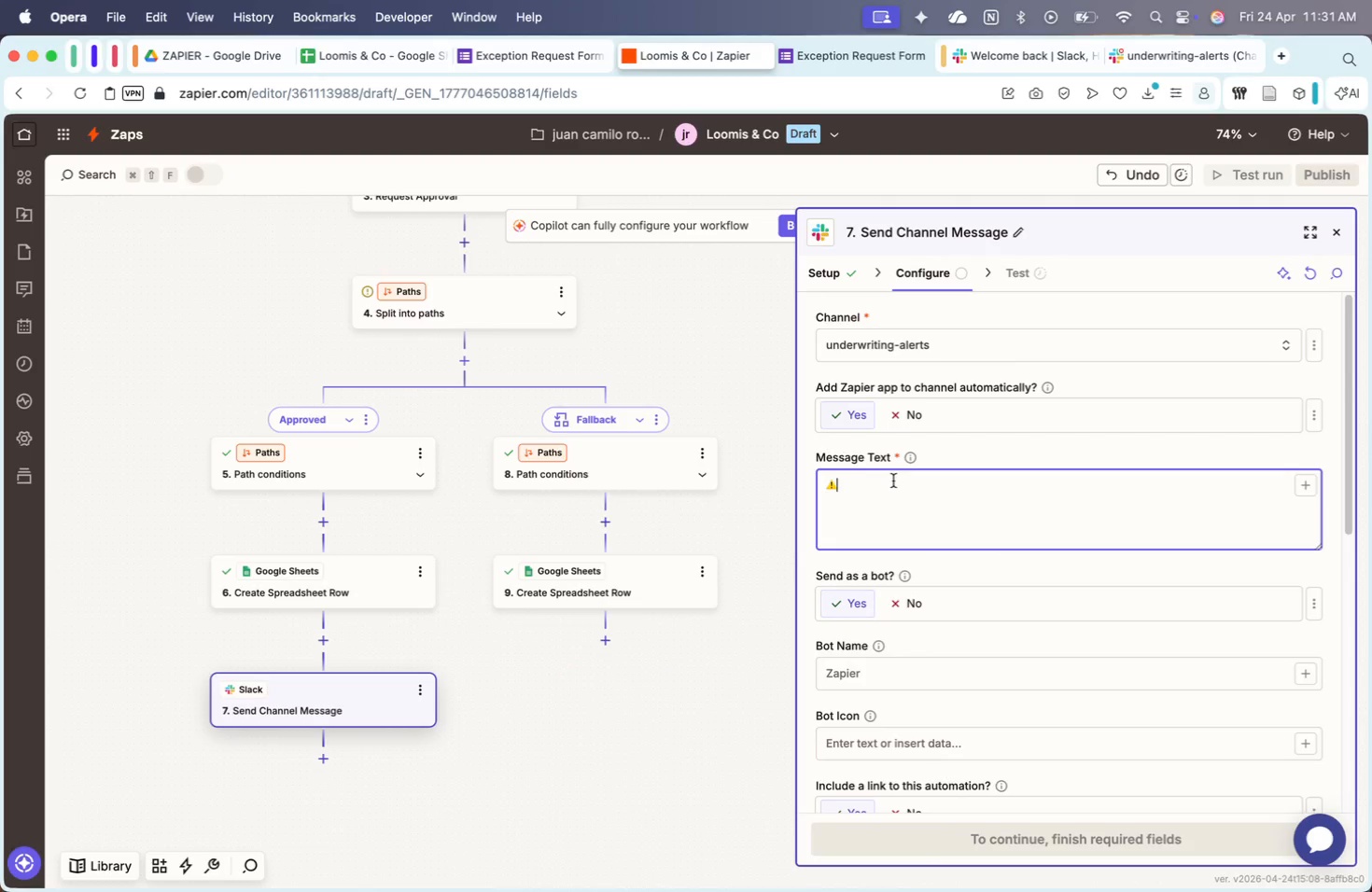 
type( New )
 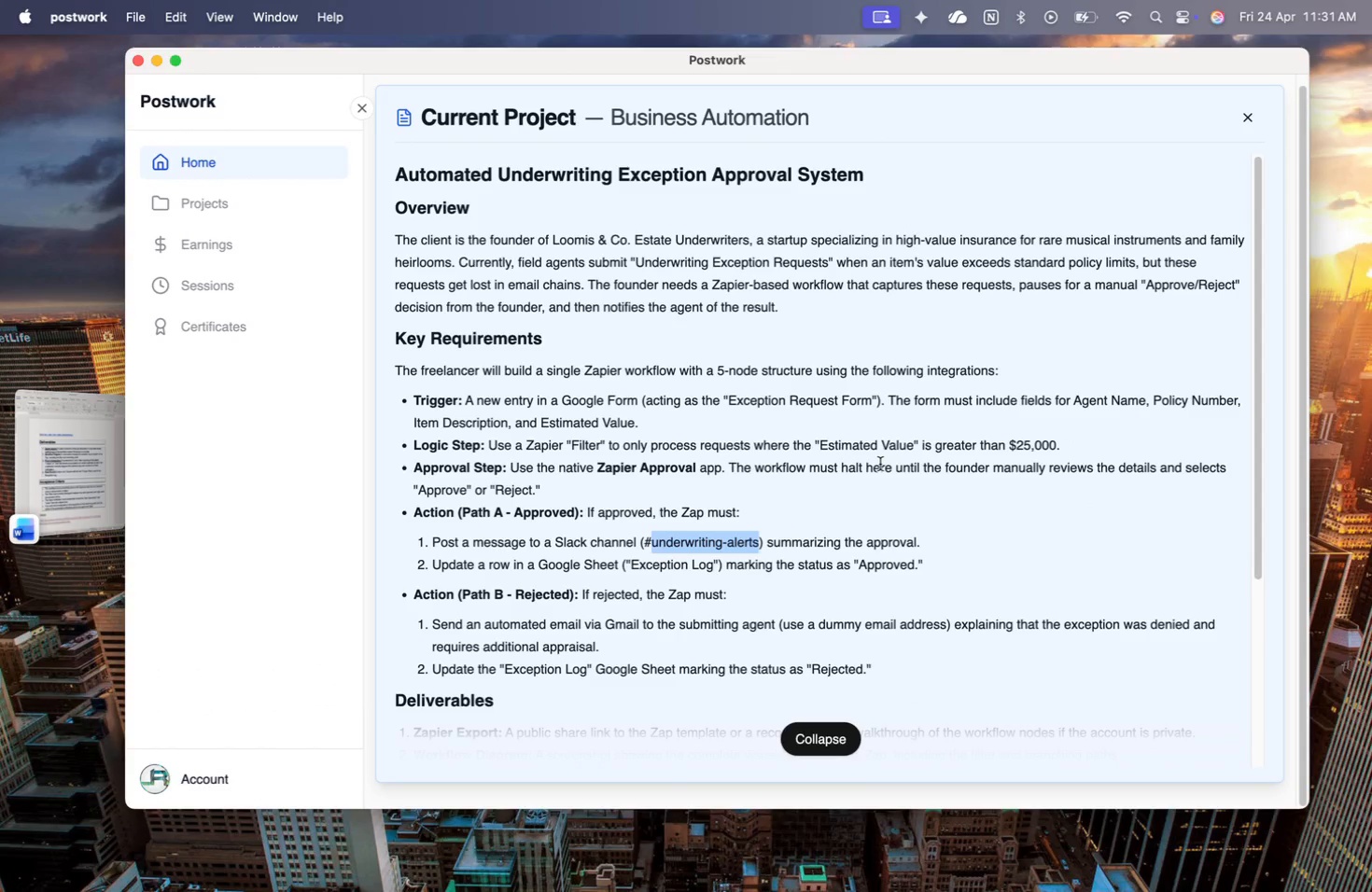 
wait(10.17)
 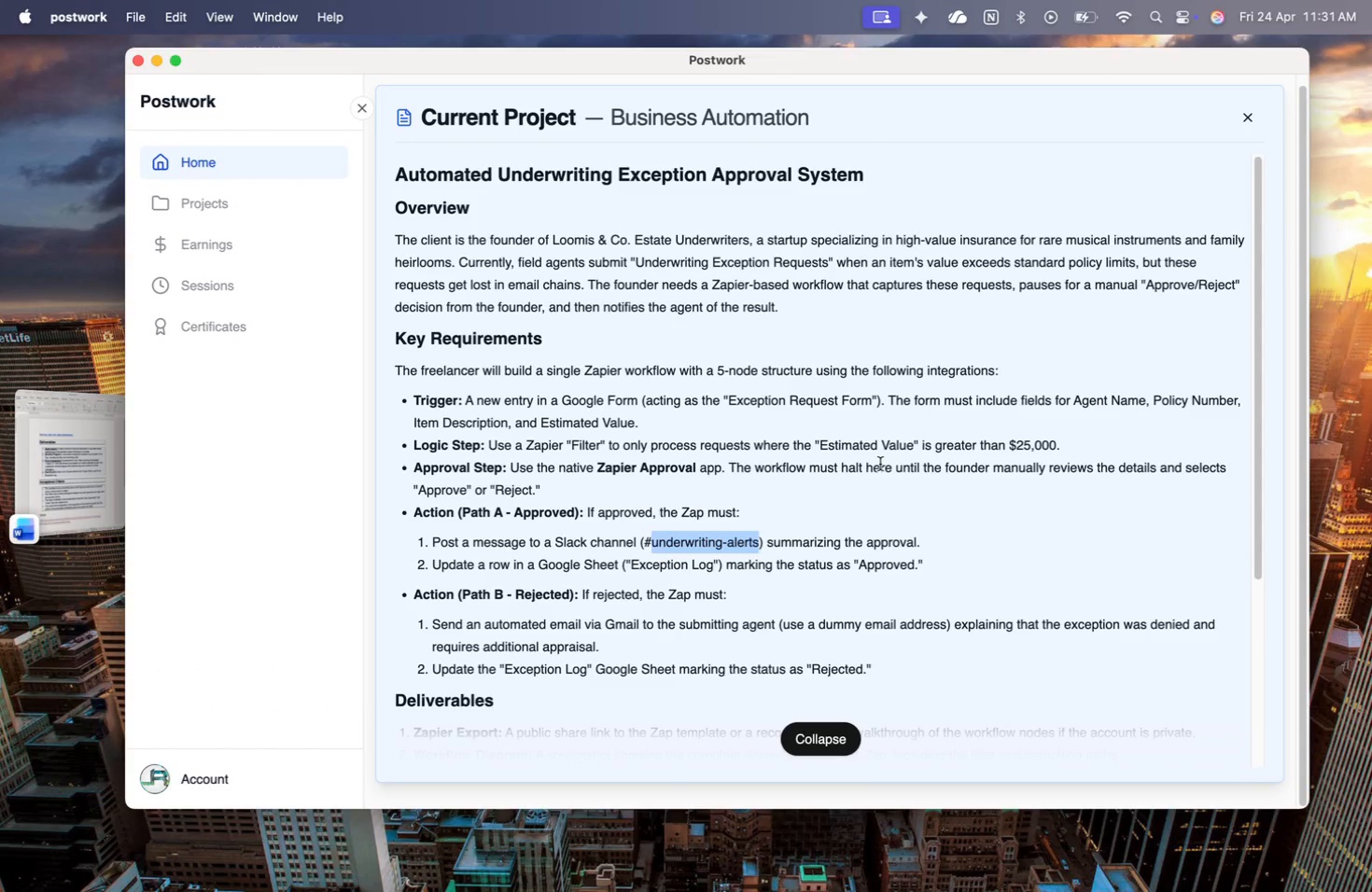 
scroll: coordinate [699, 414], scroll_direction: up, amount: 8.0
 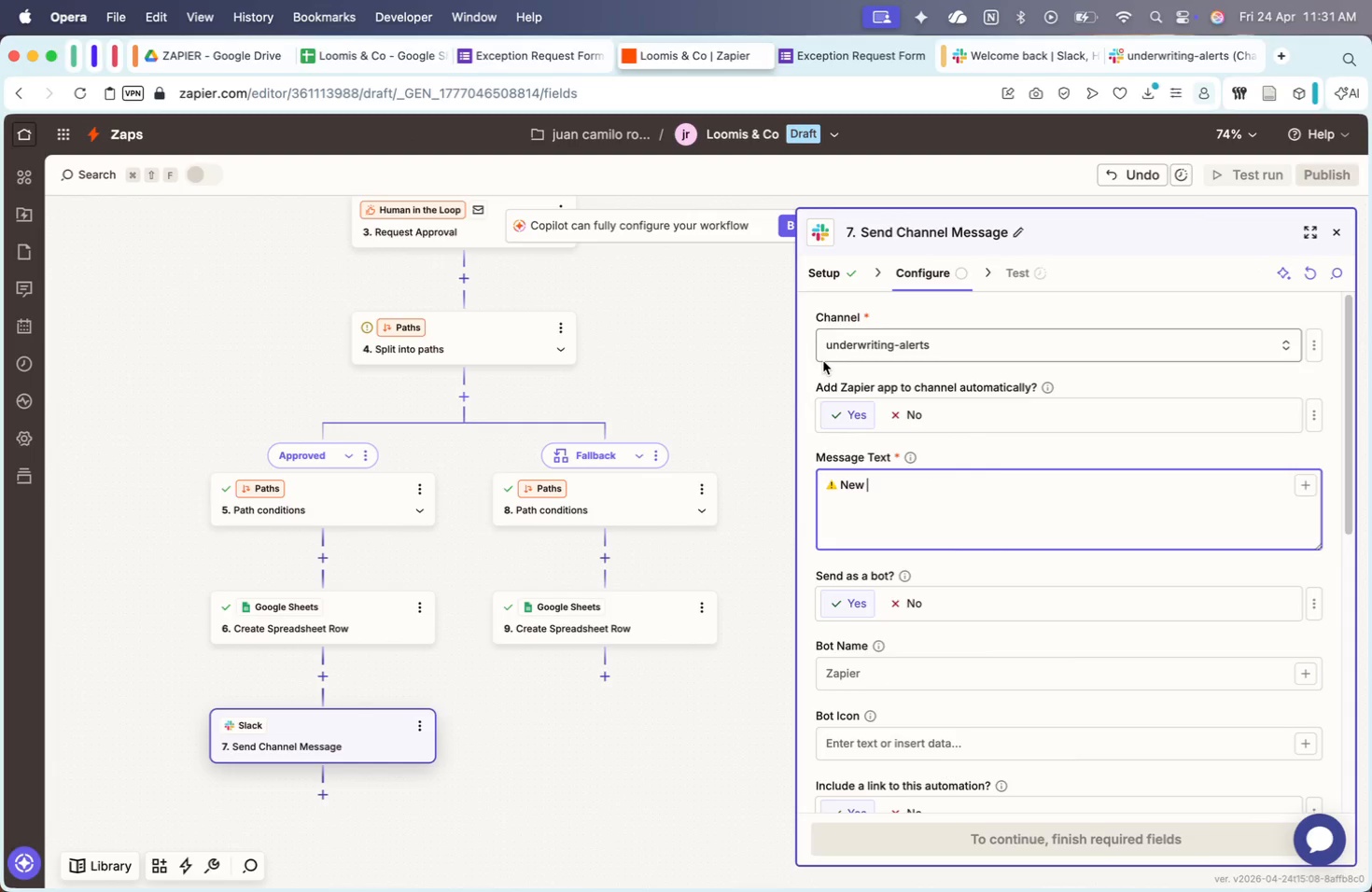 
type(Exception Request has be)
key(Backspace)
type(een tagge)
key(Backspace)
key(Backspace)
key(Backspace)
key(Backspace)
key(Backspace)
type(approved)
 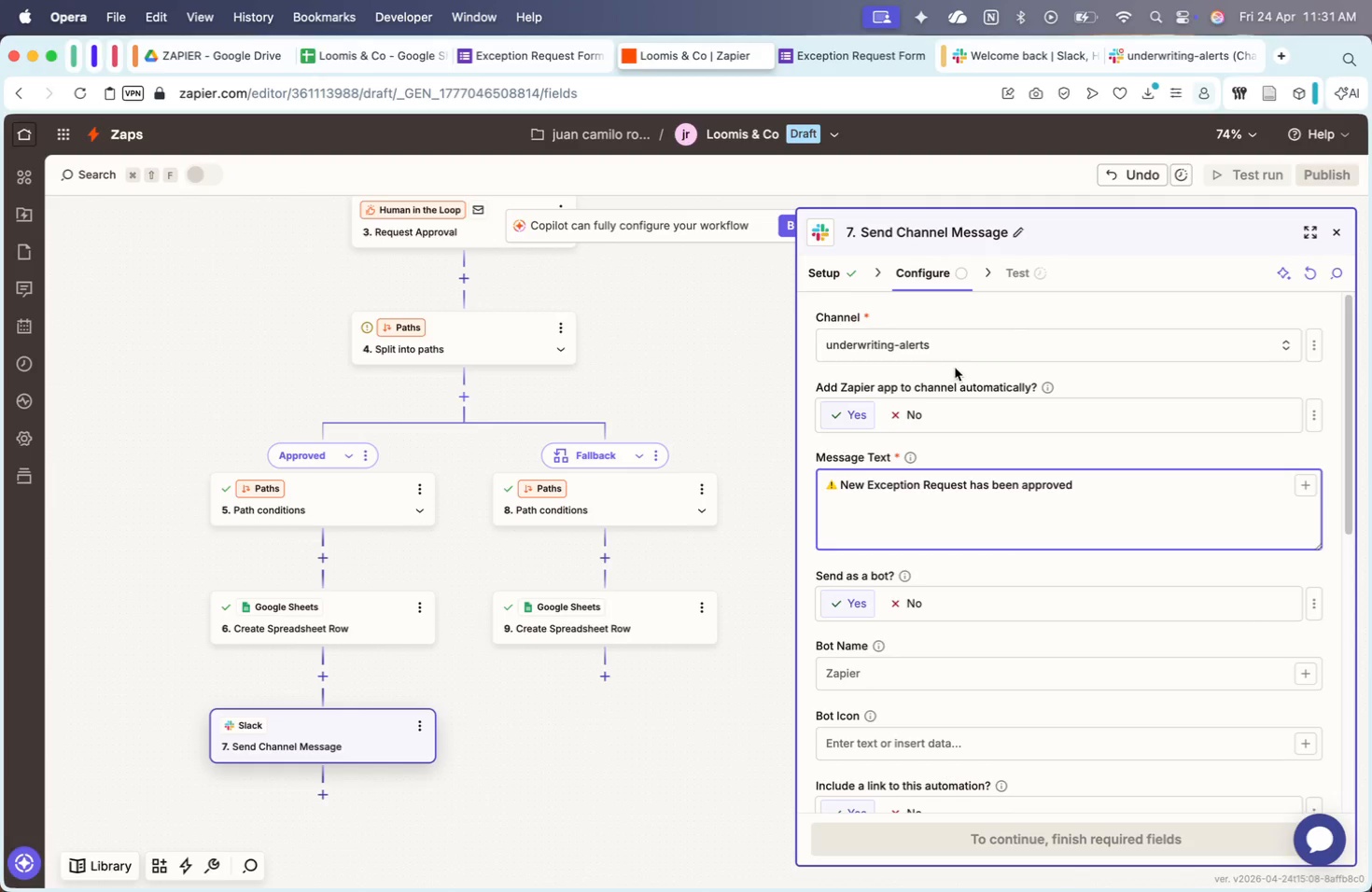 
key(N)
 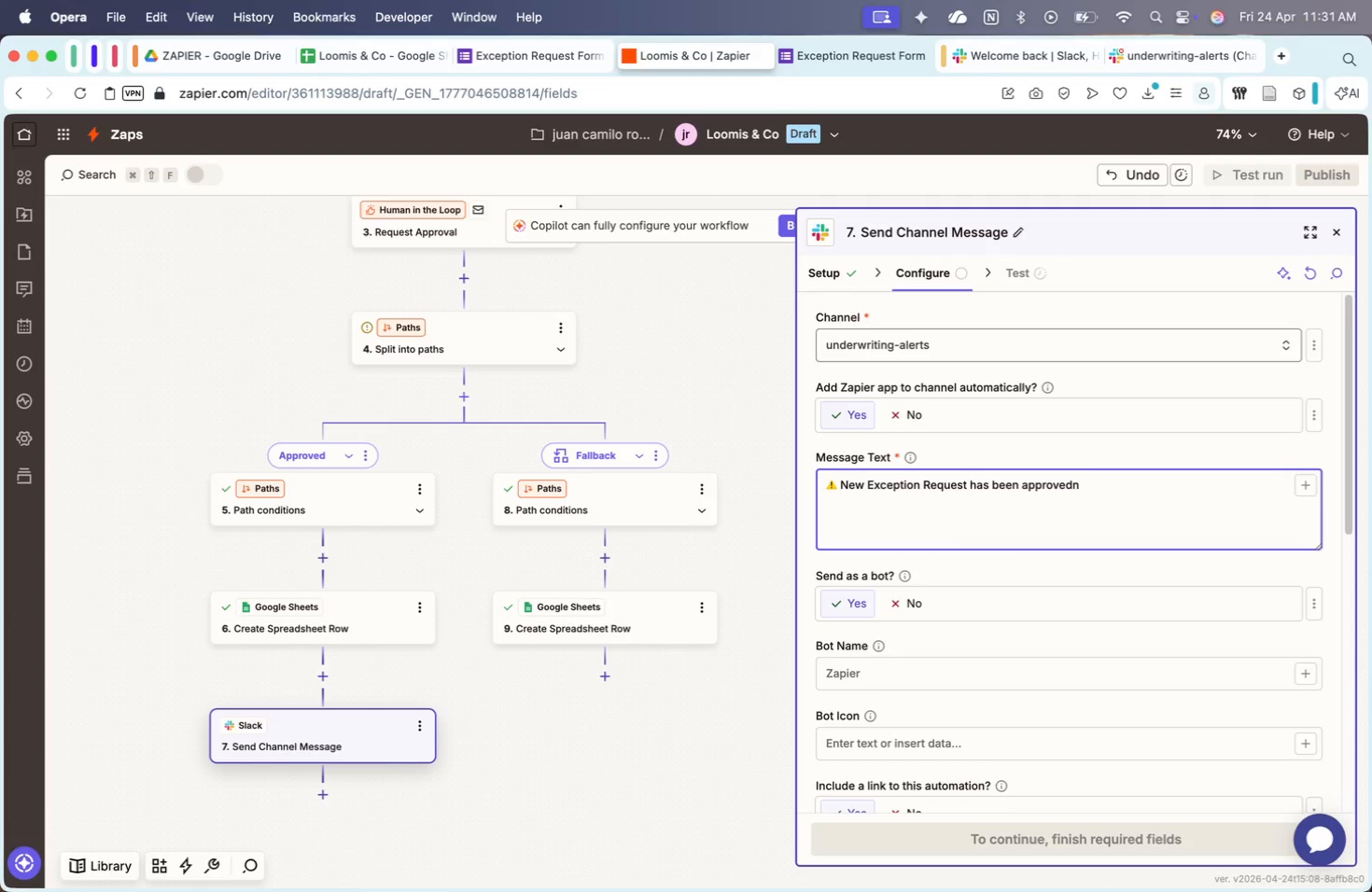 
key(Backspace)
 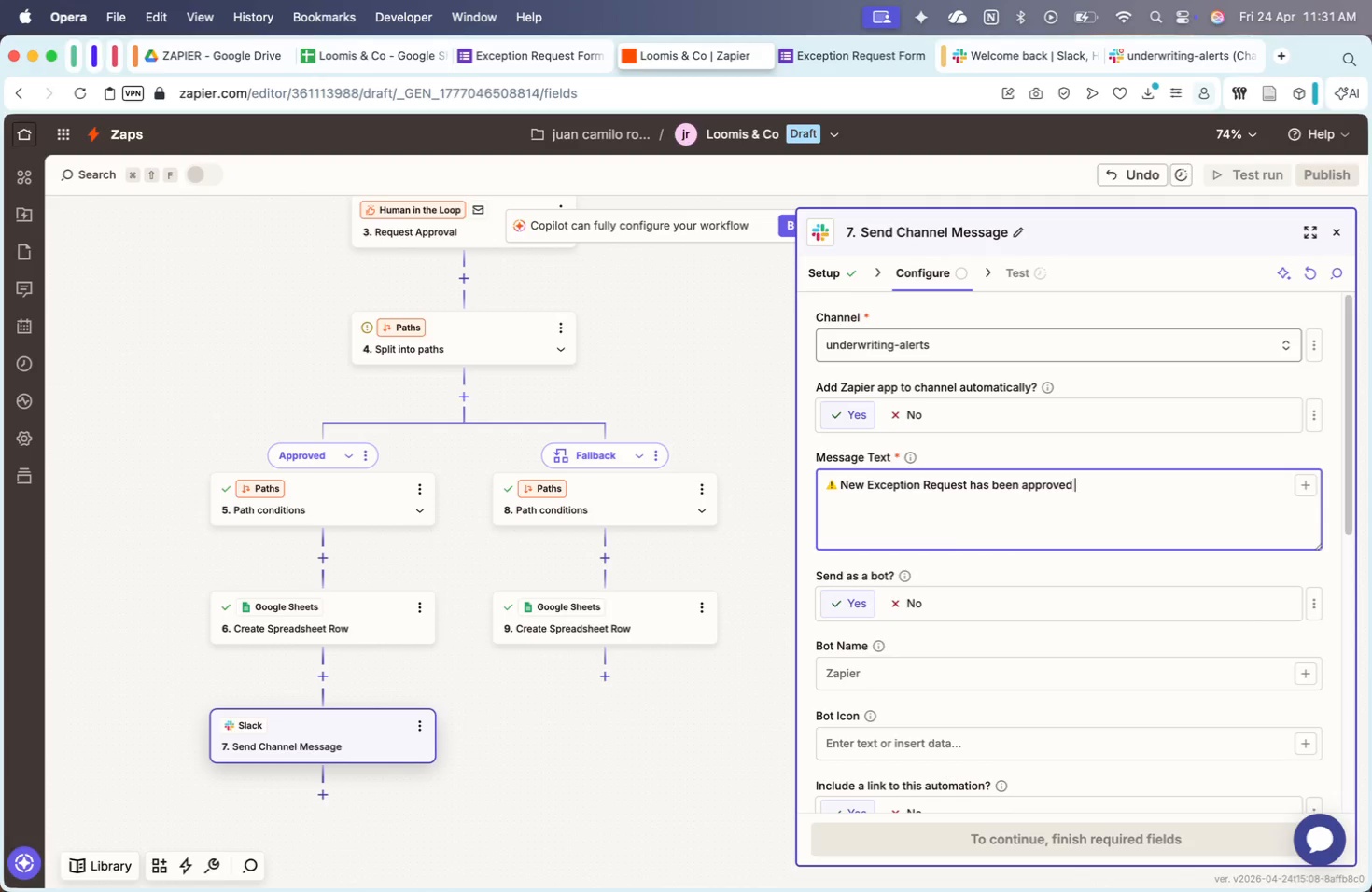 
key(Space)
 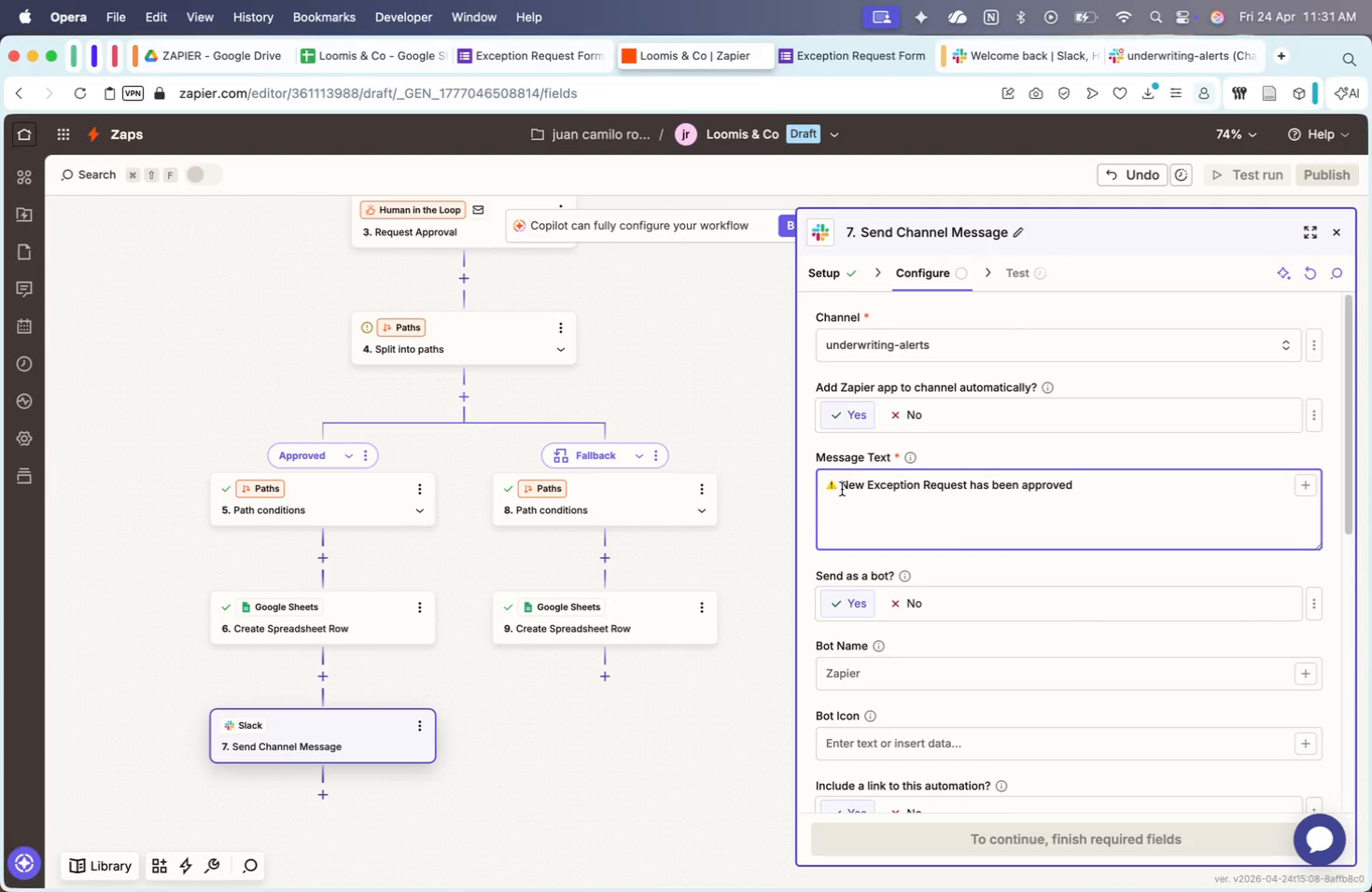 
left_click_drag(start_coordinate=[837, 489], to_coordinate=[828, 489])
 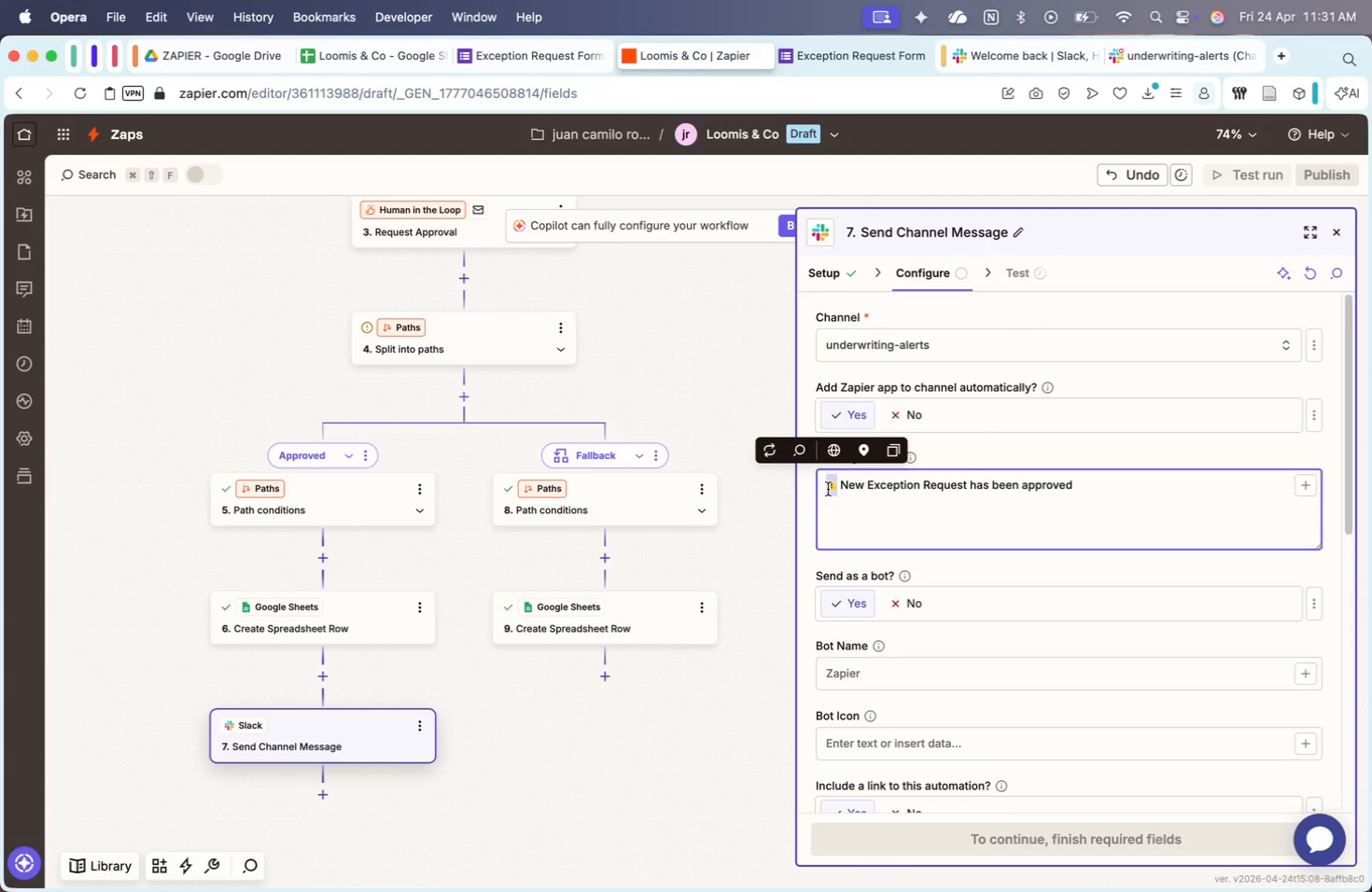 
key(Meta+C)
 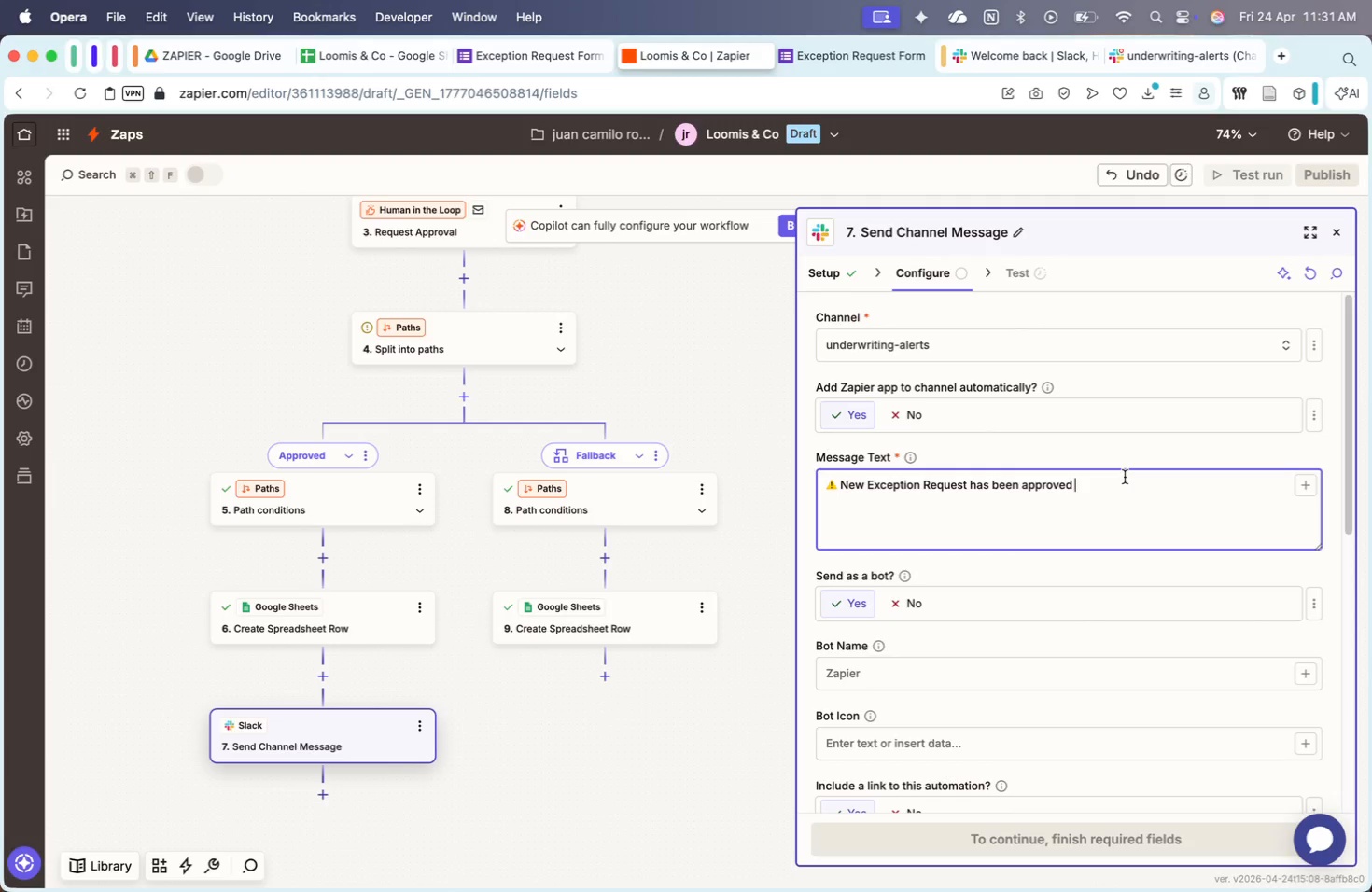 
key(Meta+V)
 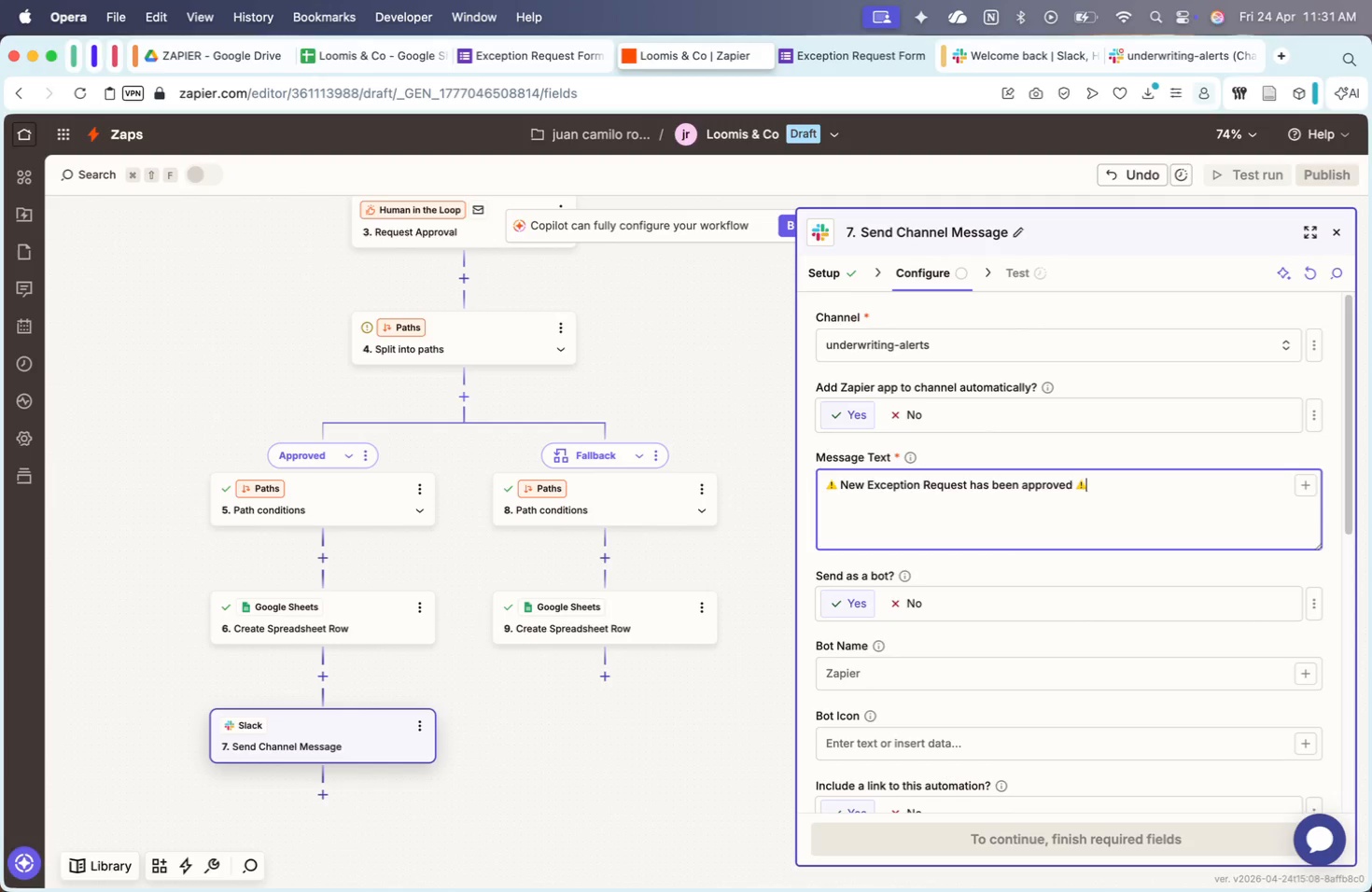 
key(ArrowDown)
 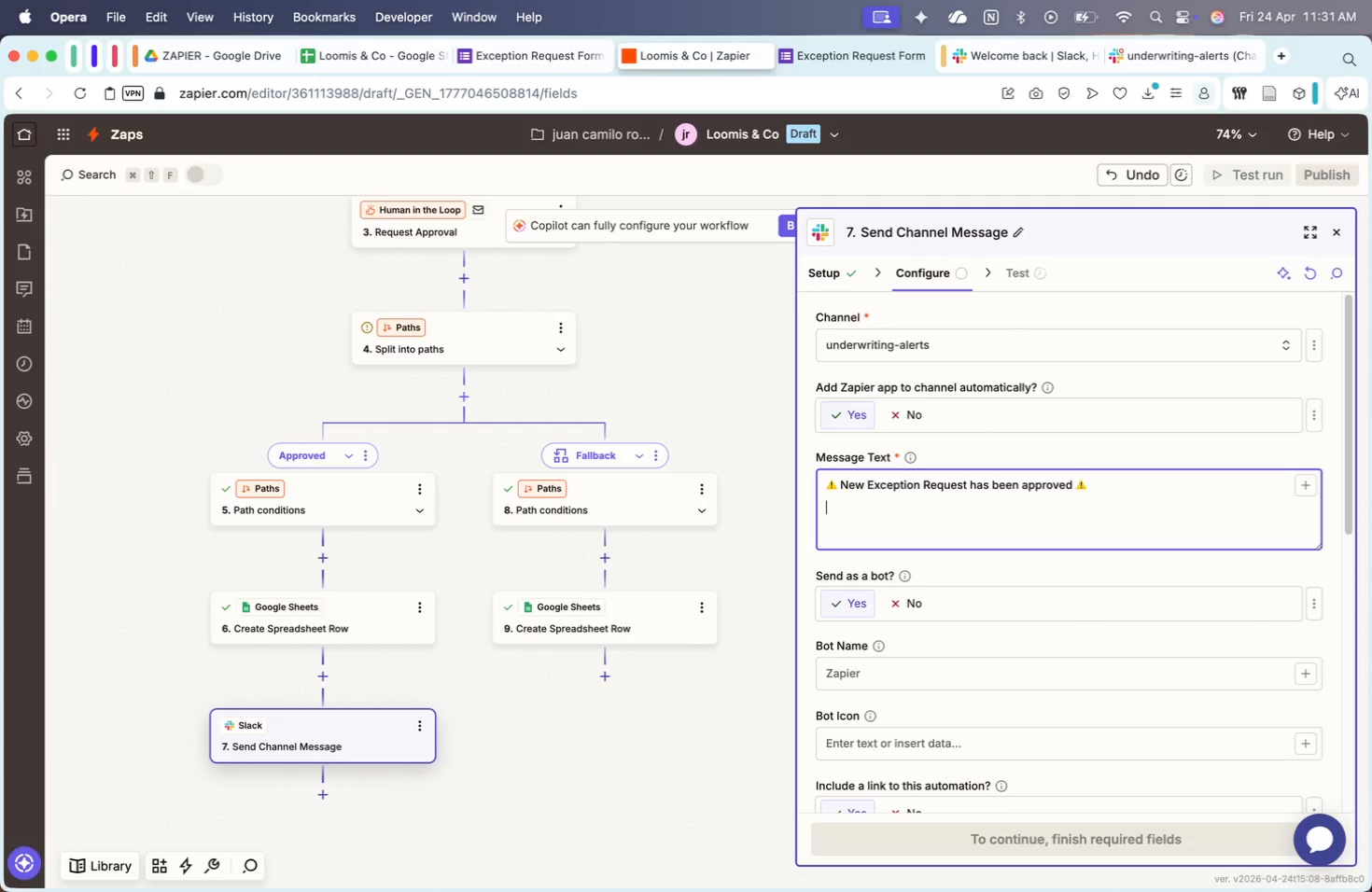 
key(Enter)
 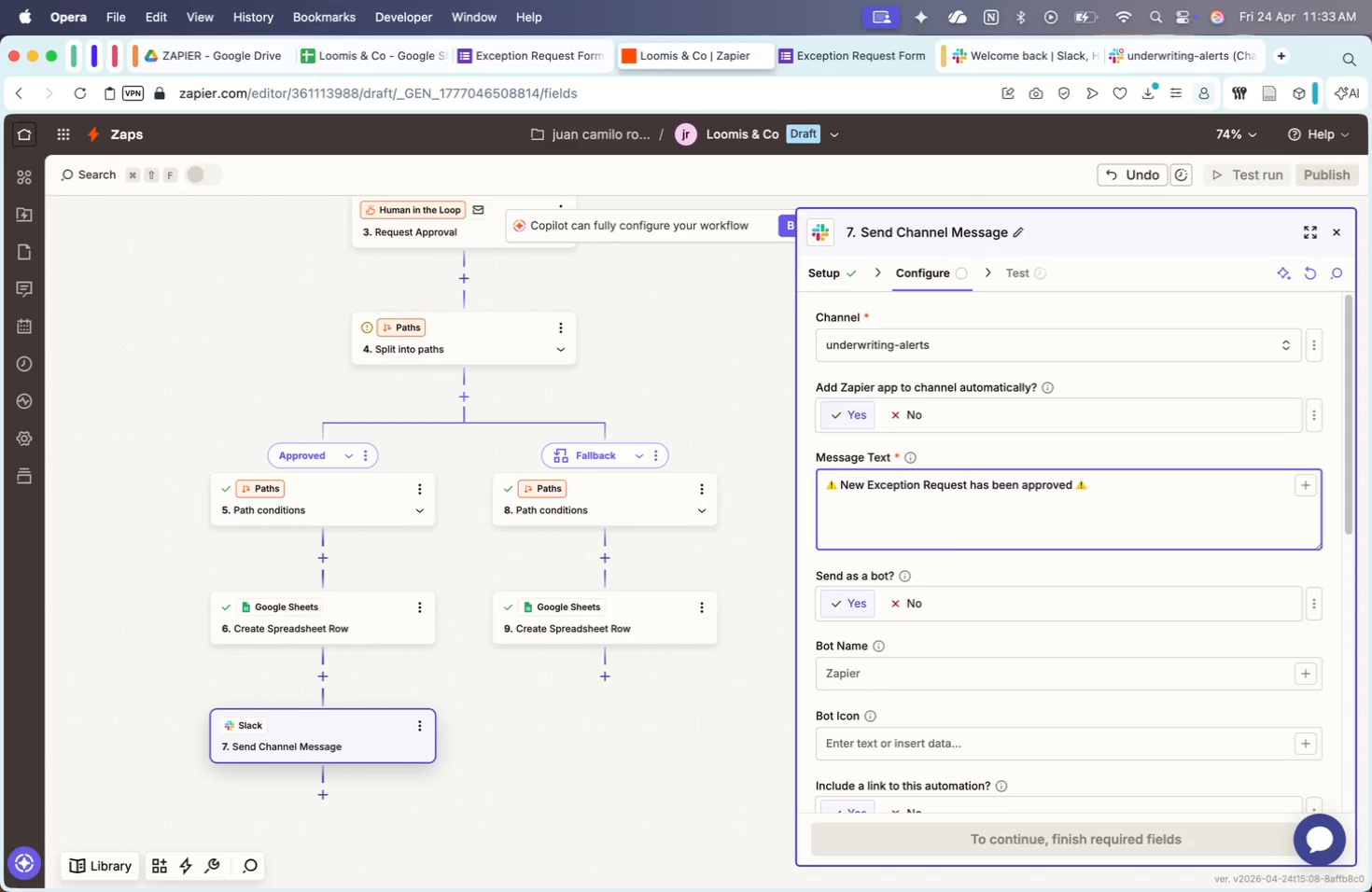 
wait(76.85)
 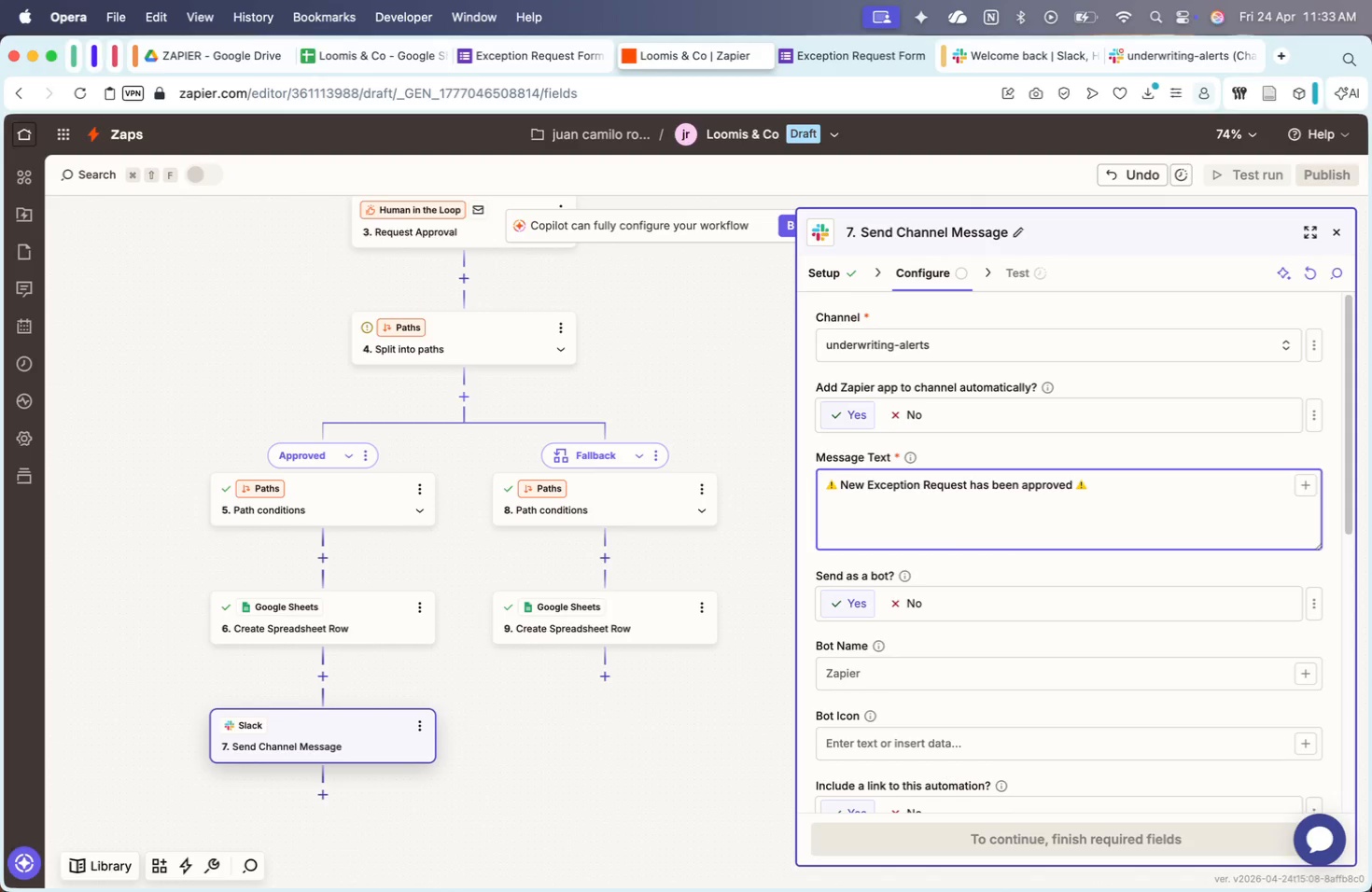 
key(ArrowDown)
 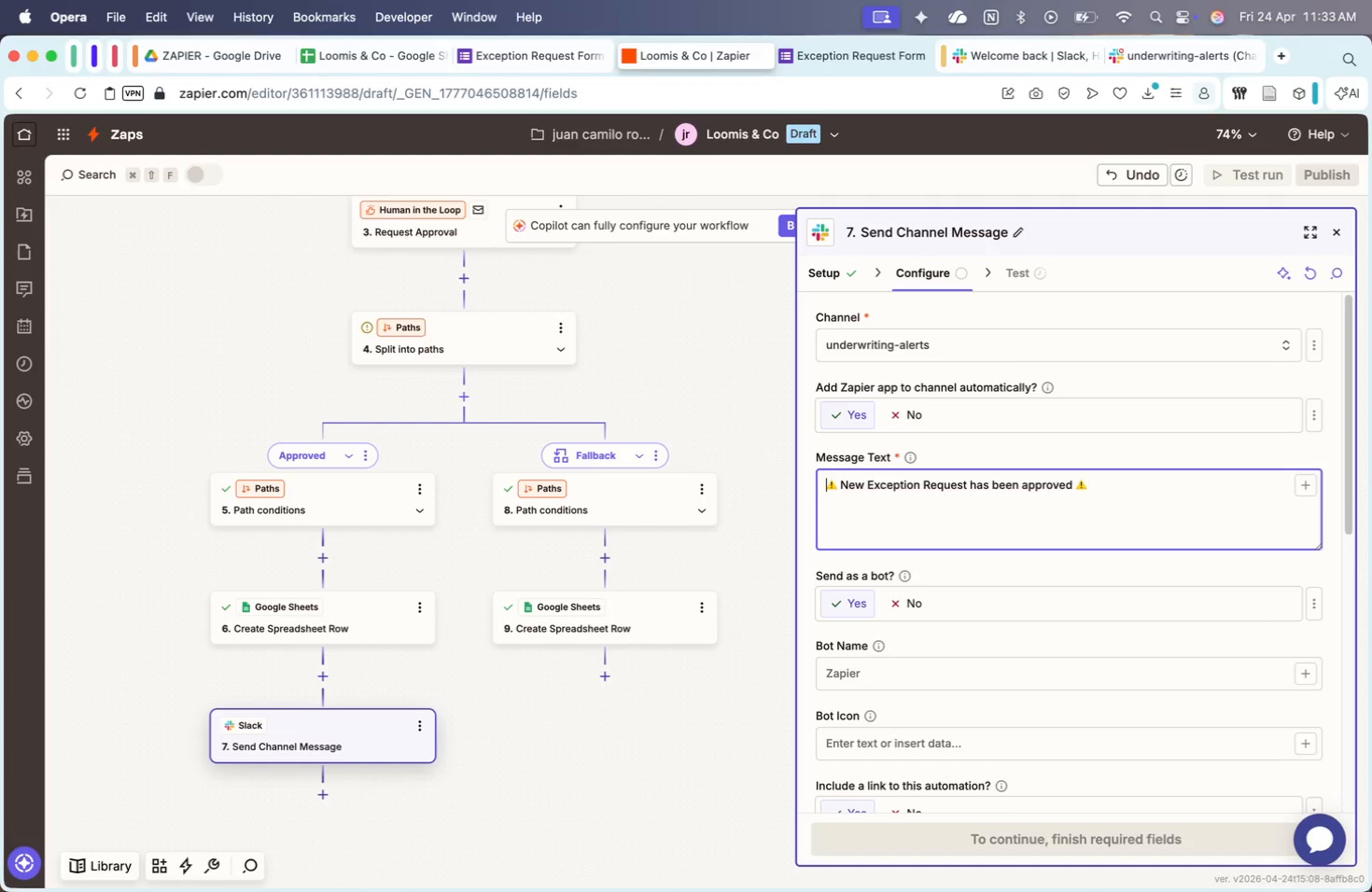 
key(ArrowUp)
 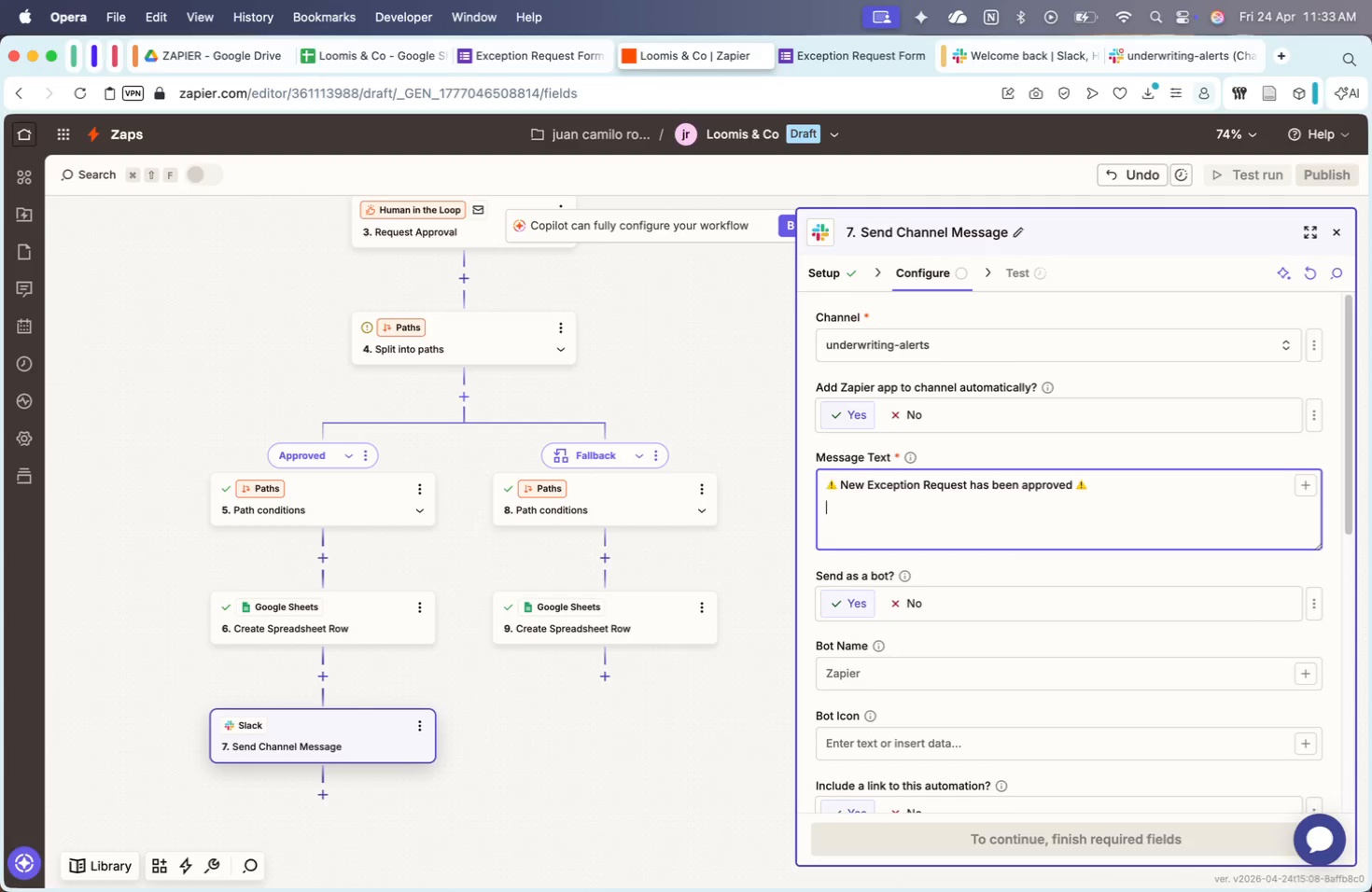 
key(ArrowDown)
 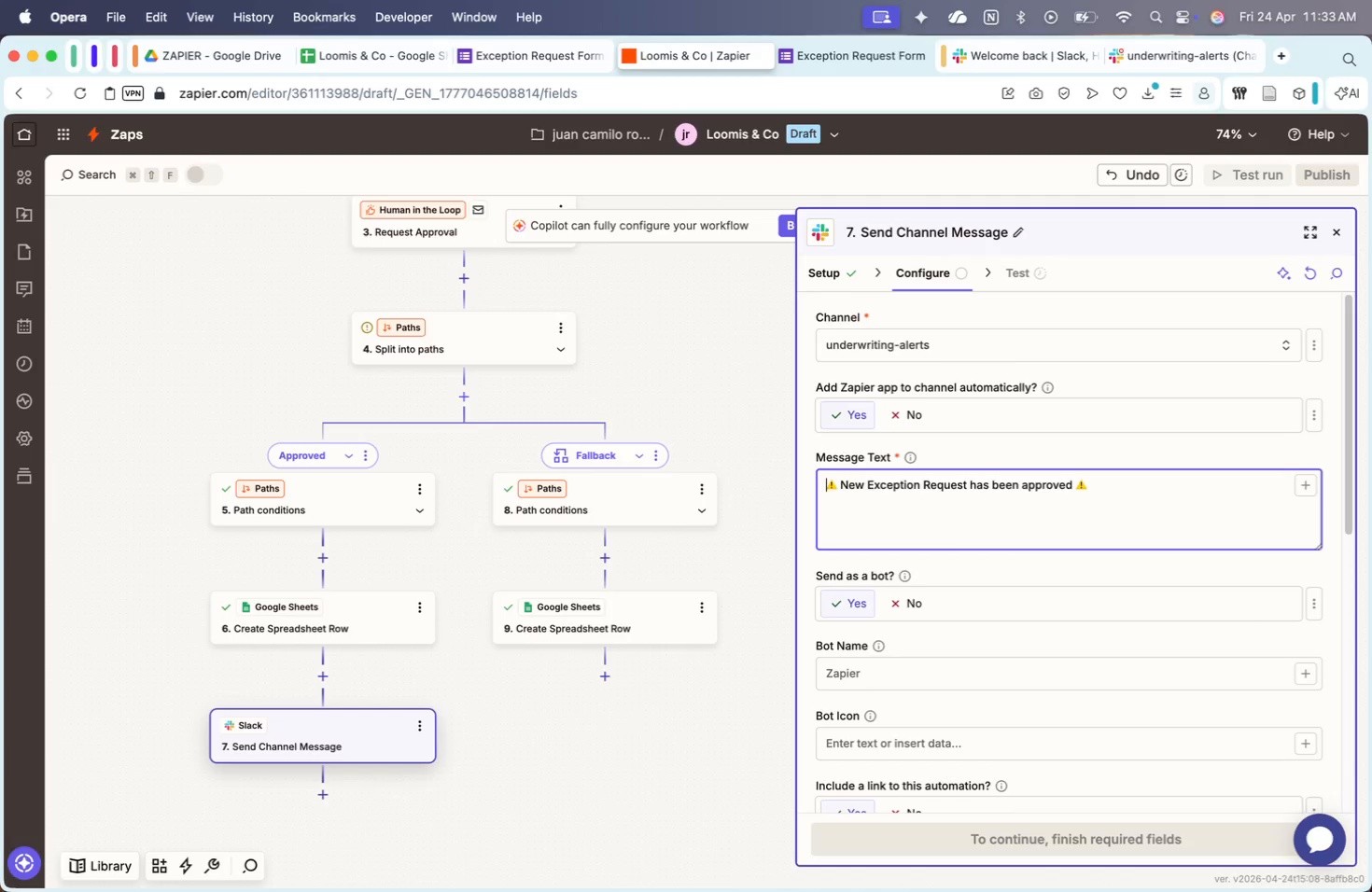 
key(ArrowUp)
 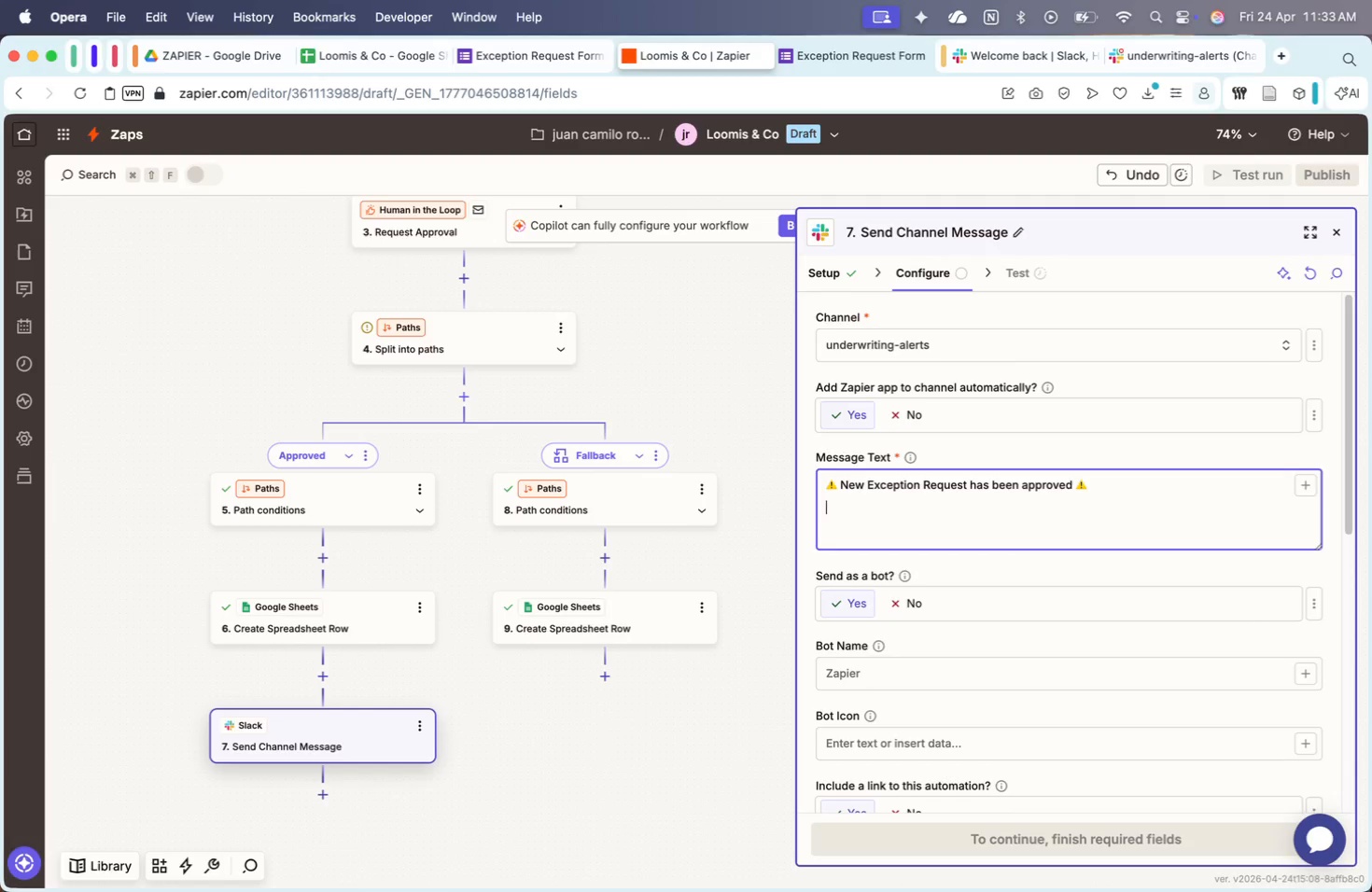 
key(ArrowDown)
 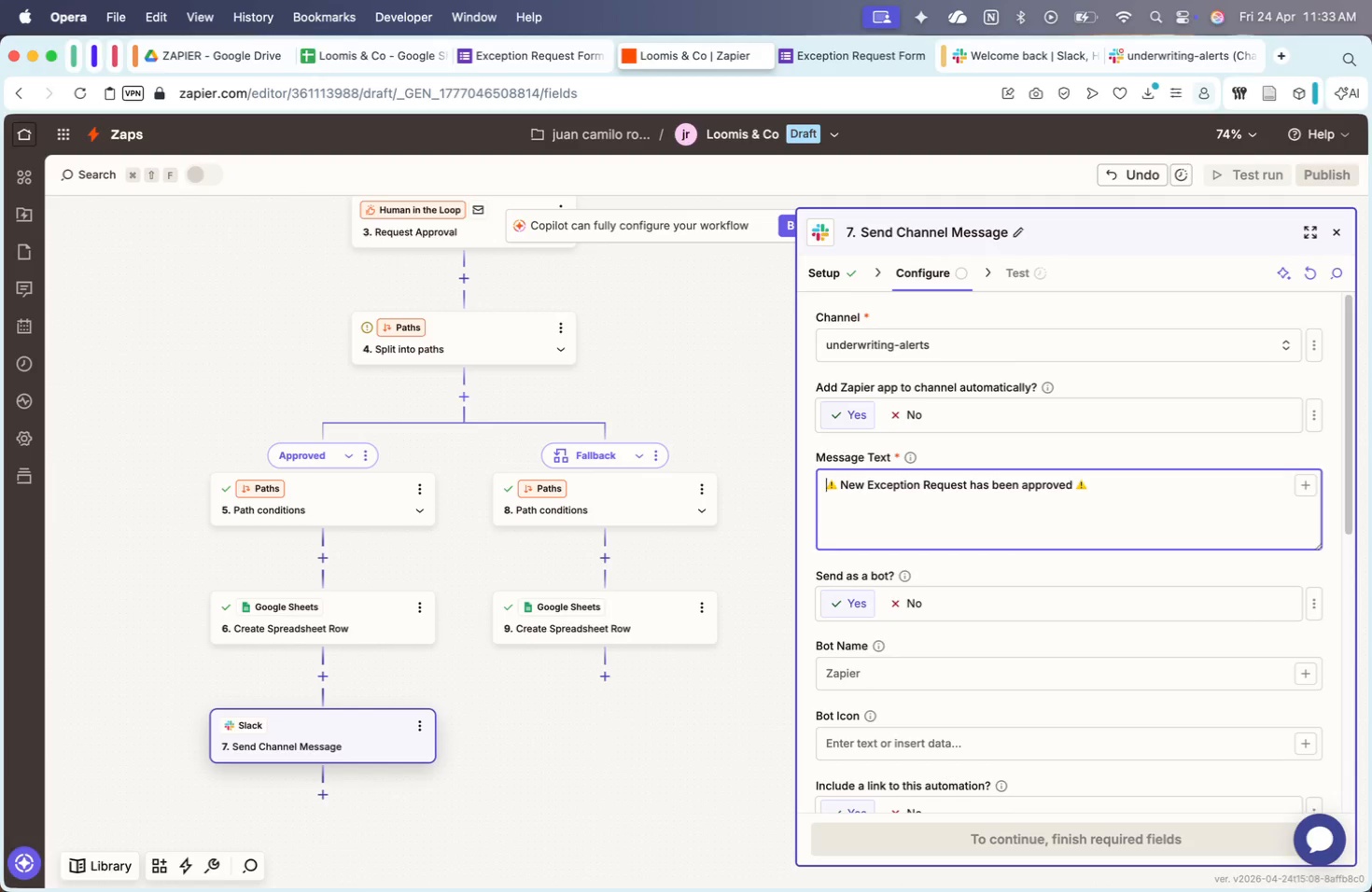 
key(ArrowUp)
 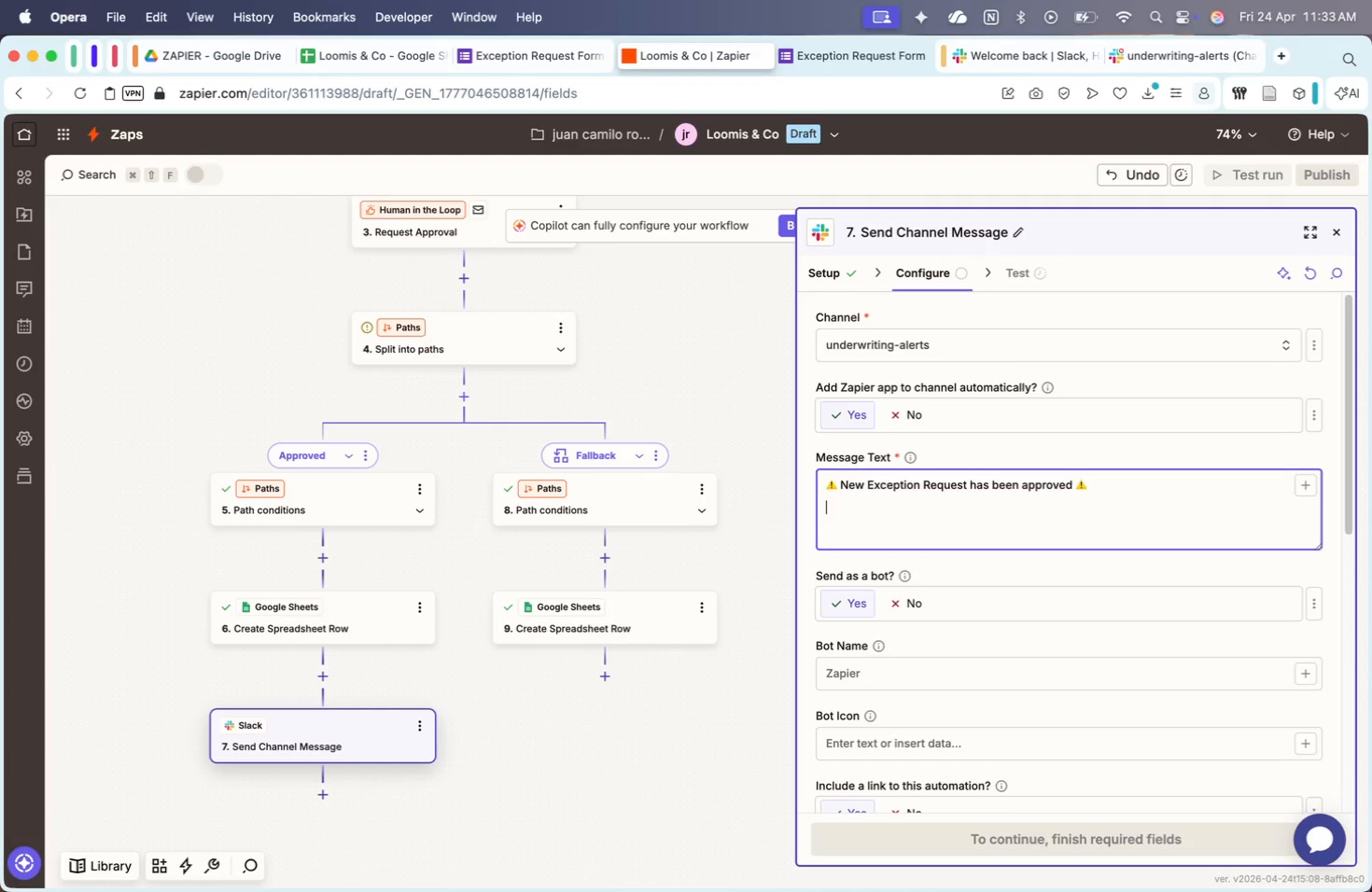 
key(ArrowDown)
 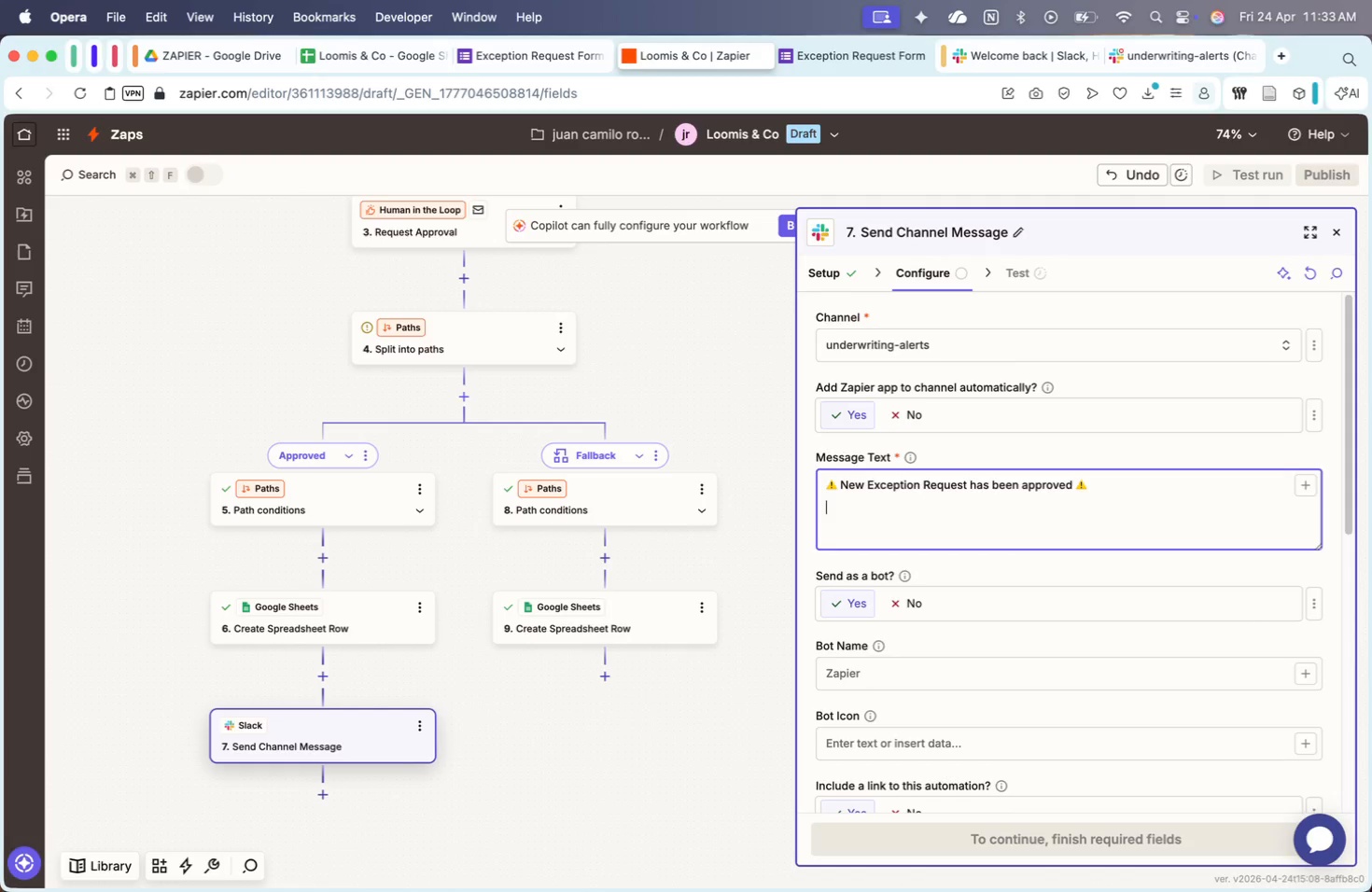 
key(ArrowDown)
 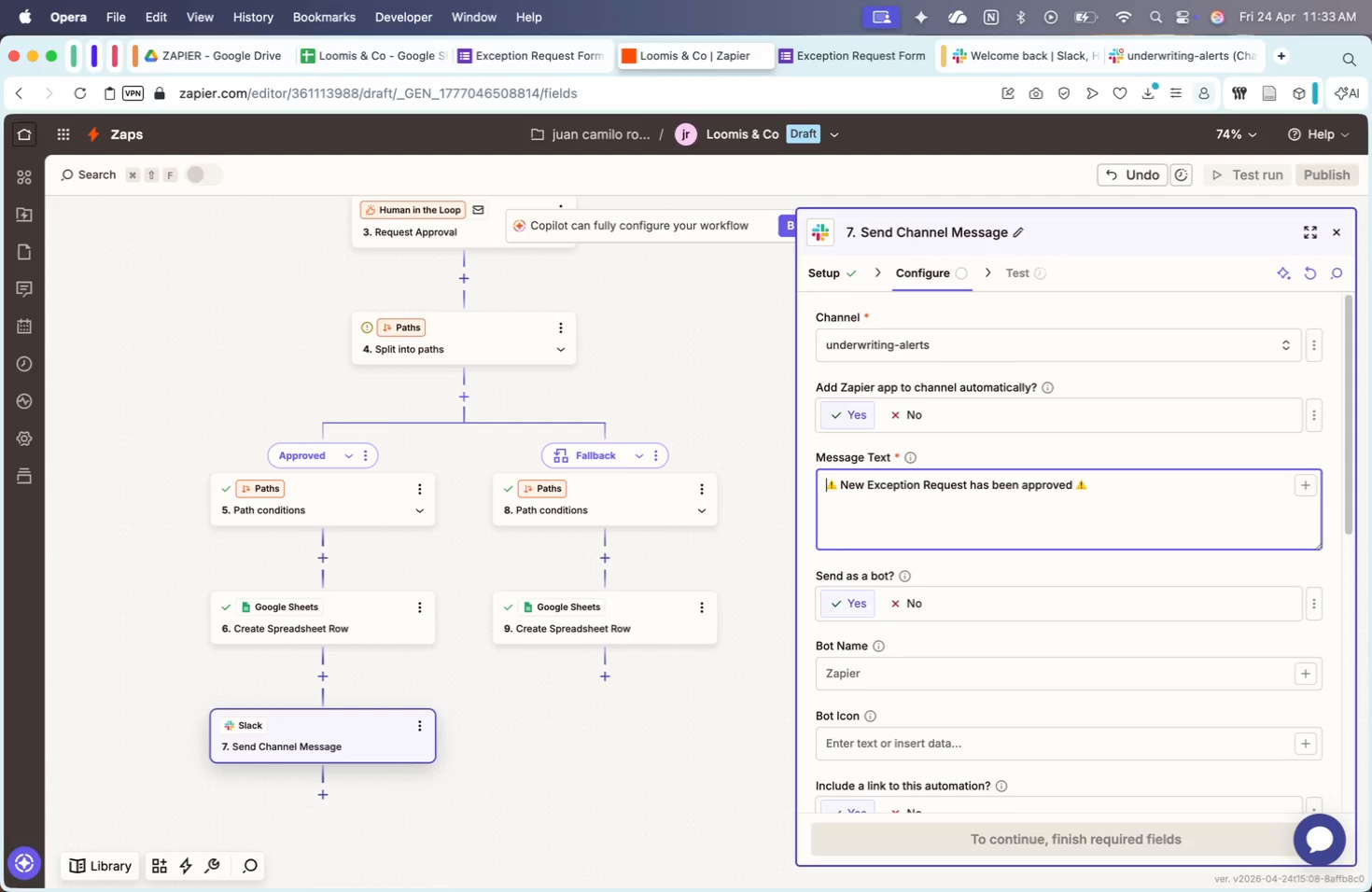 
key(ArrowUp)
 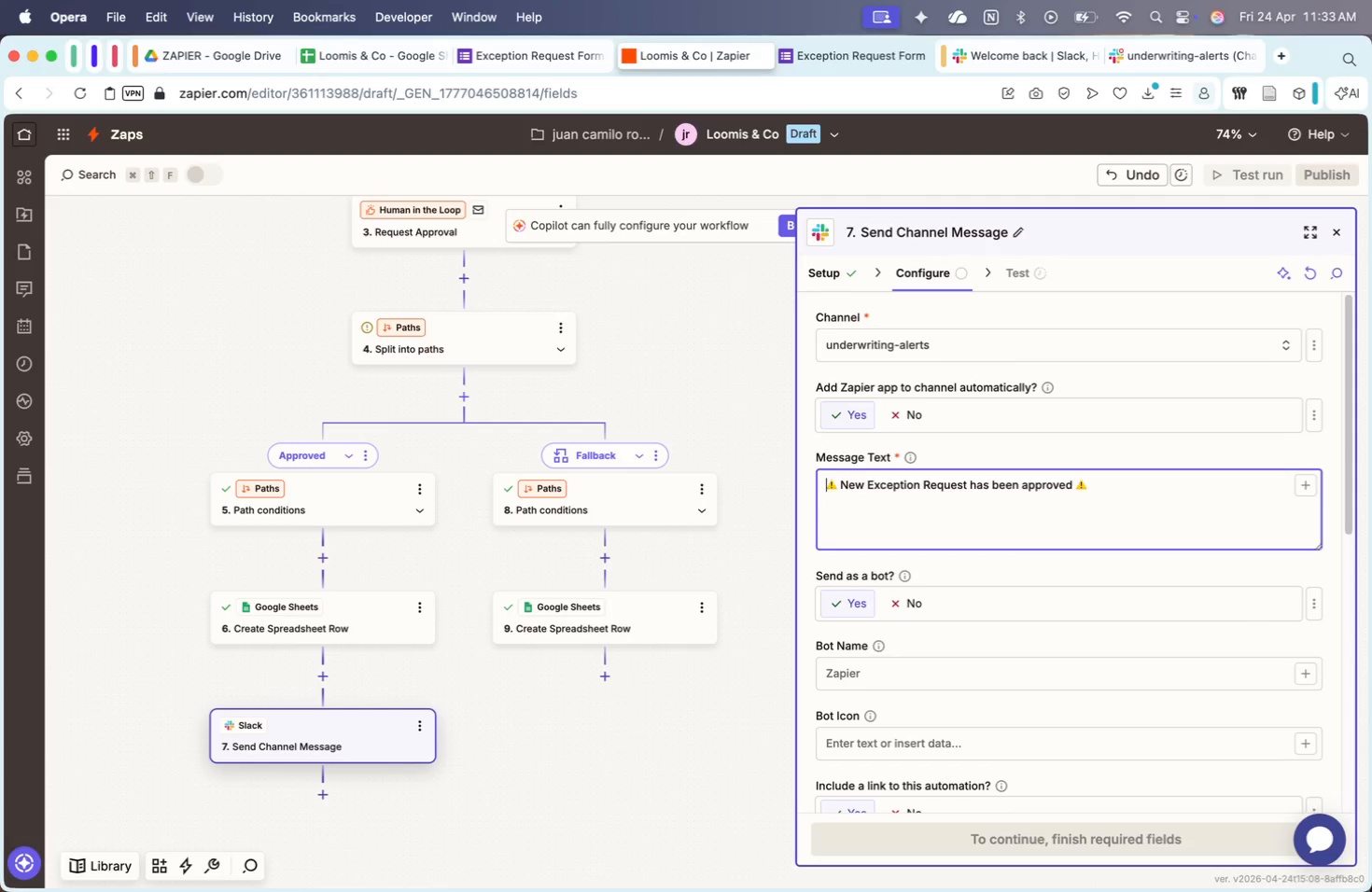 
key(ArrowDown)
 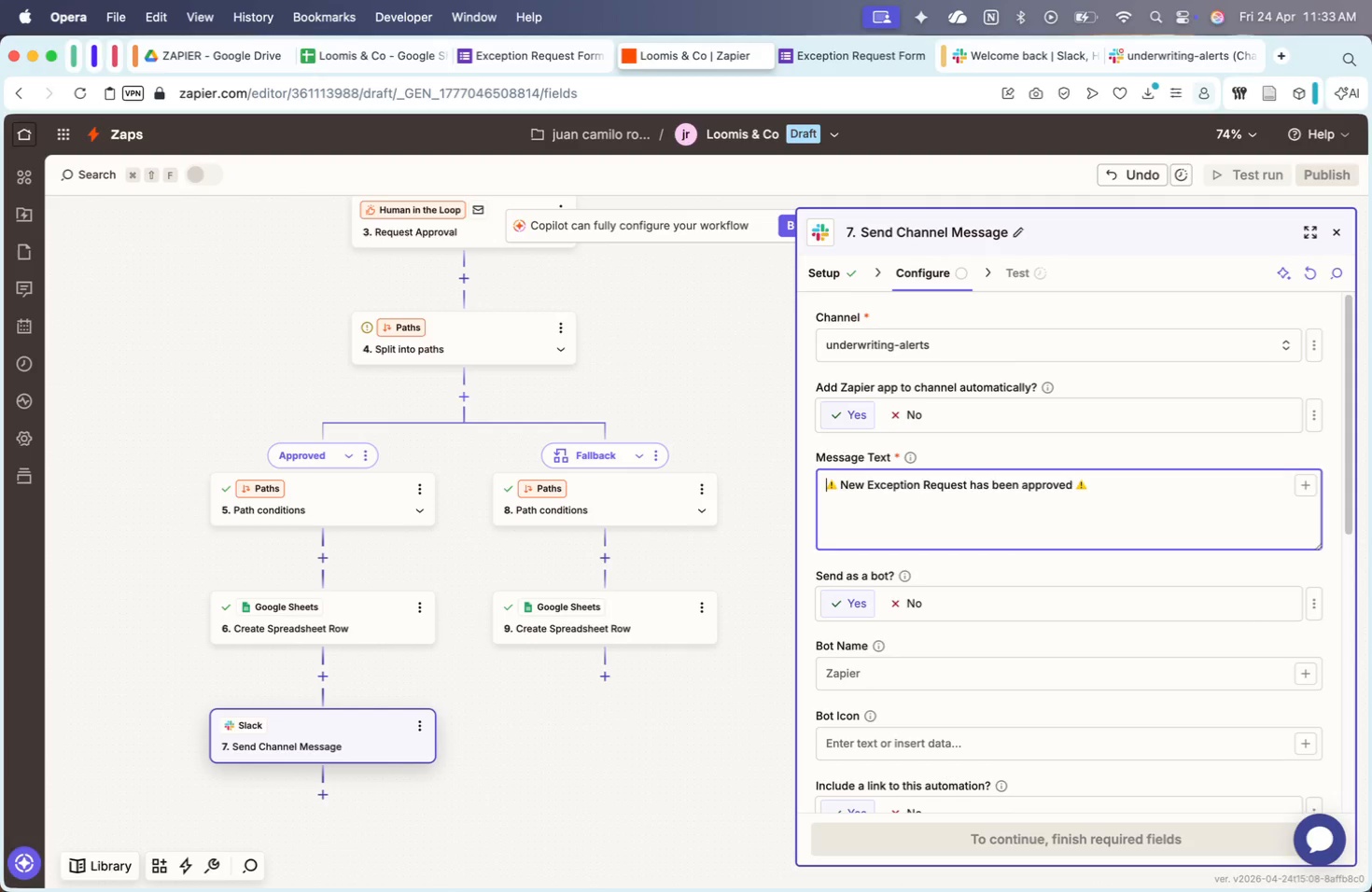 
key(ArrowUp)
 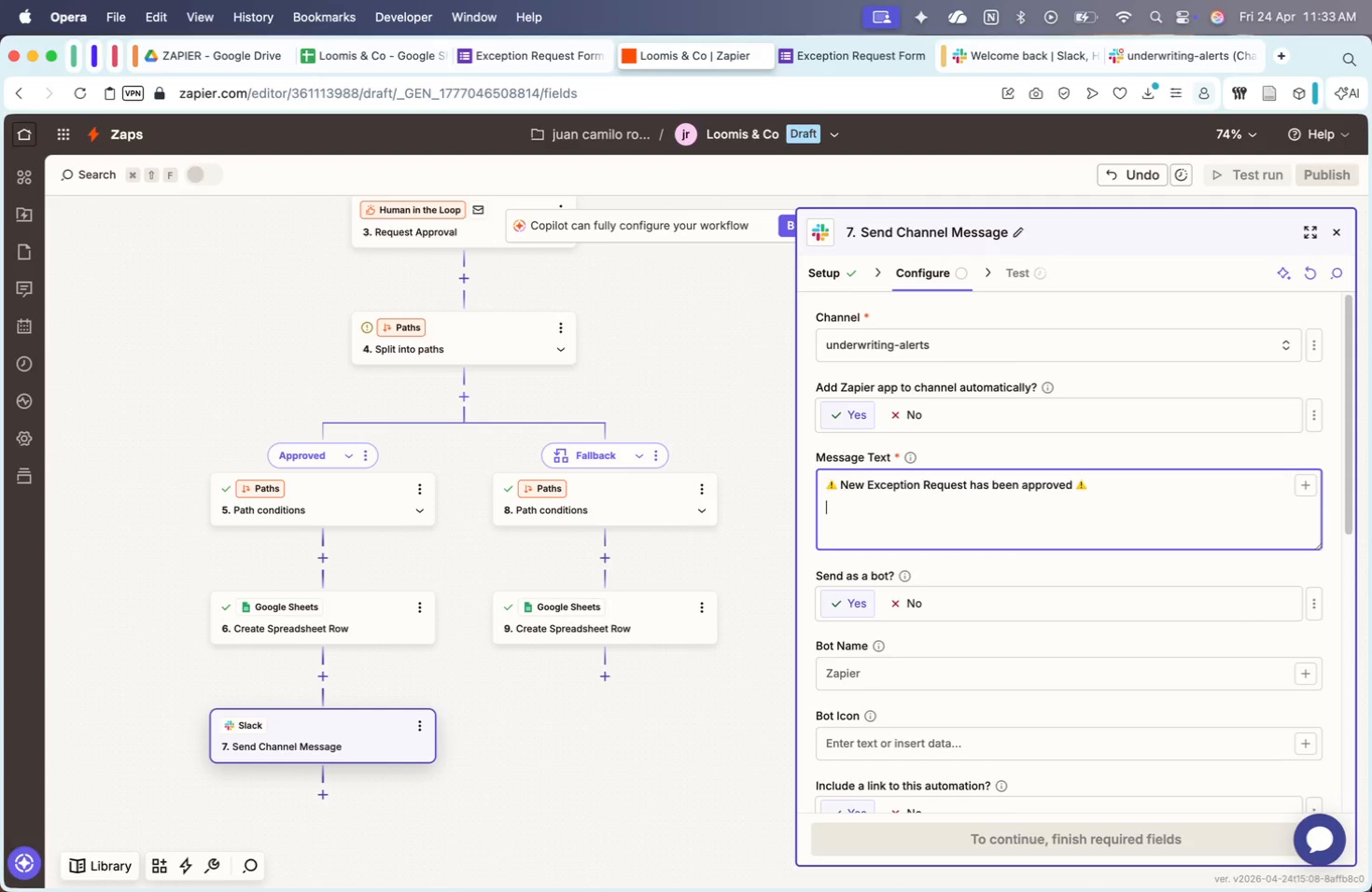 
key(ArrowDown)
 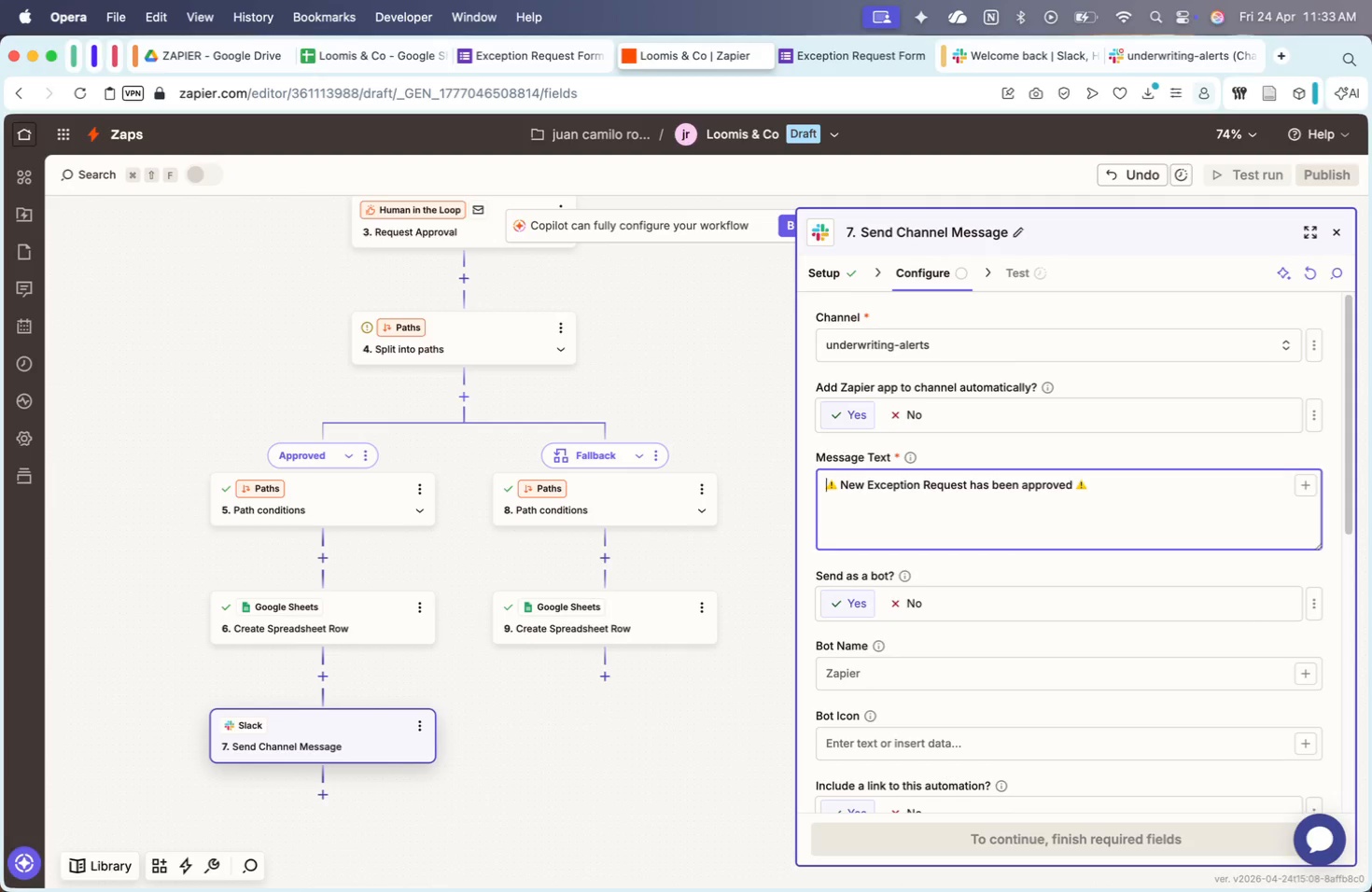 
key(ArrowUp)
 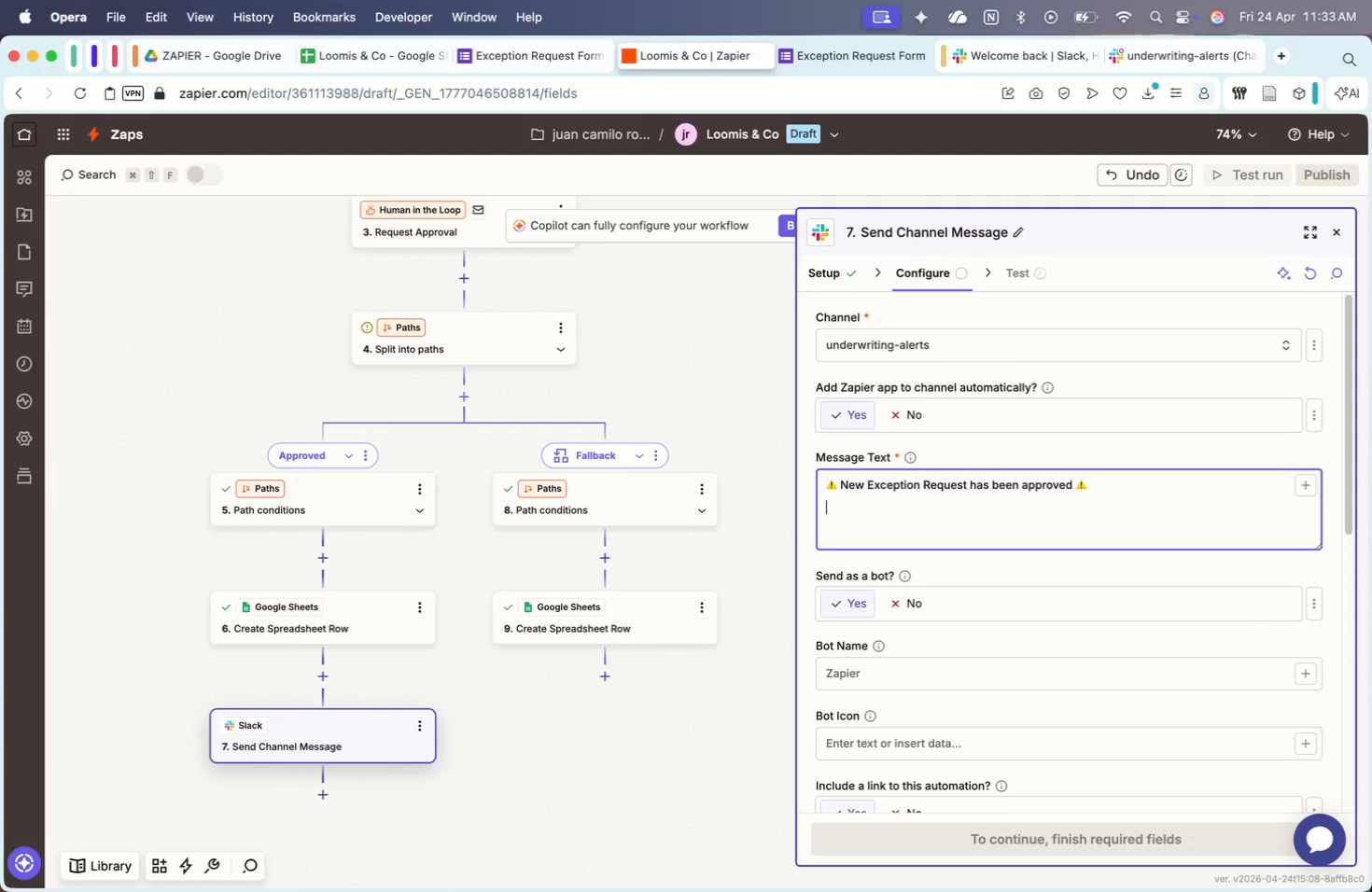 
key(ArrowDown)
 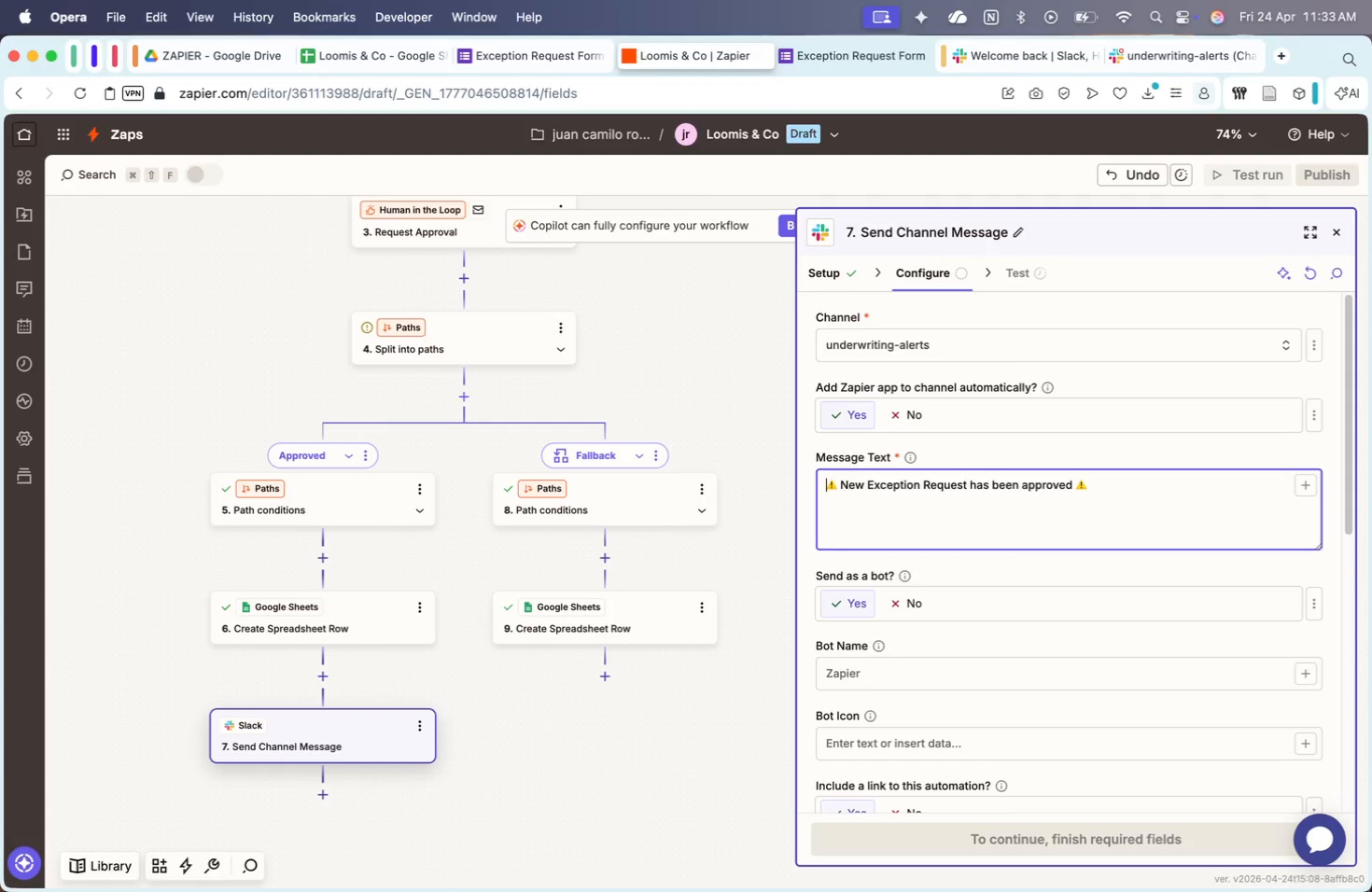 
key(ArrowUp)
 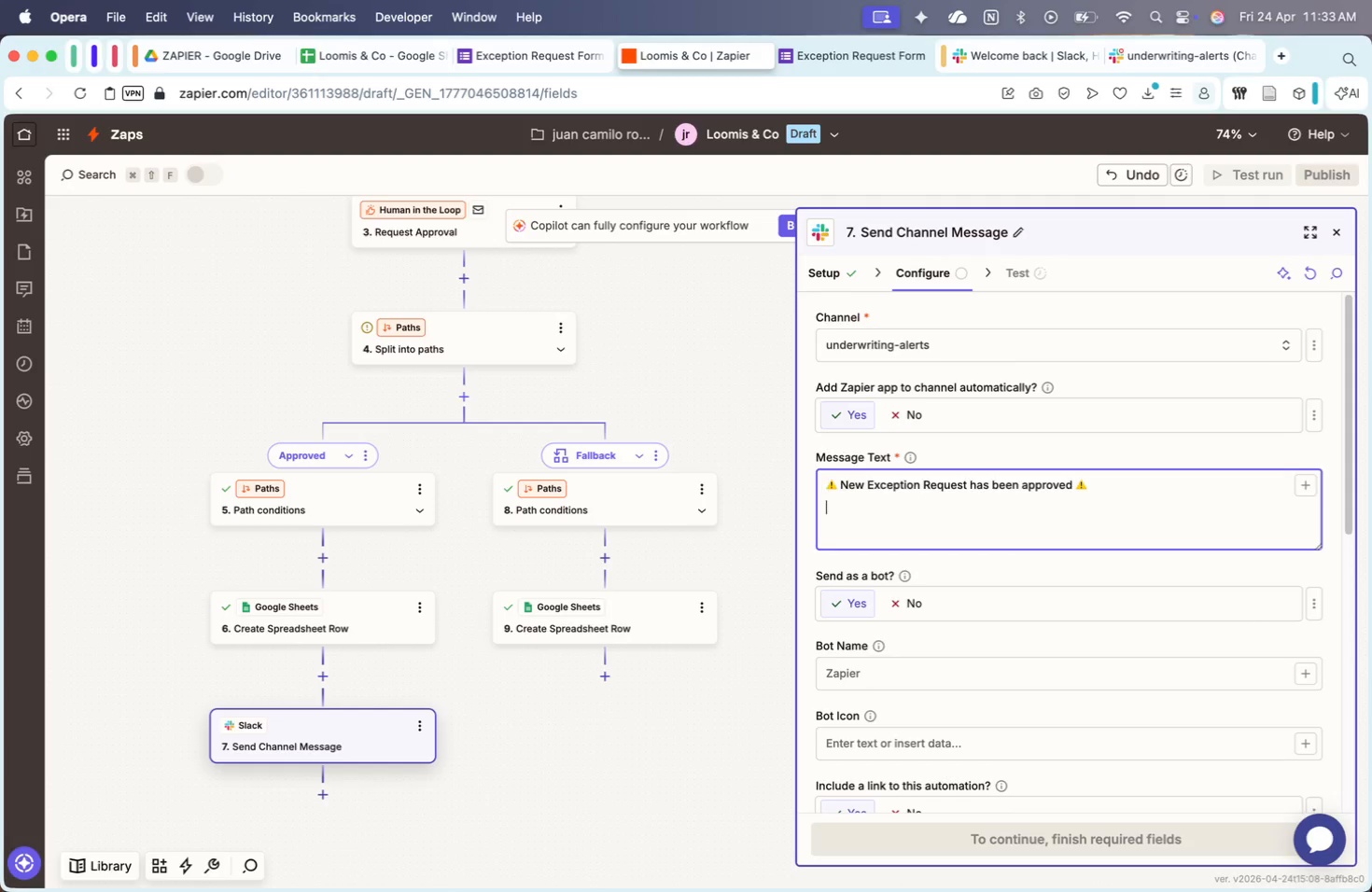 
key(ArrowDown)
 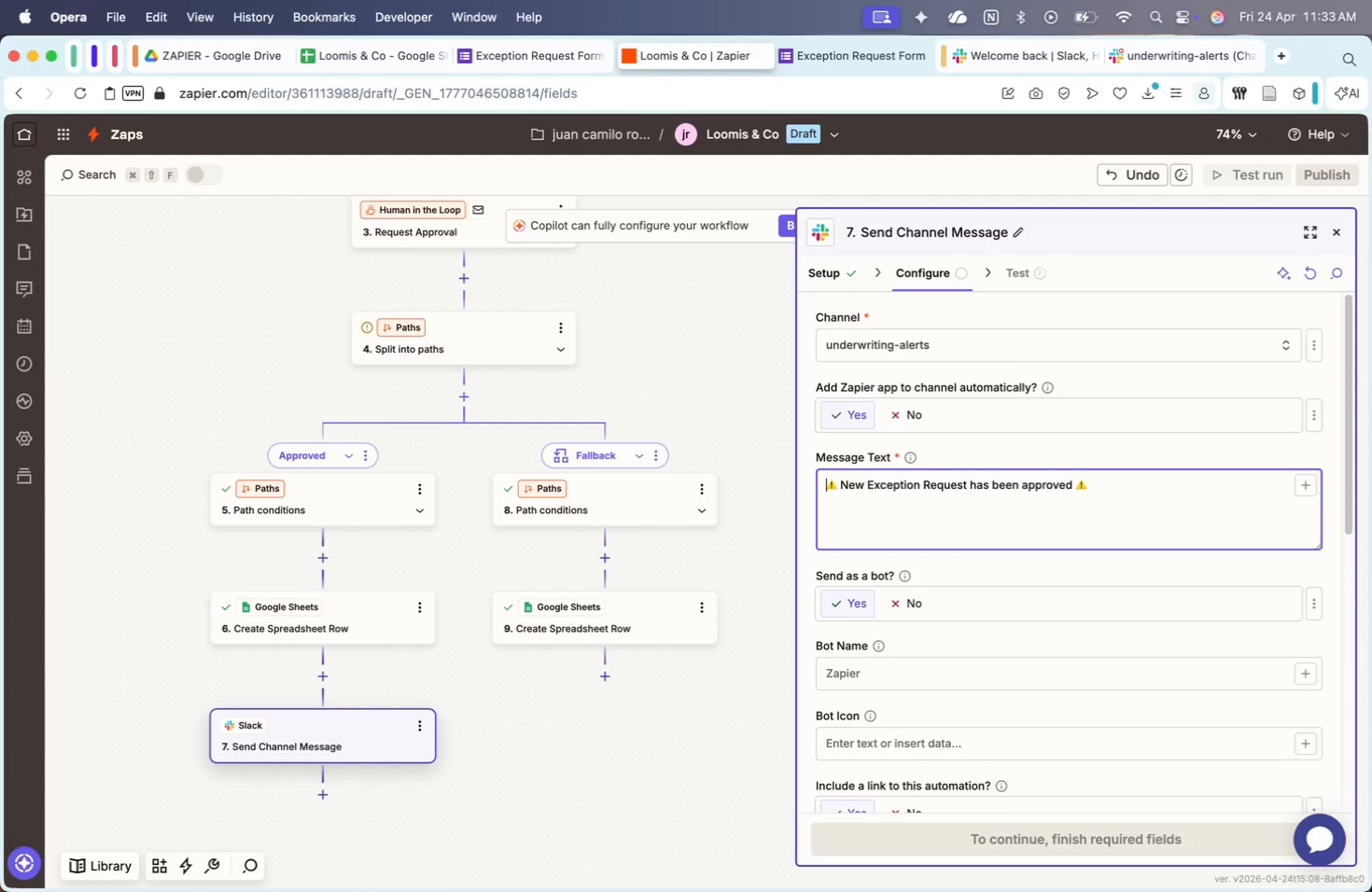 
key(ArrowUp)
 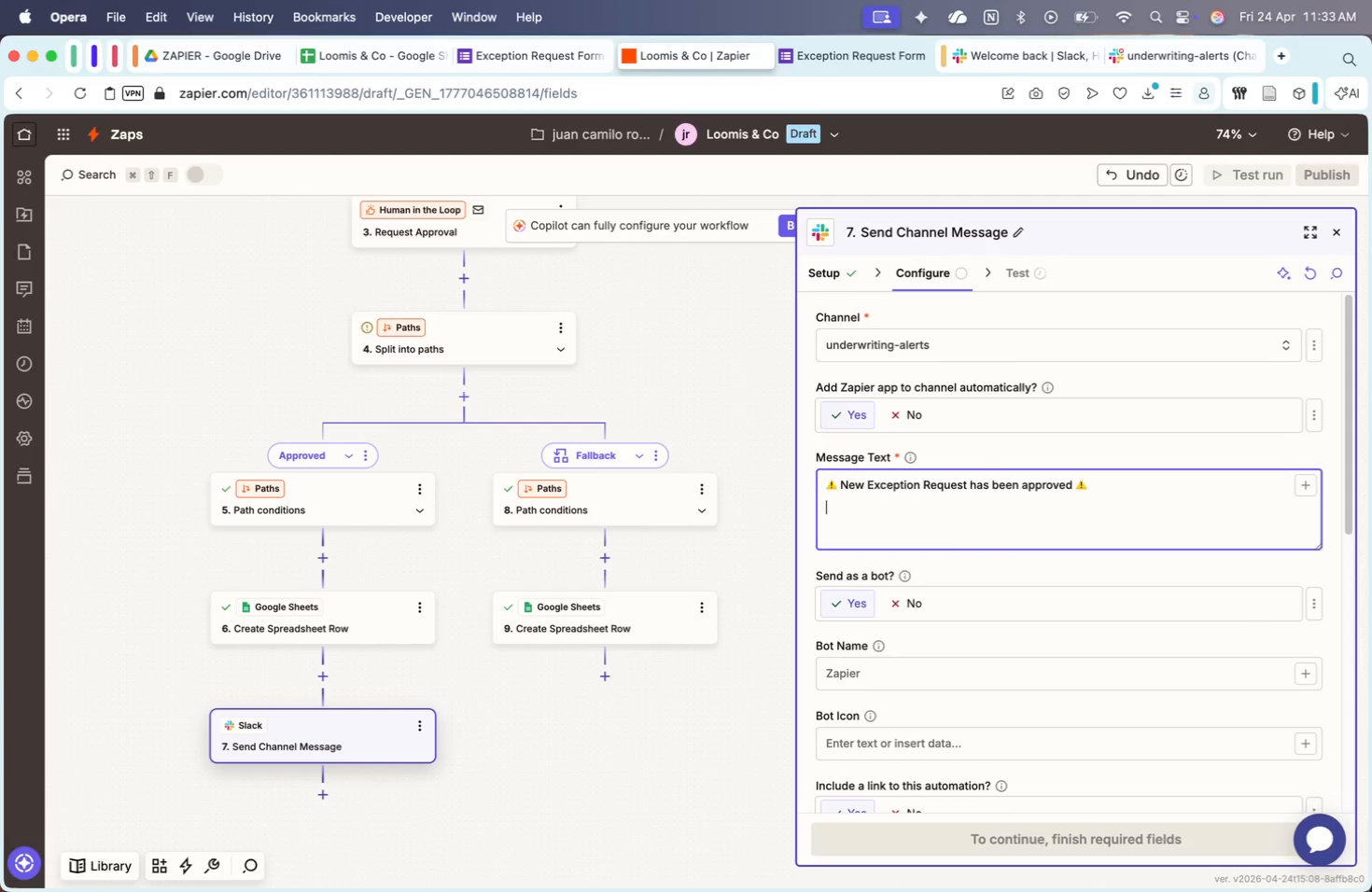 
key(ArrowDown)
 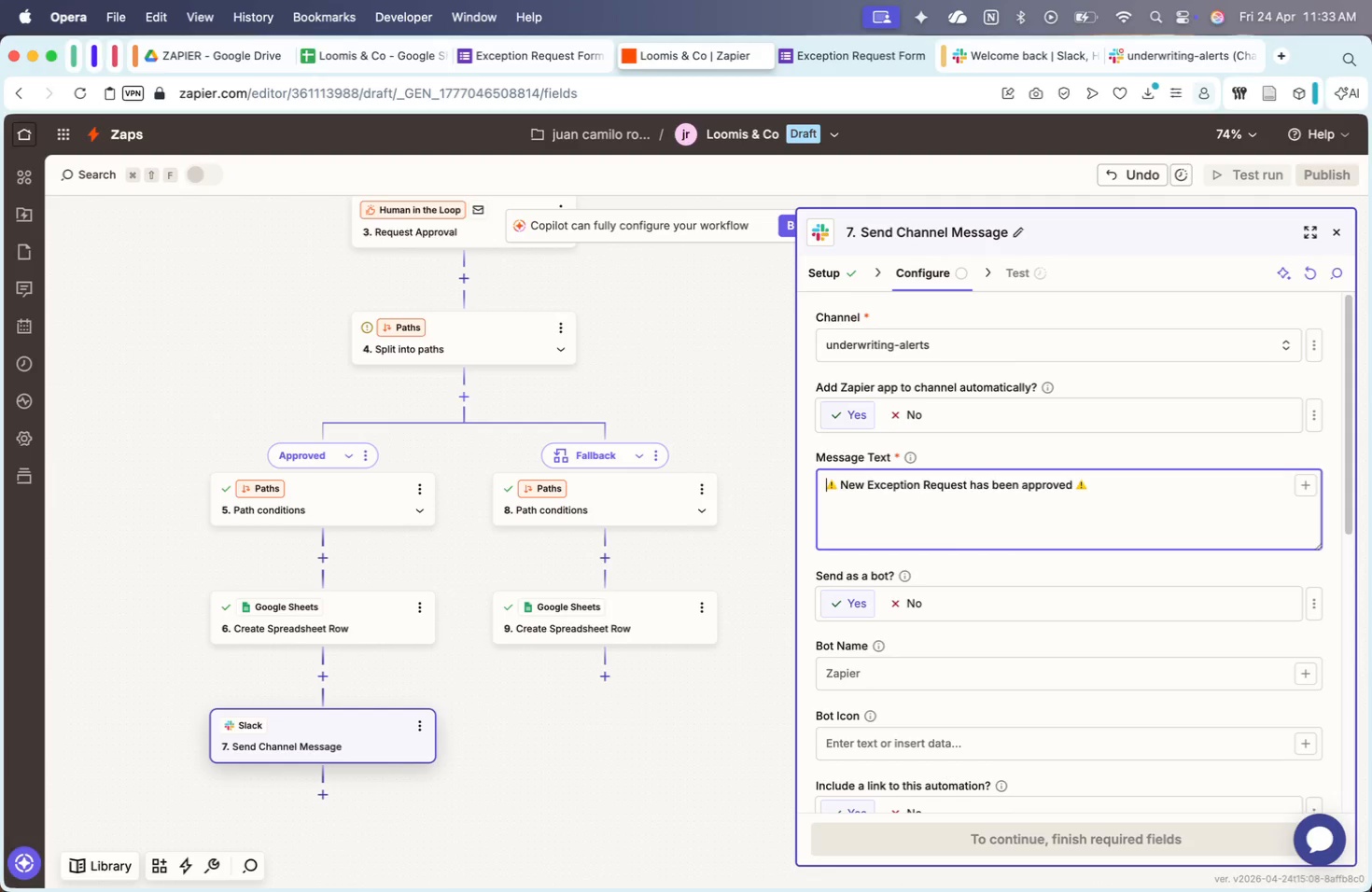 
key(ArrowUp)
 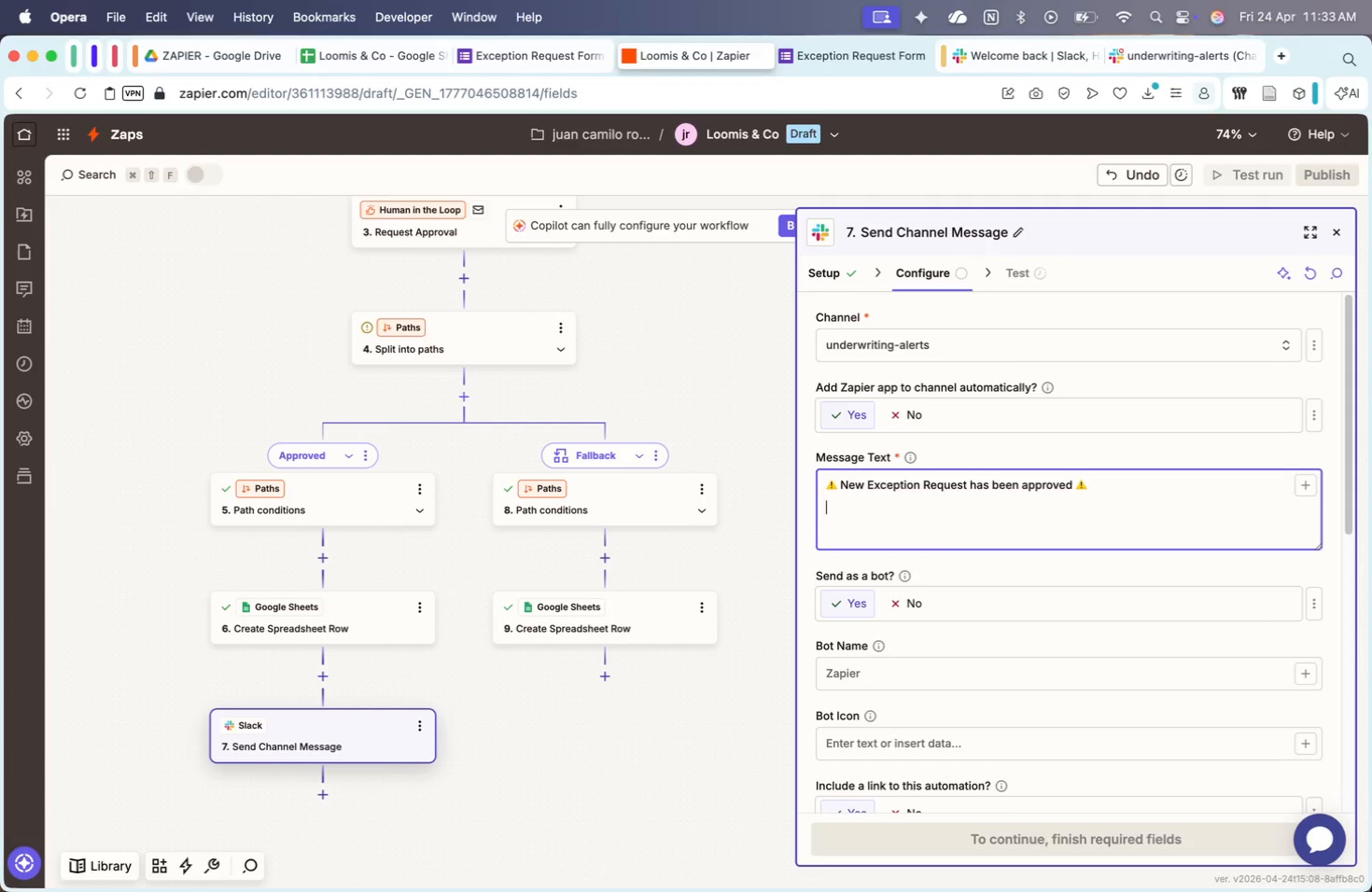 
key(ArrowDown)
 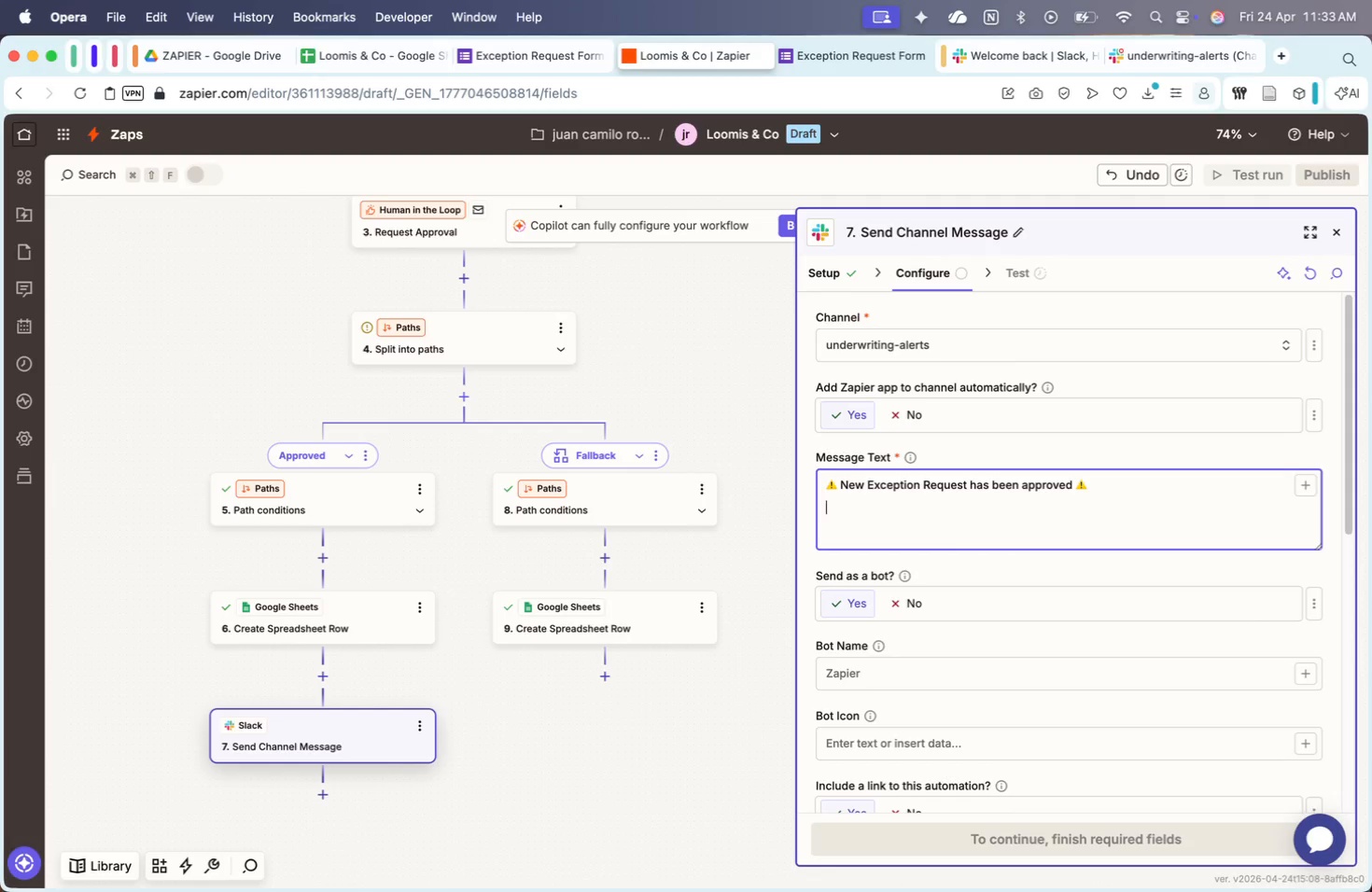 
key(ArrowUp)
 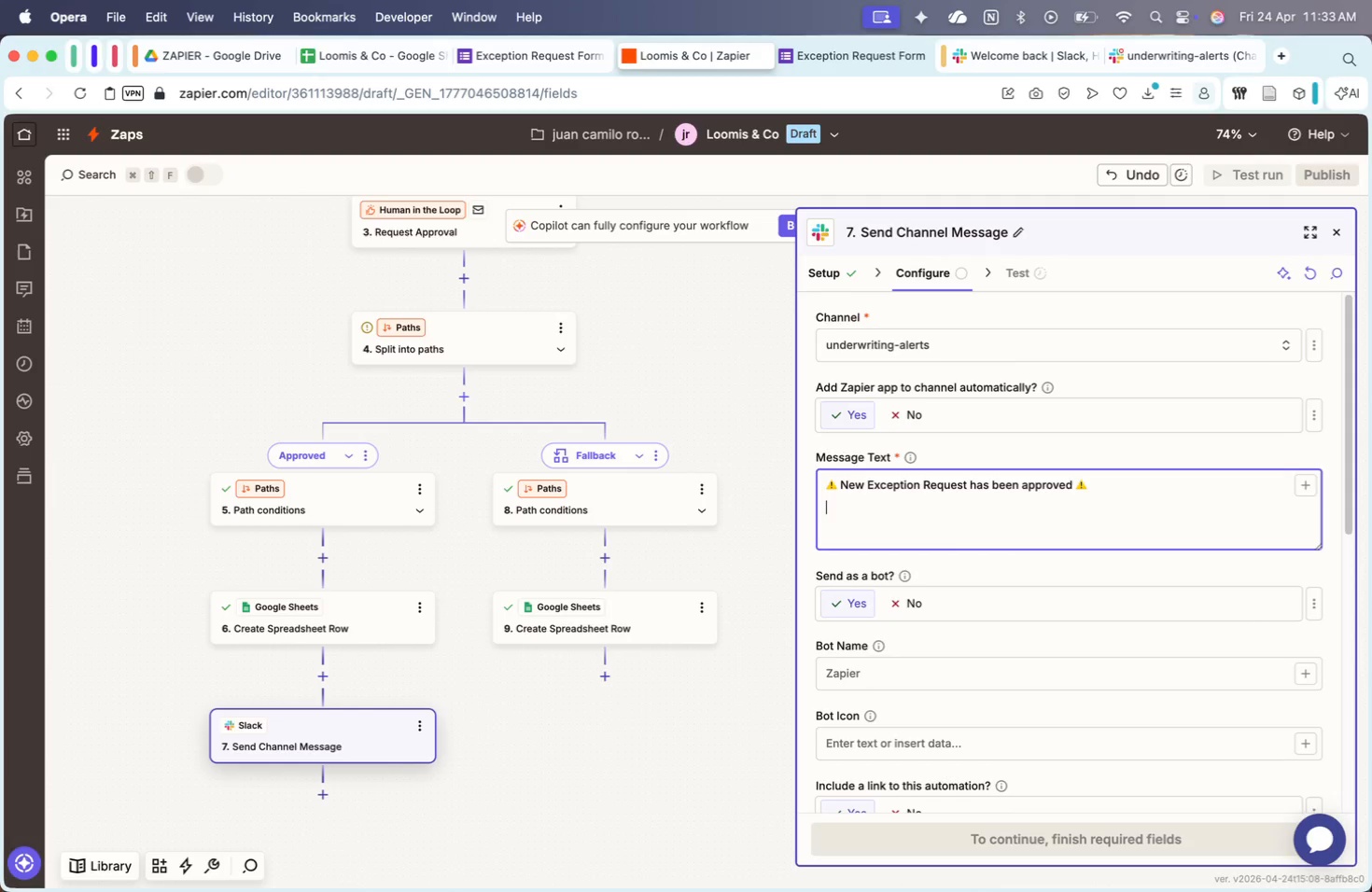 
key(ArrowDown)
 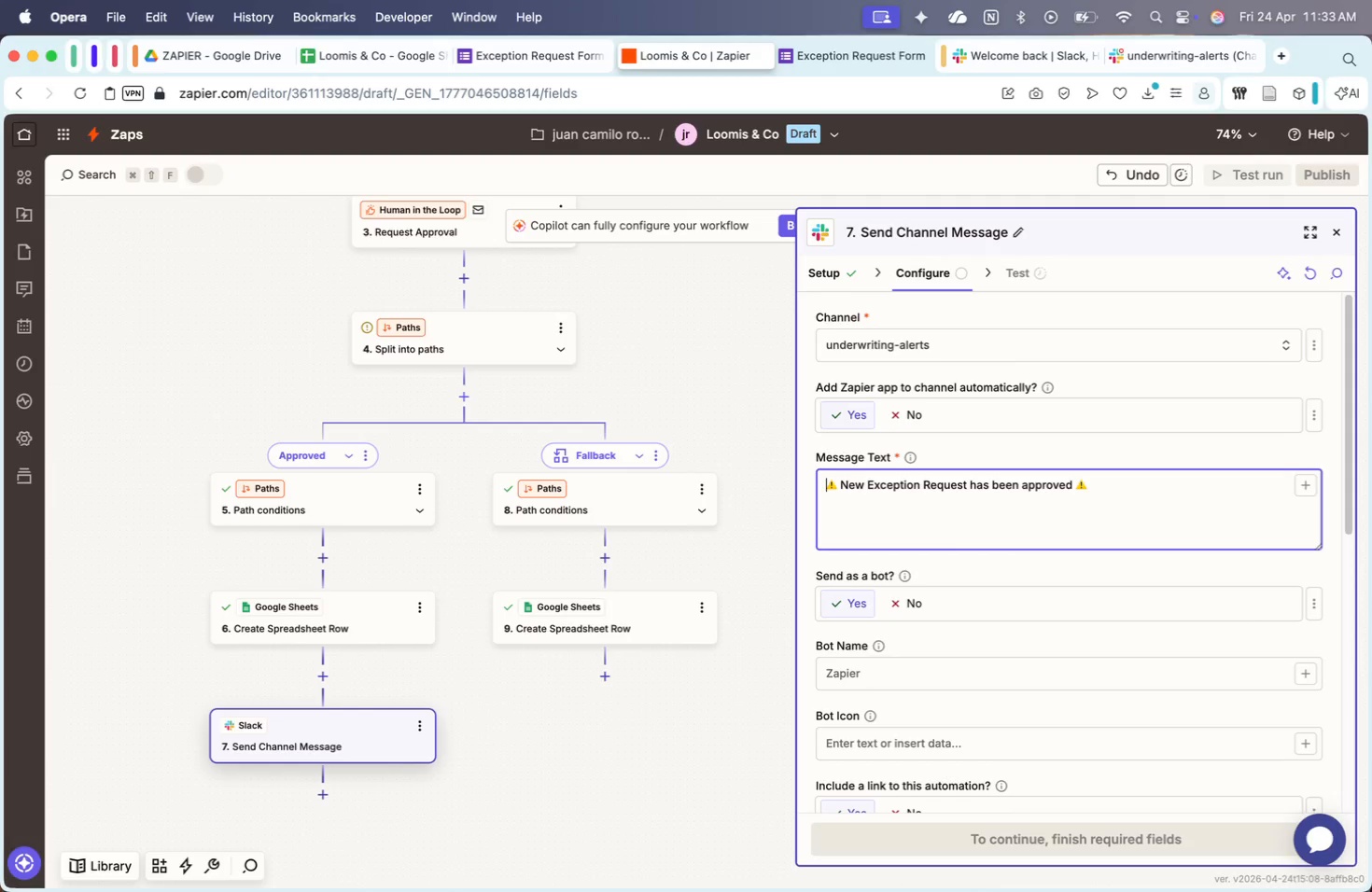 
key(ArrowUp)
 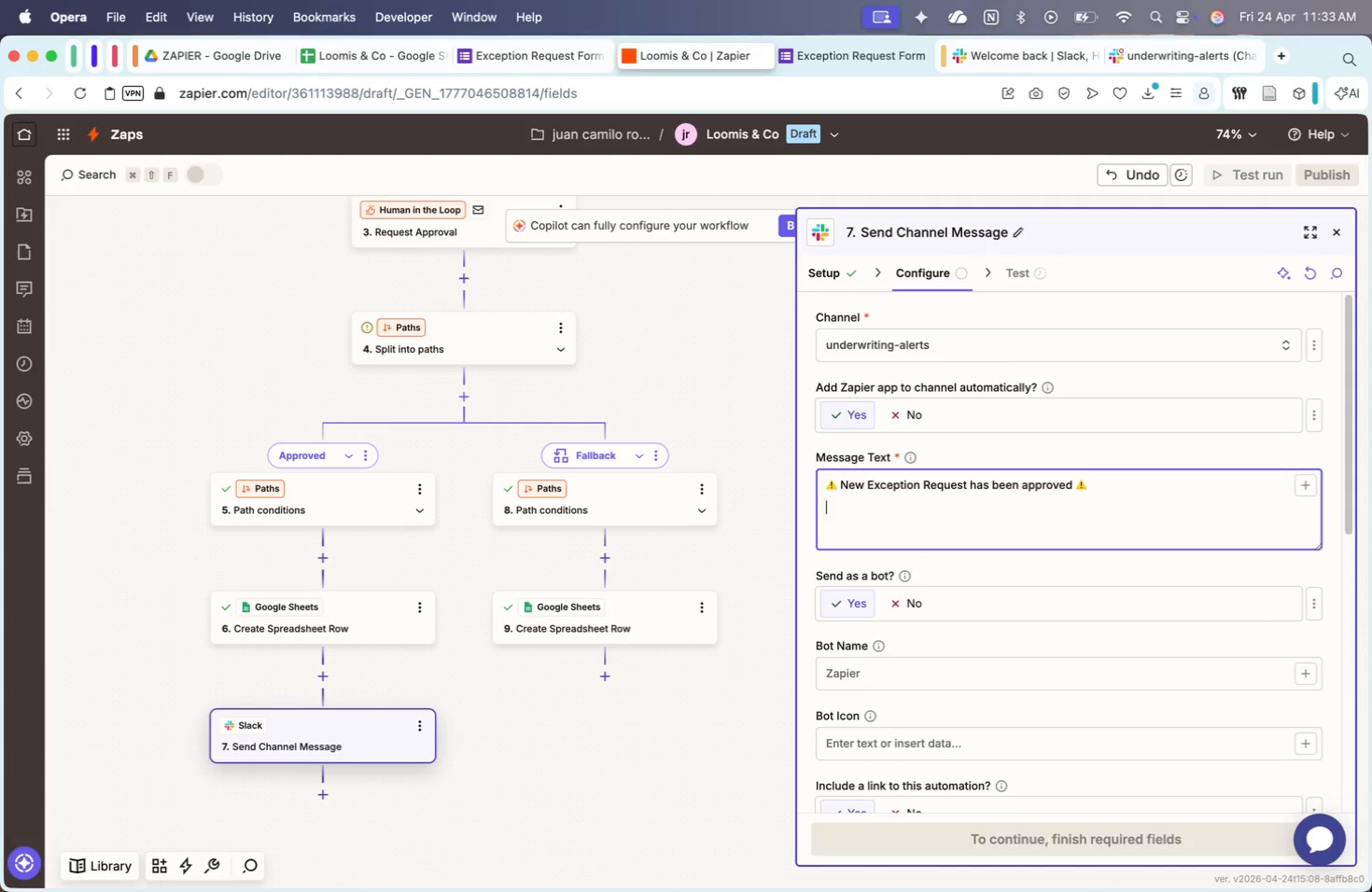 
key(ArrowDown)
 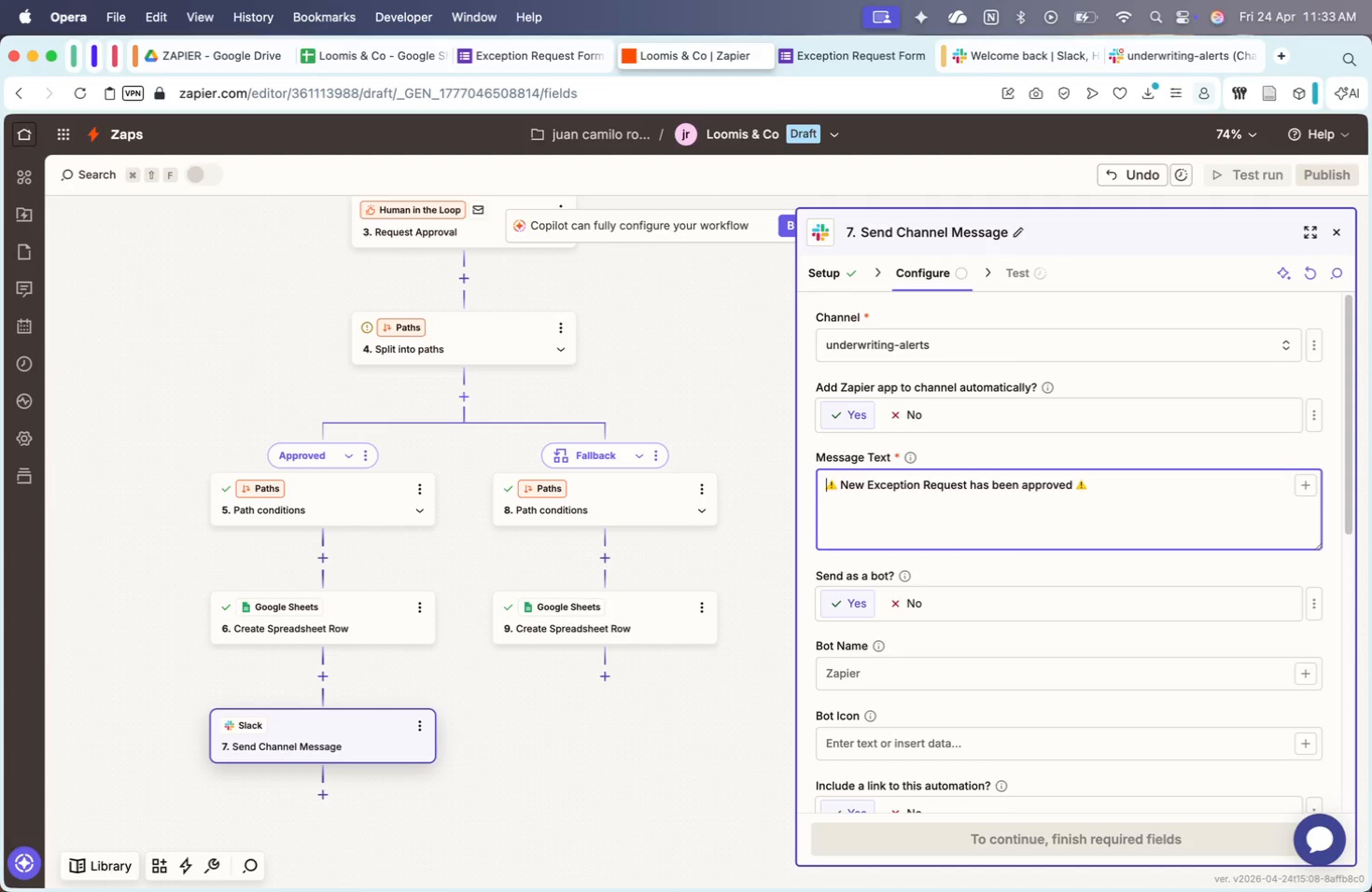 
key(ArrowUp)
 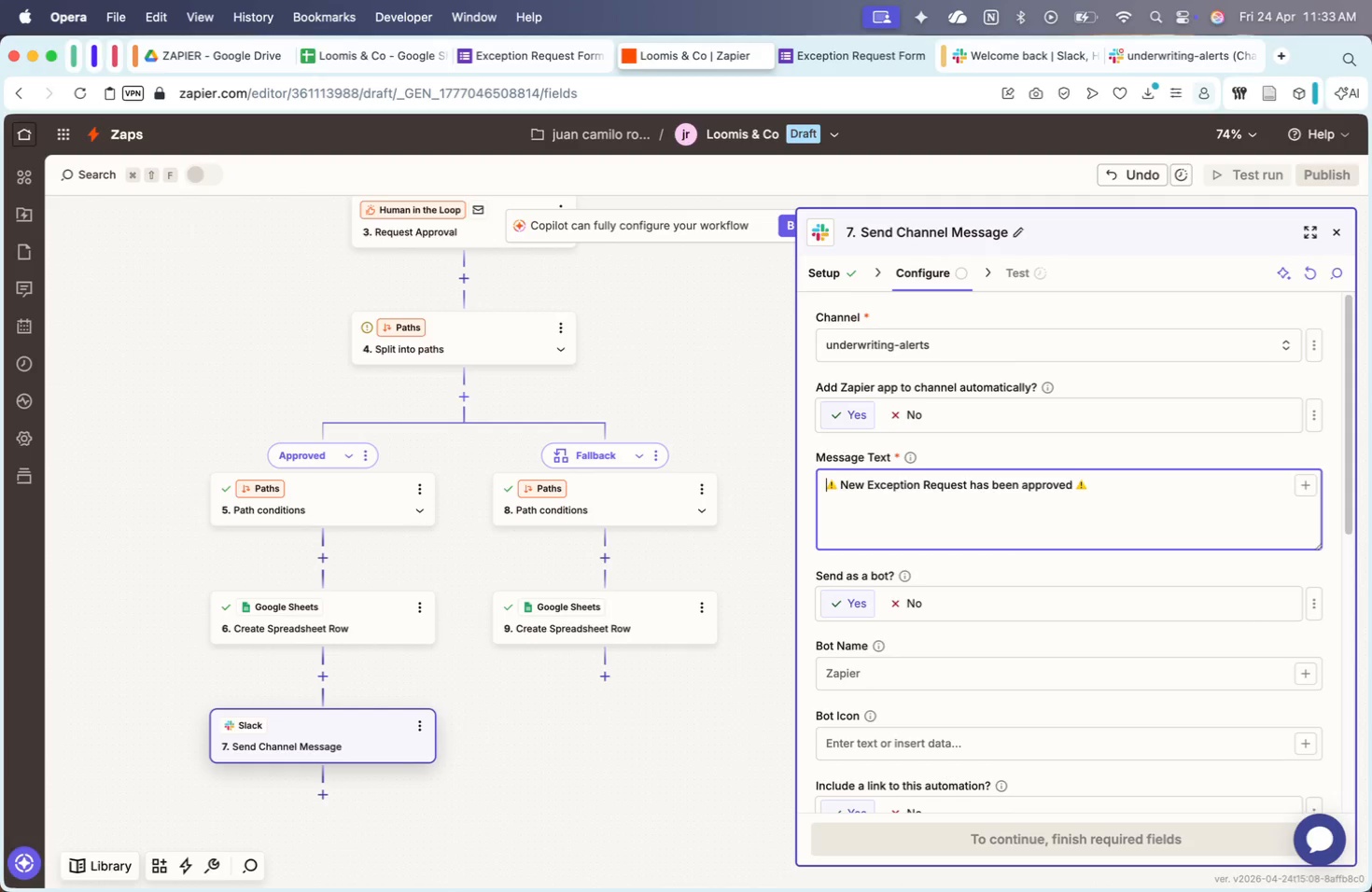 
key(ArrowDown)
 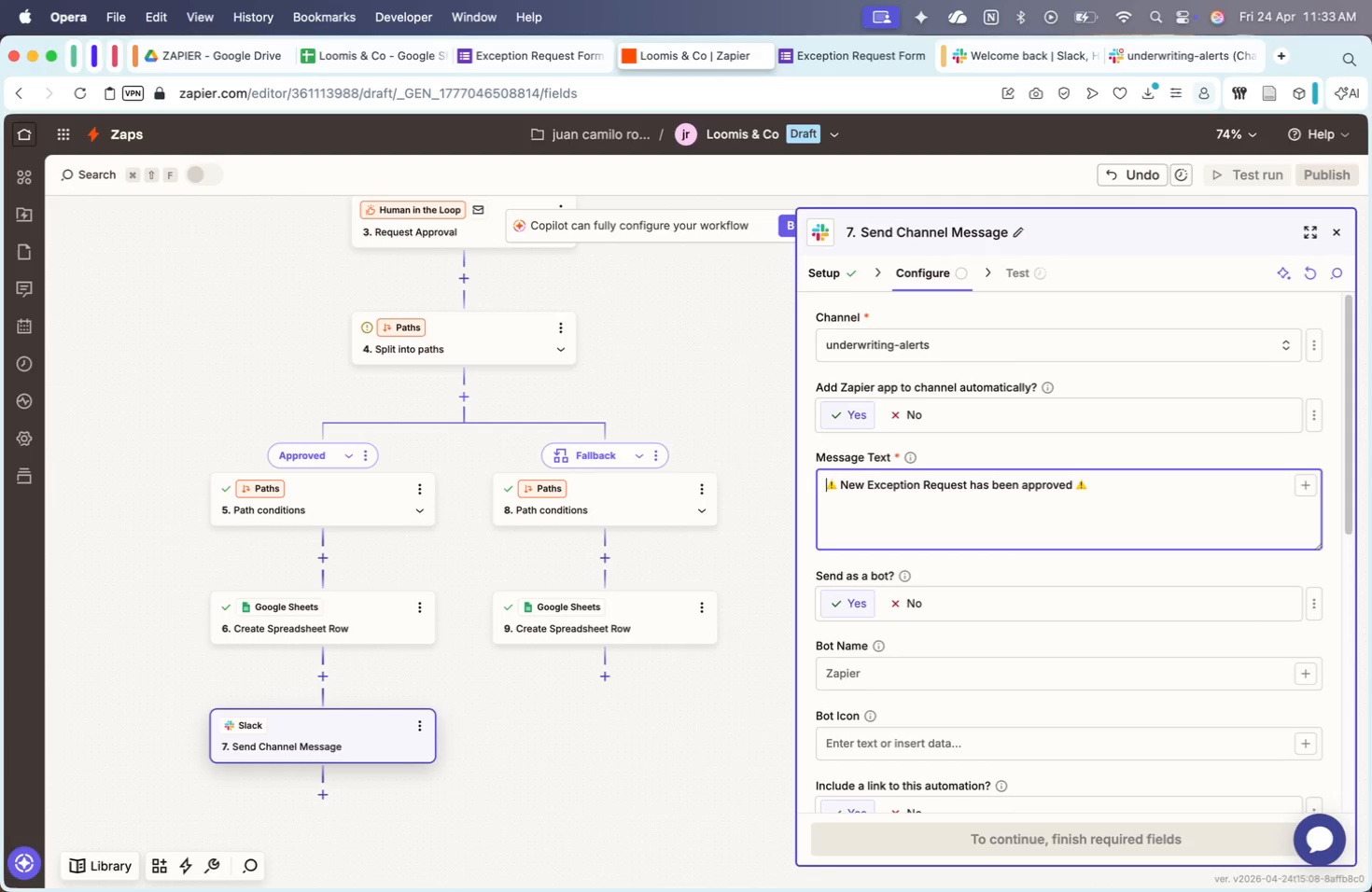 
key(ArrowUp)
 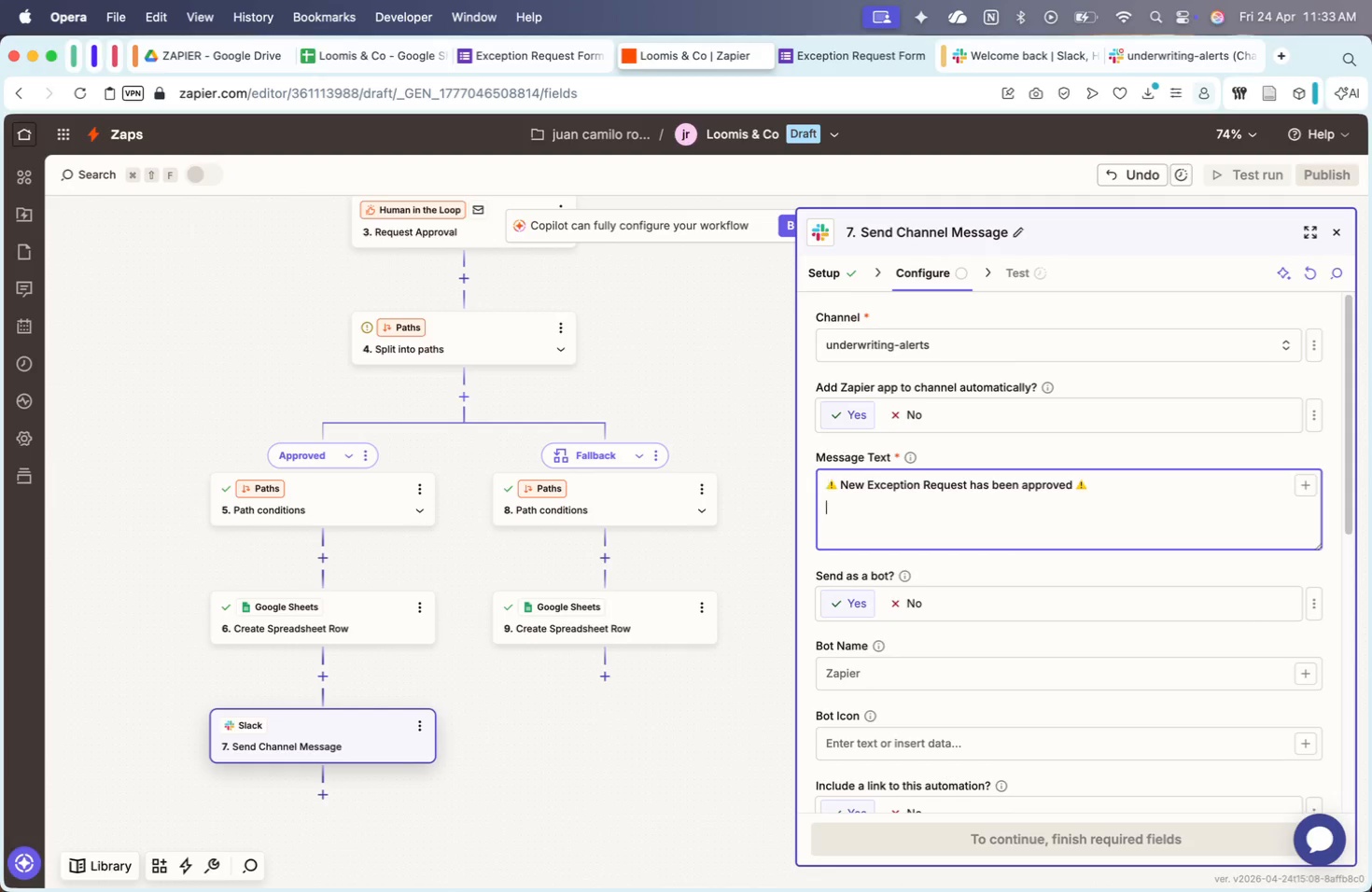 
key(ArrowDown)
 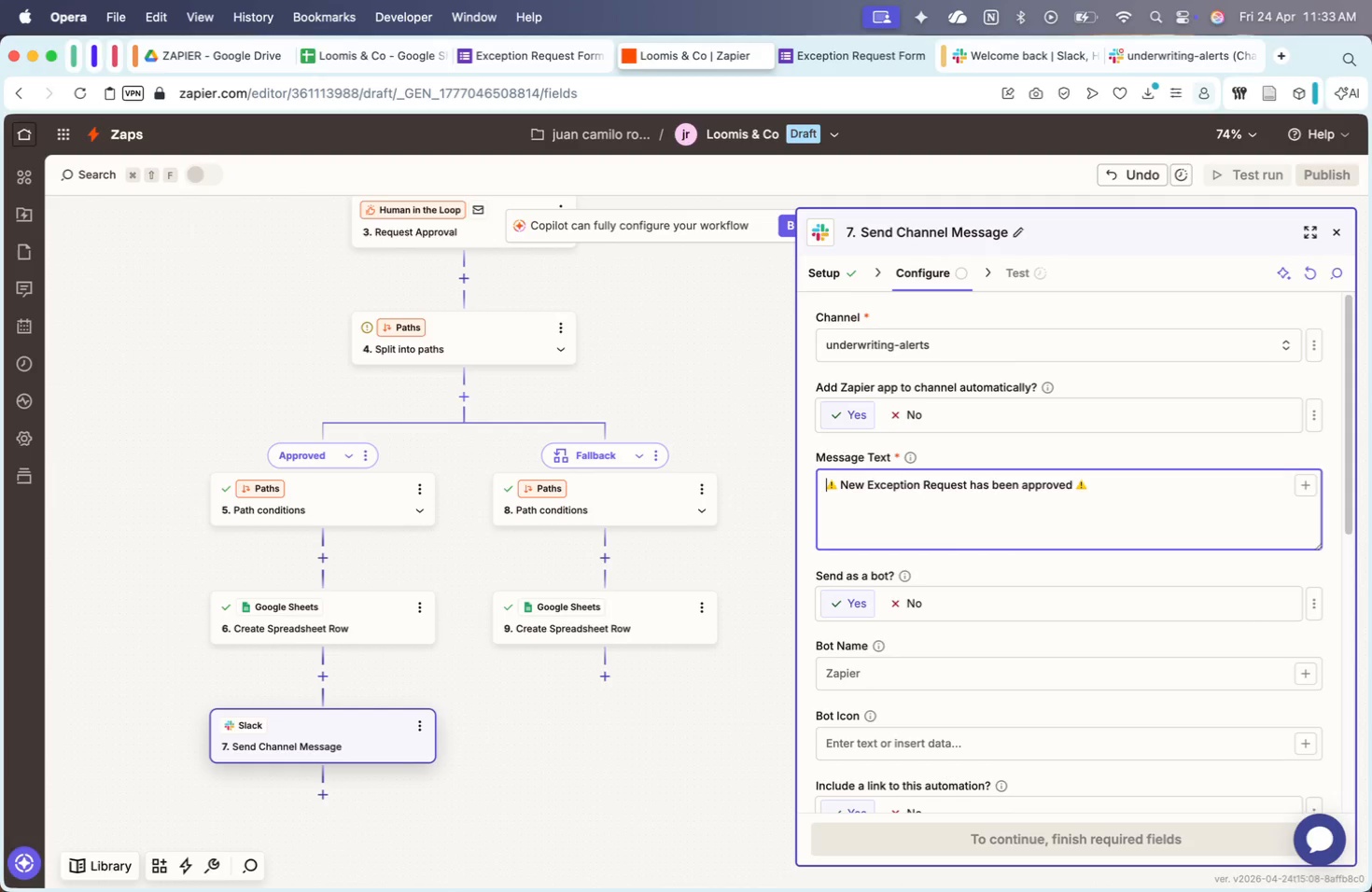 
key(ArrowUp)
 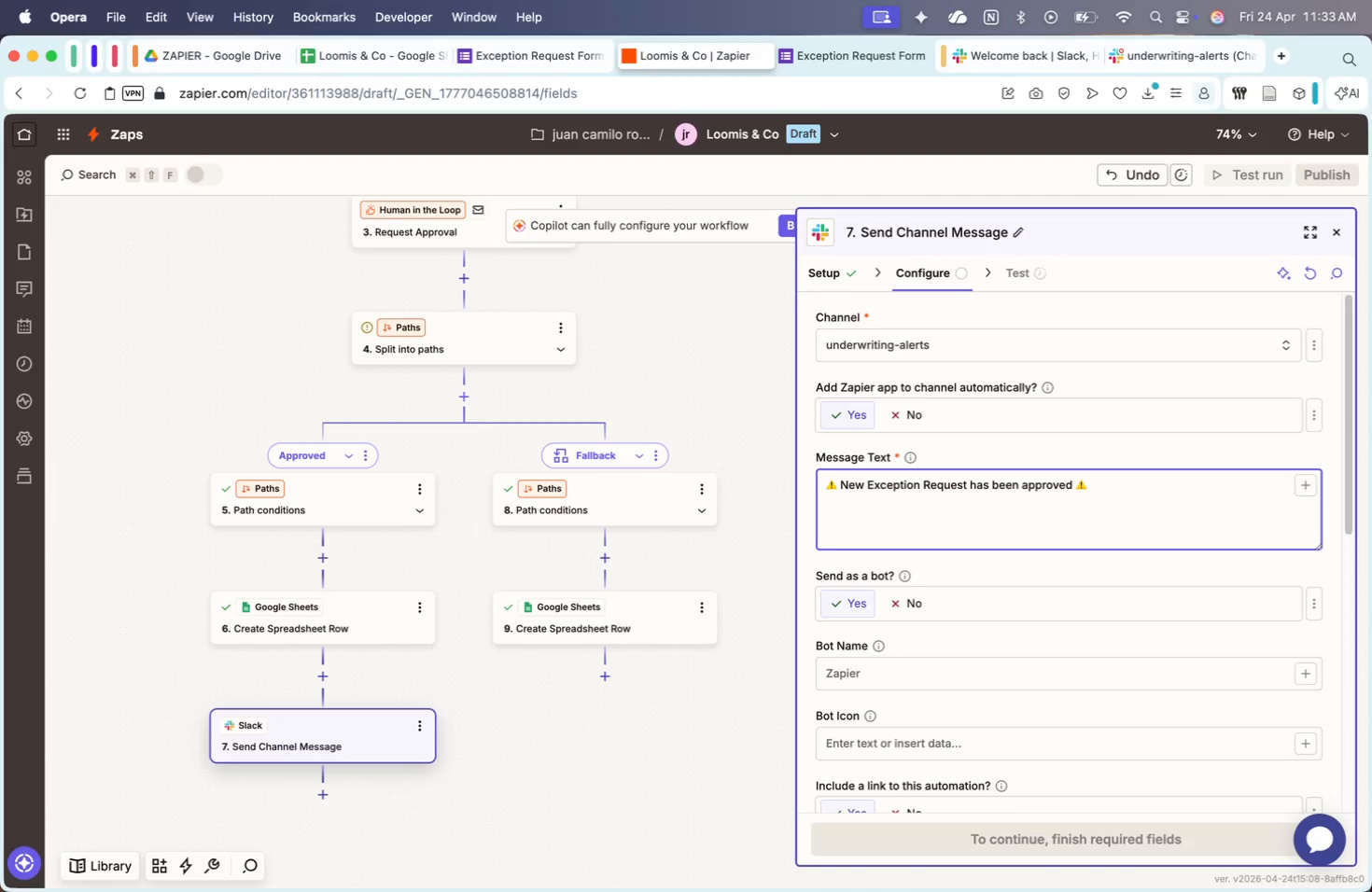 
wait(14.67)
 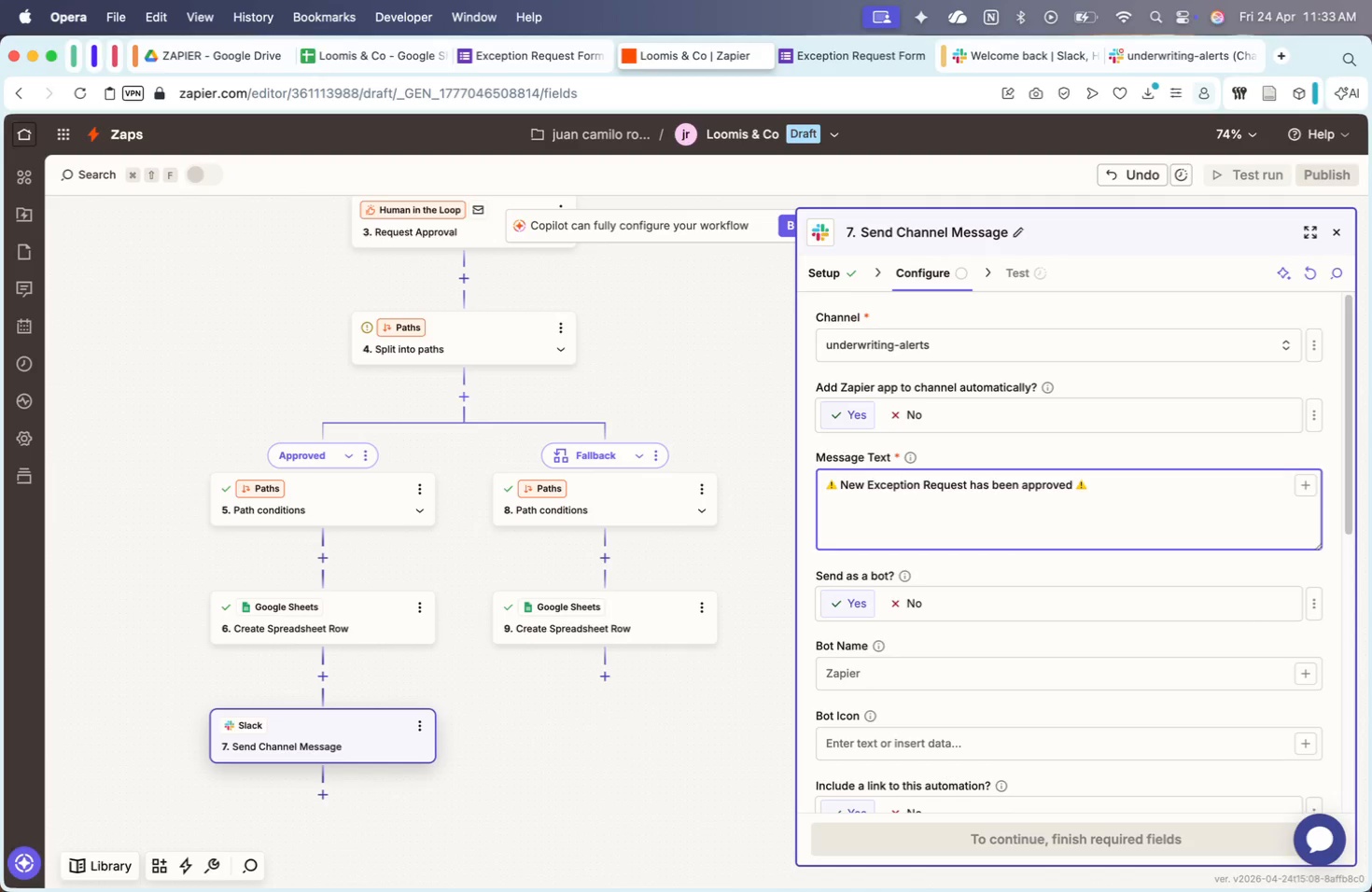 
key(ArrowDown)
 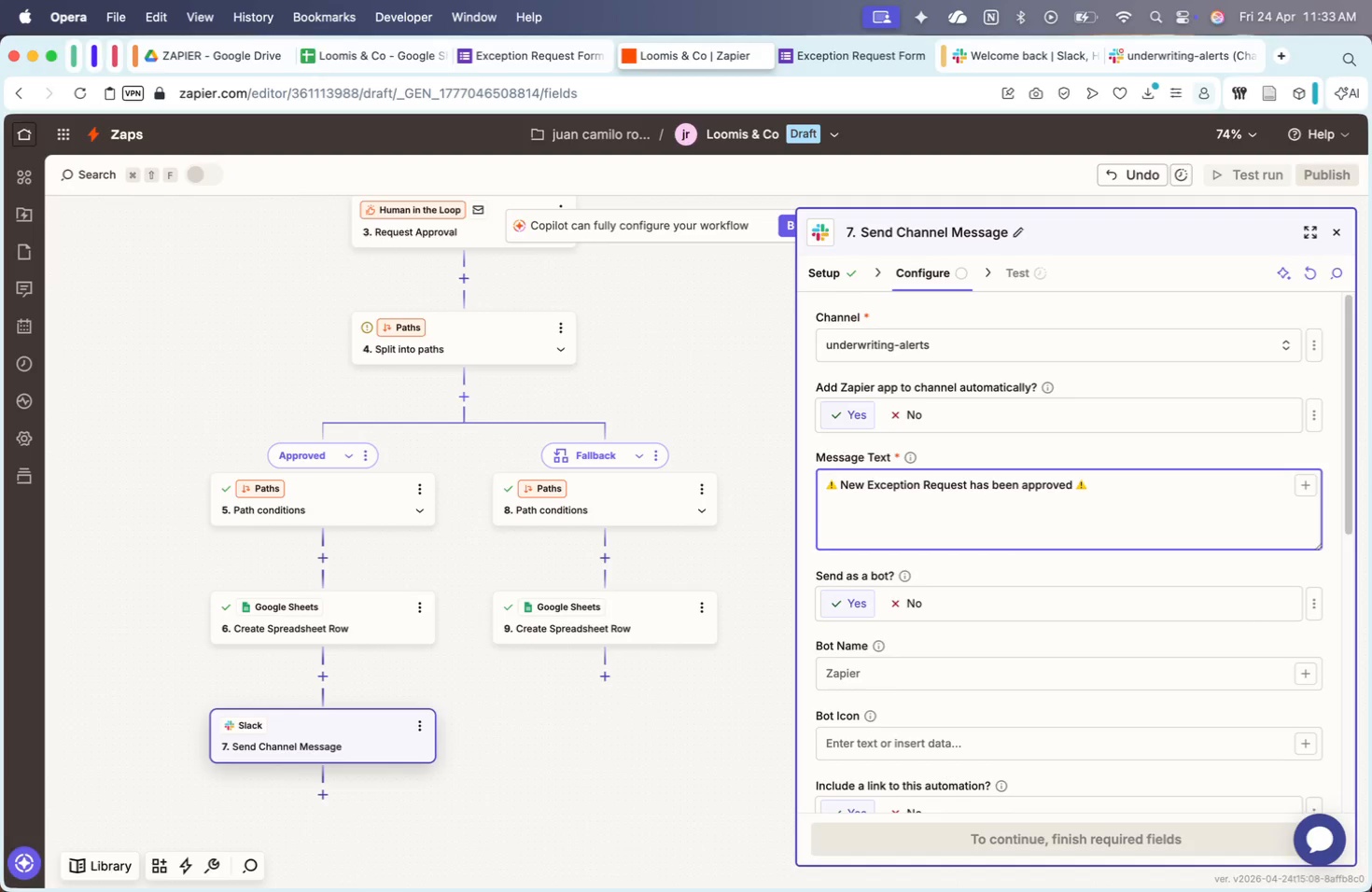 
type(Agne)
key(Backspace)
key(Backspace)
type(ent nAME)
key(Backspace)
key(Backspace)
key(Backspace)
key(Backspace)
type(Name: /)
 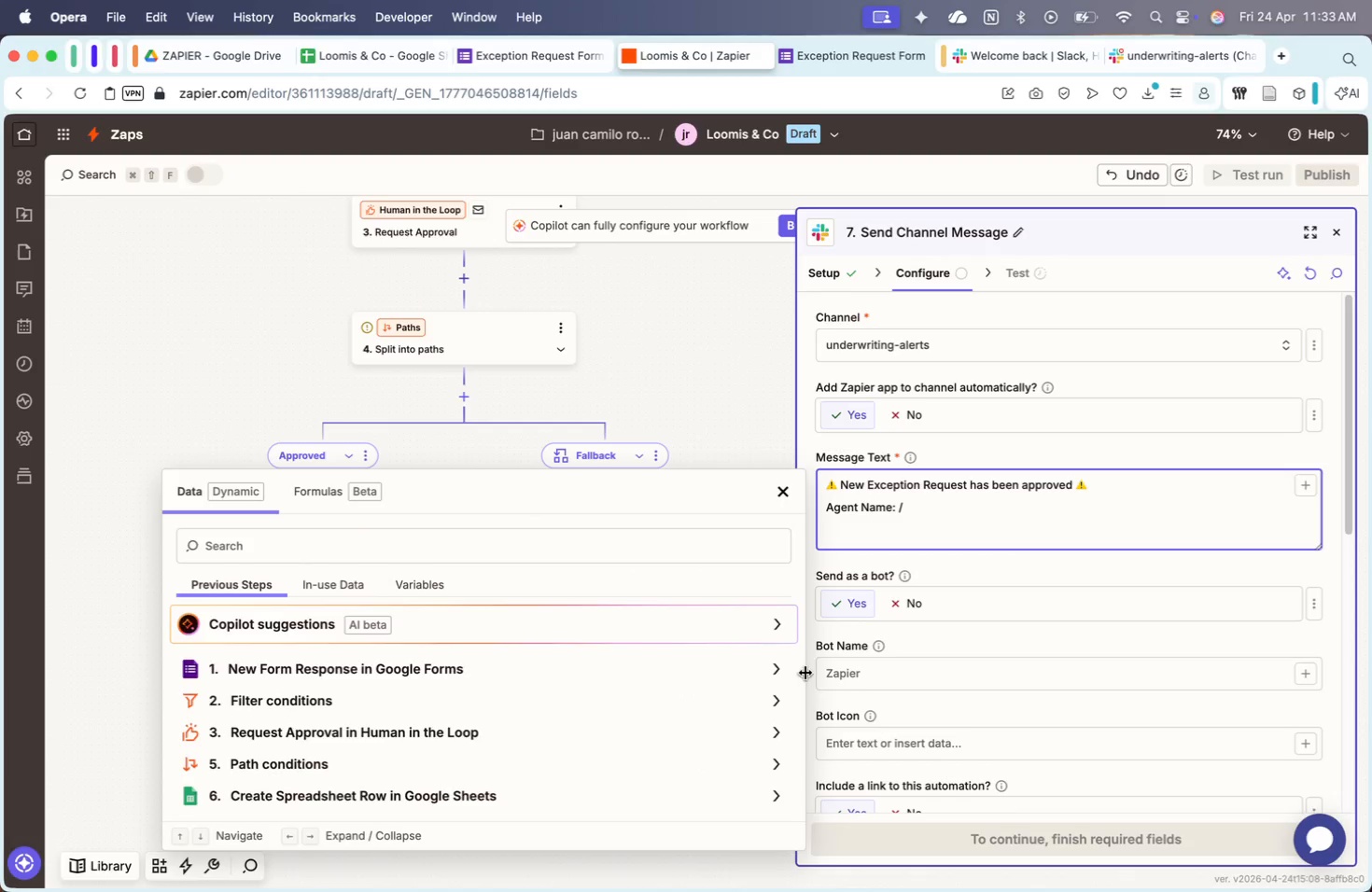 
left_click([768, 667])
 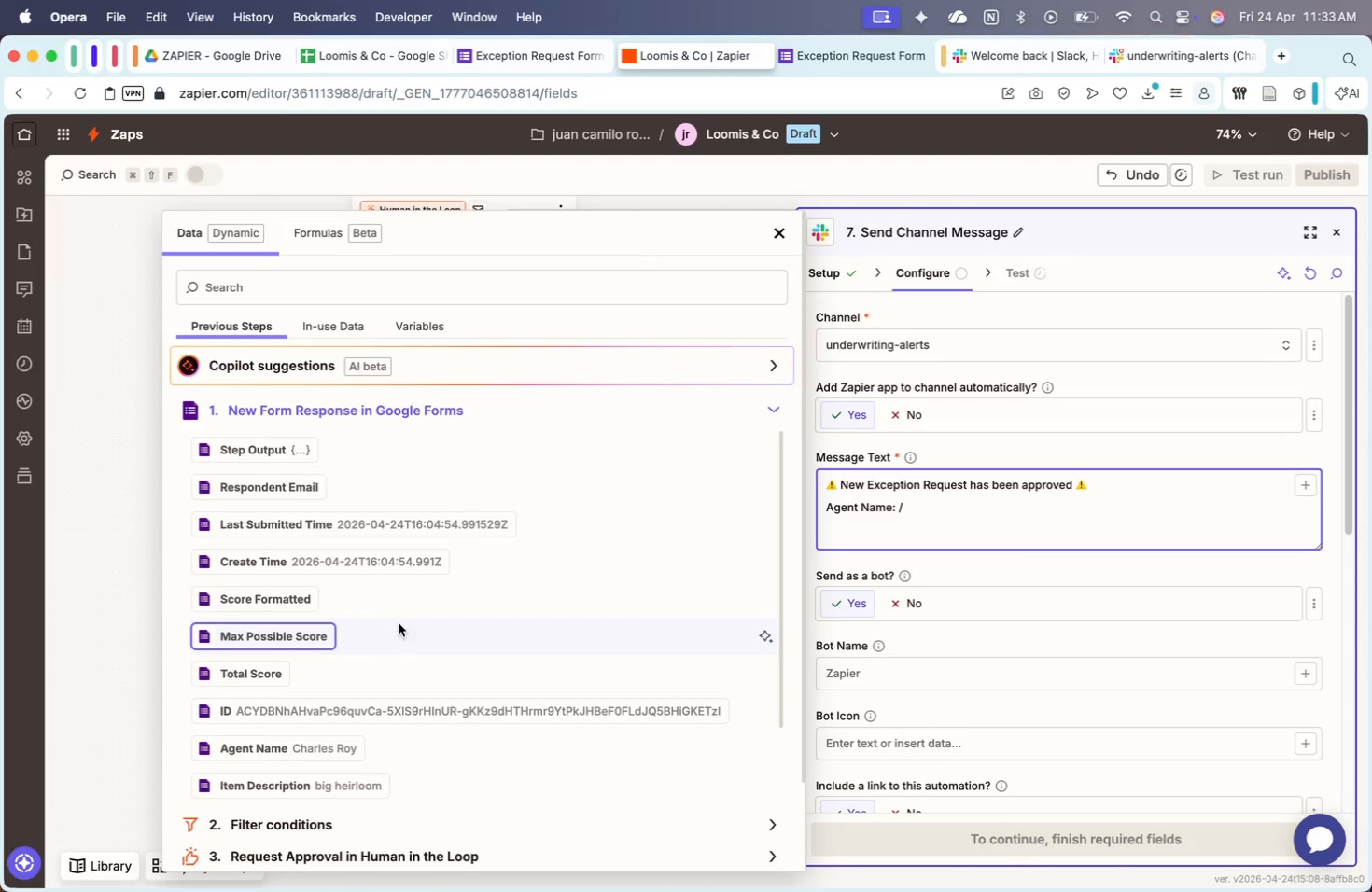 
scroll: coordinate [445, 612], scroll_direction: down, amount: 22.0
 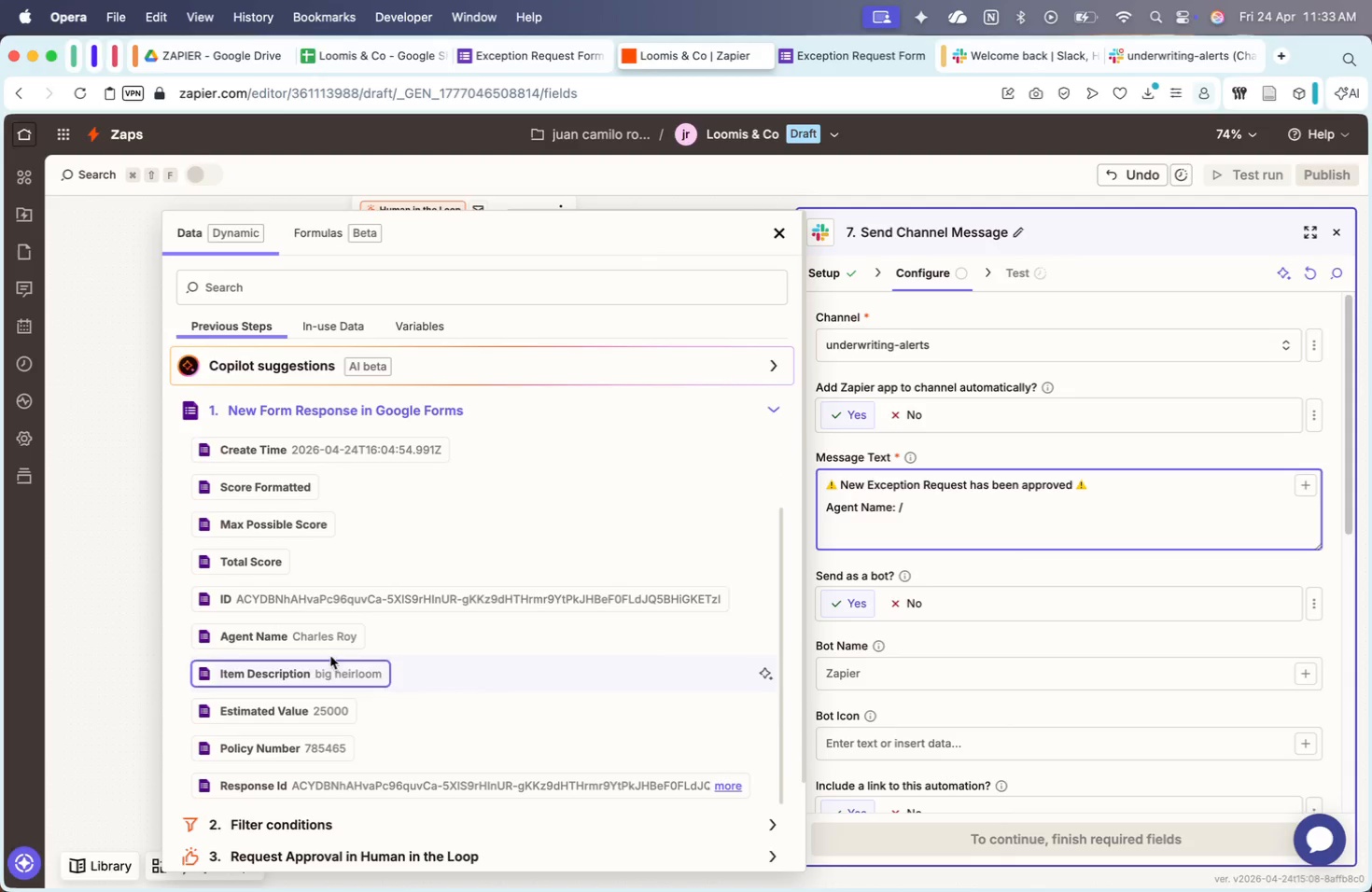 
left_click([321, 641])
 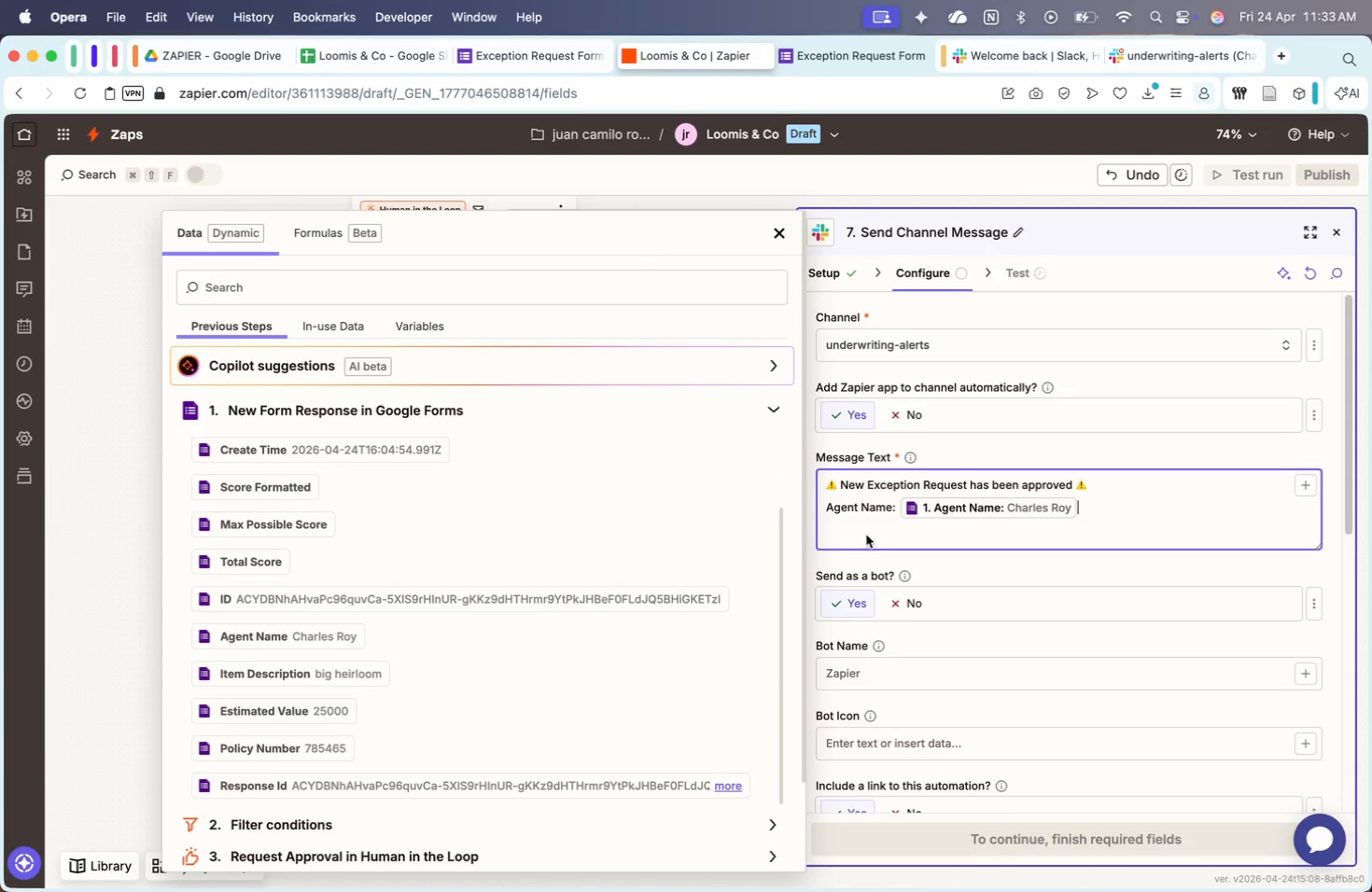 
key(Enter)
 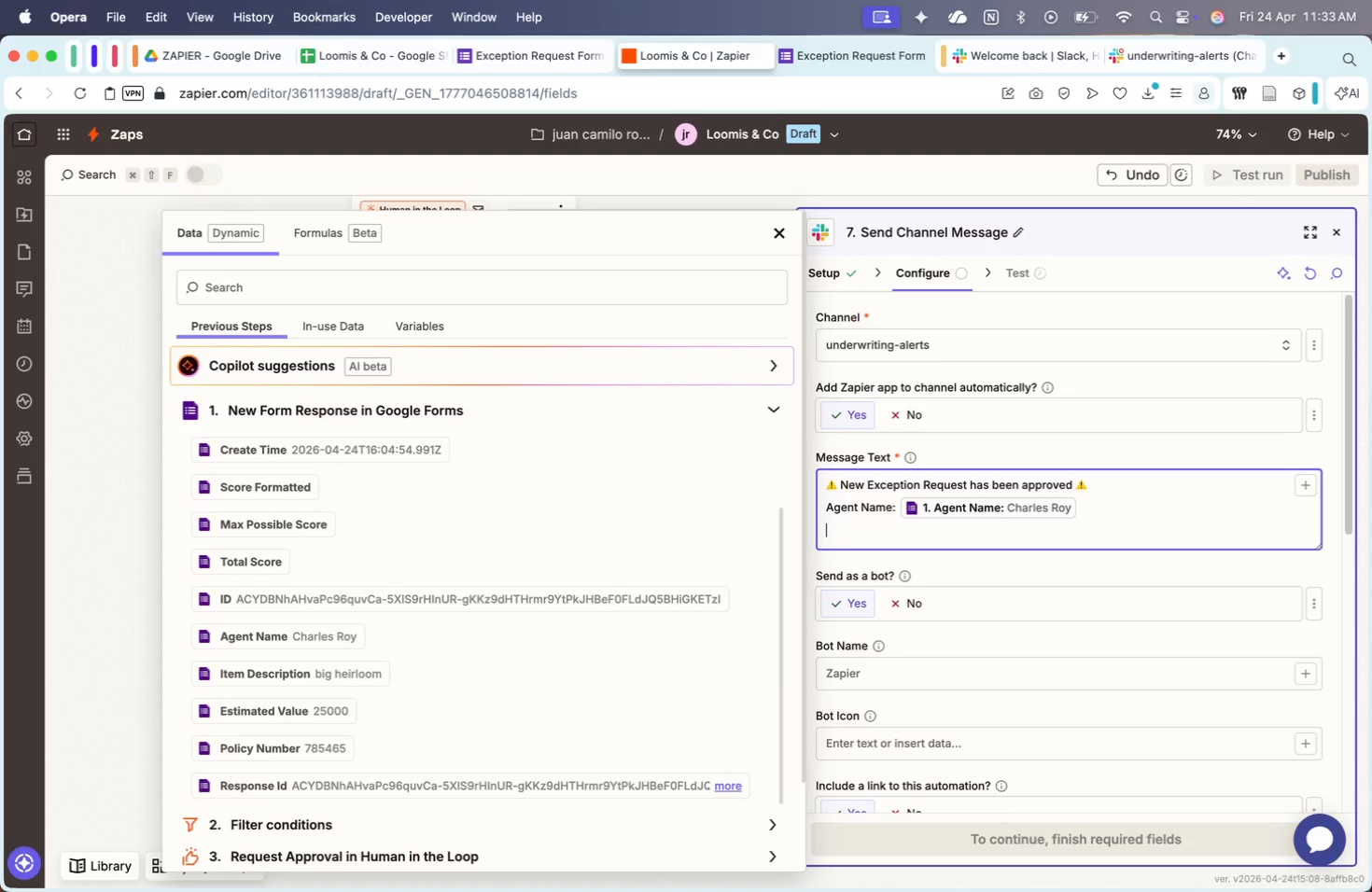 
key(CapsLock)
 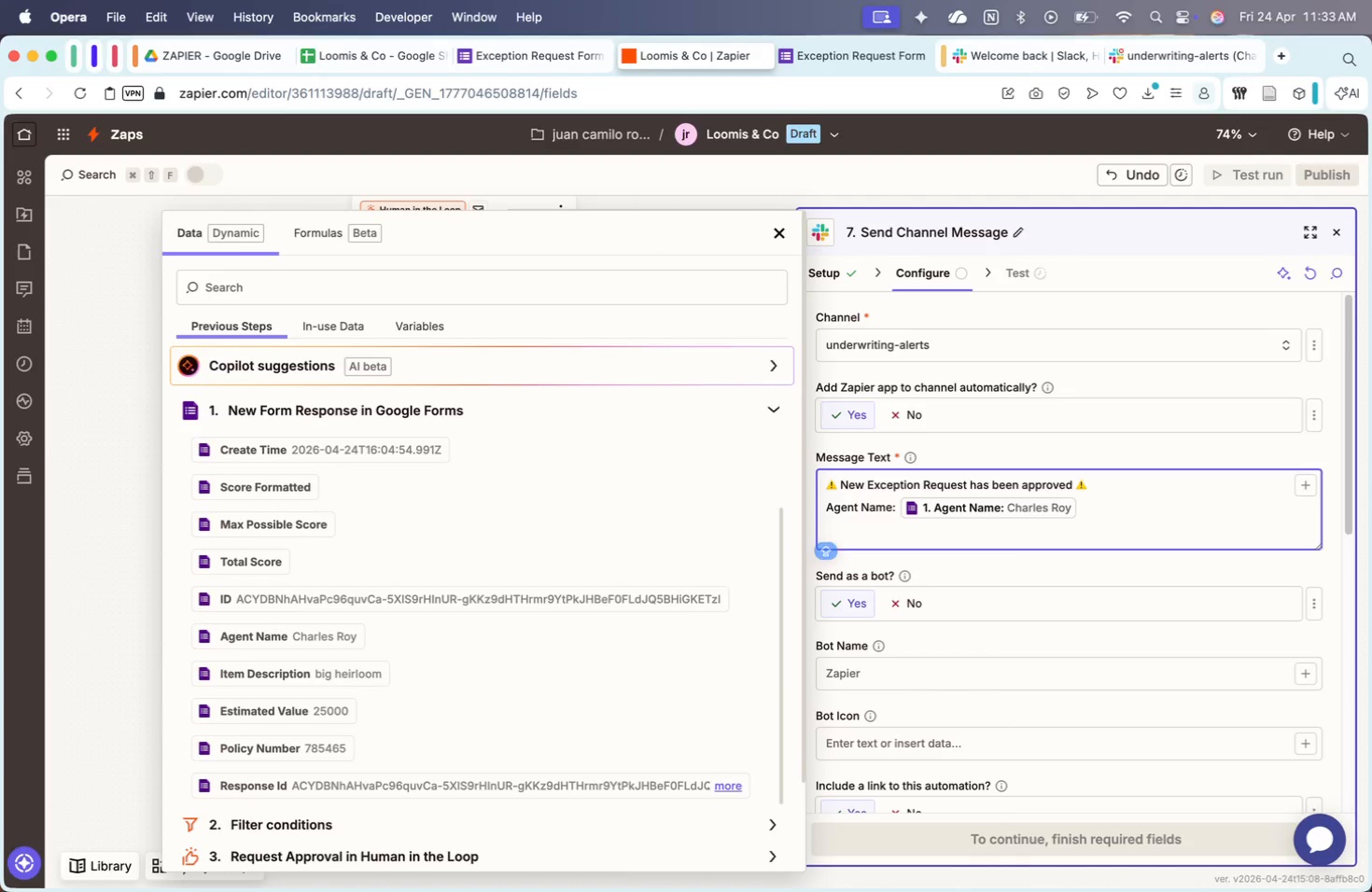 
key(A)
 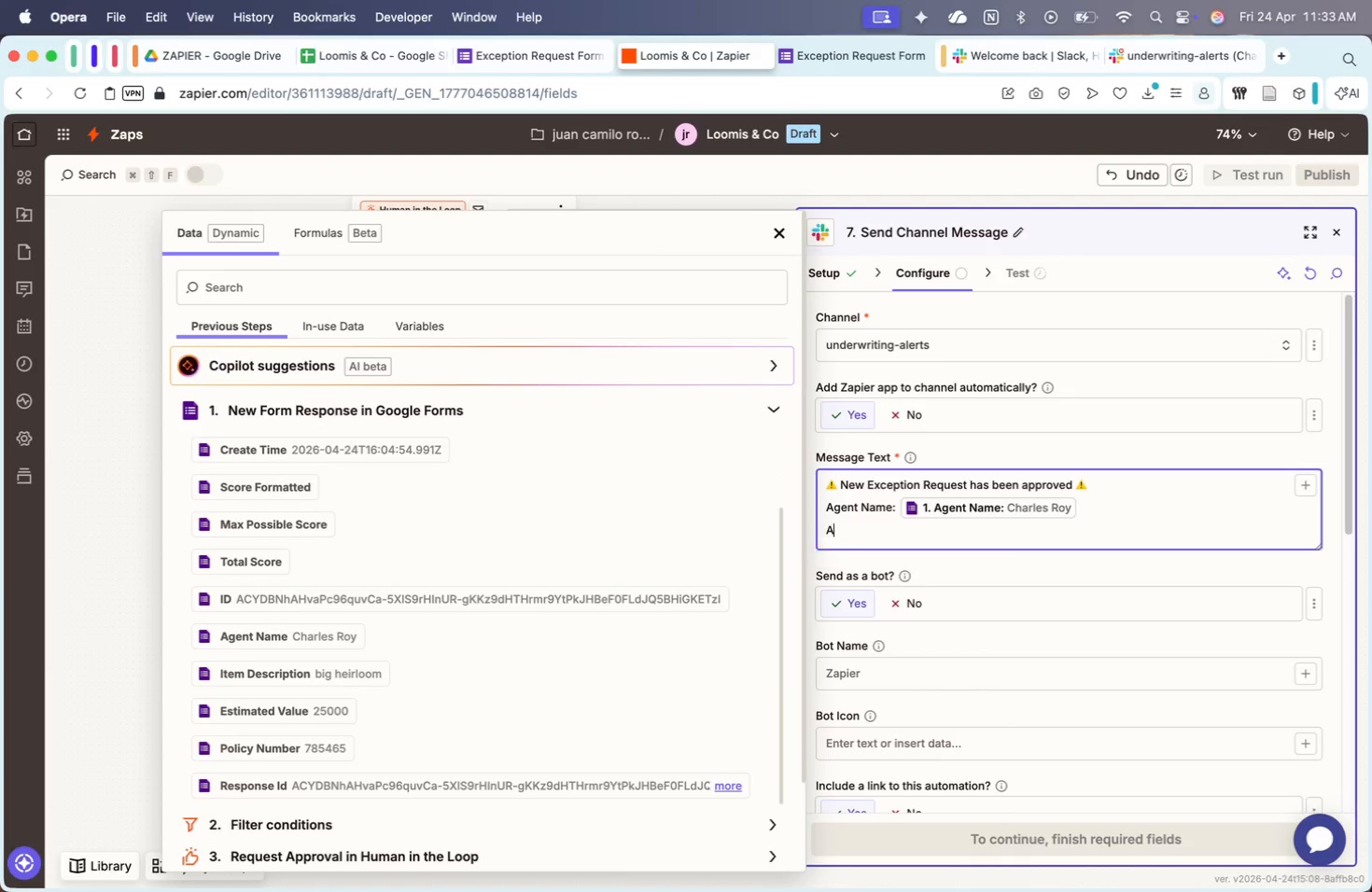 
key(CapsLock)
 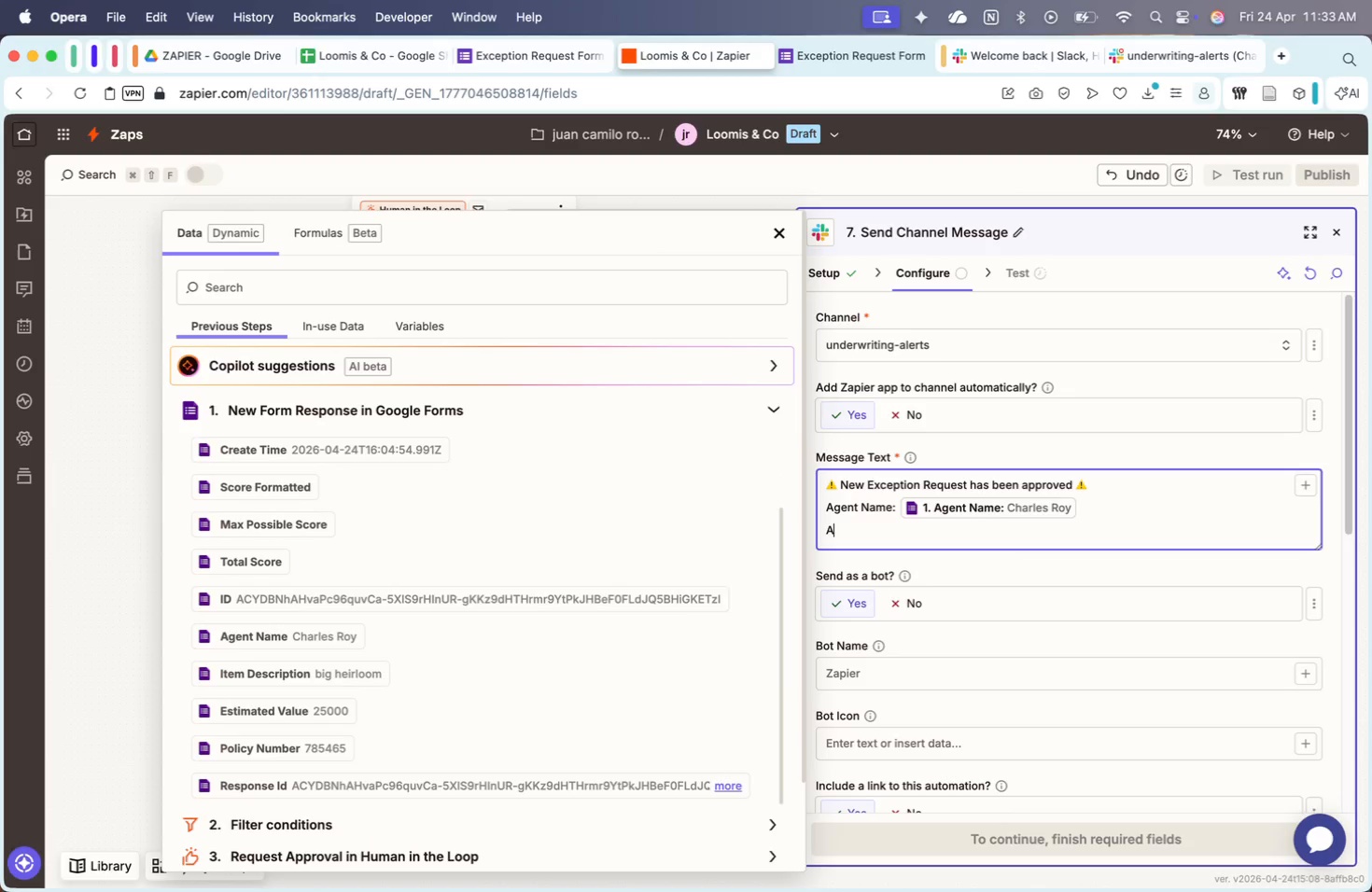 
key(Backspace)
 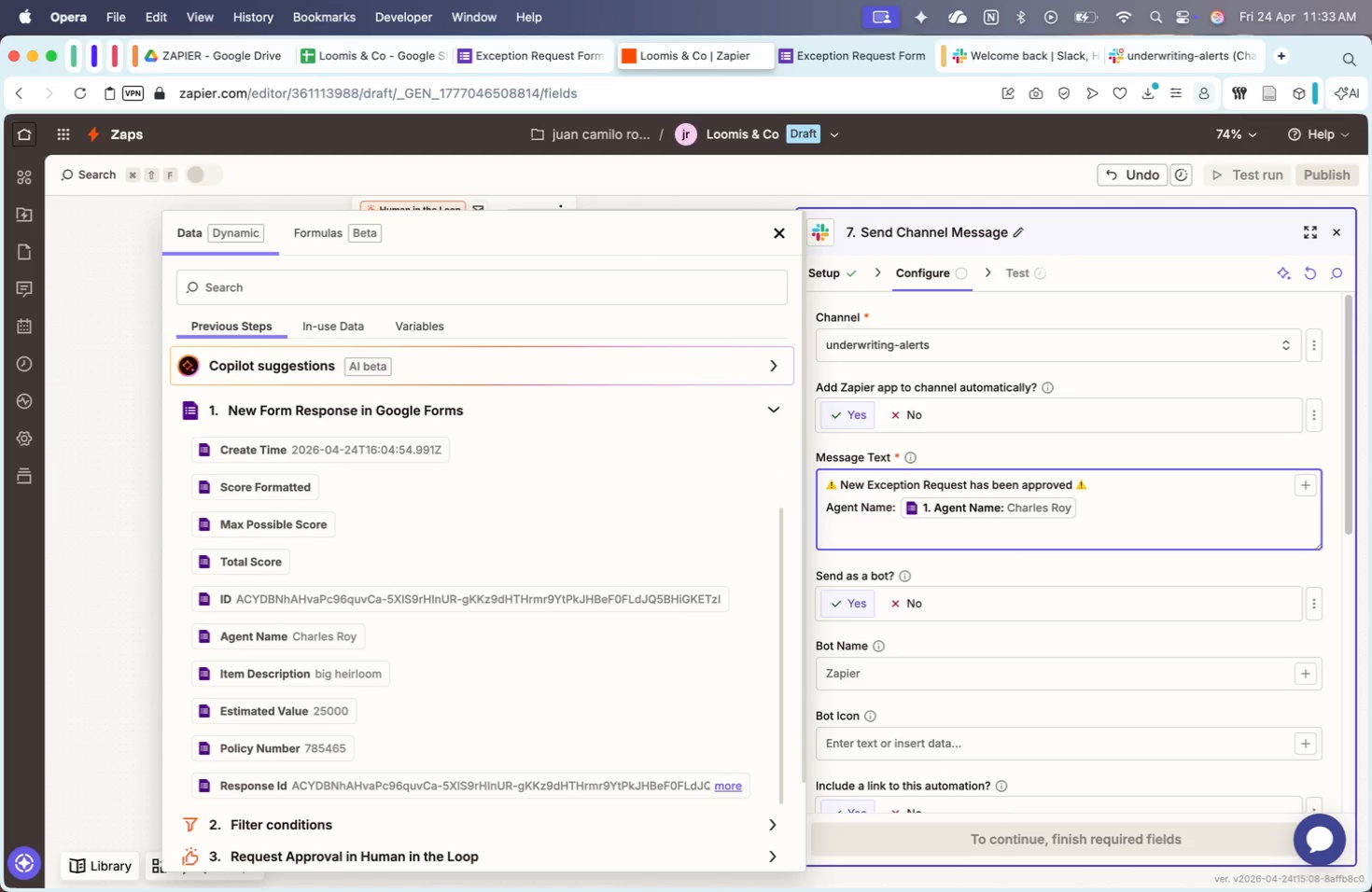 
key(CapsLock)
 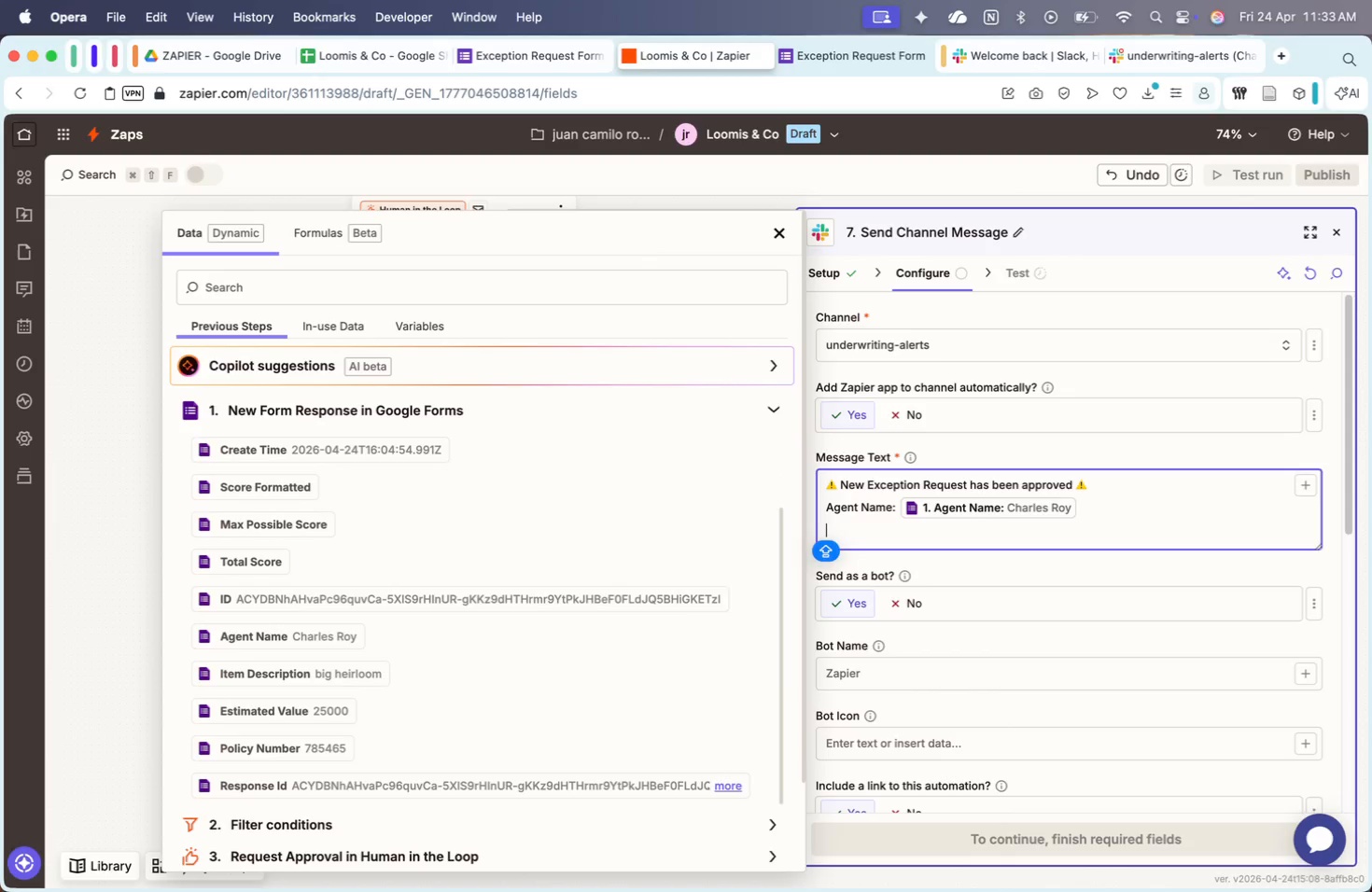 
key(CapsLock)
 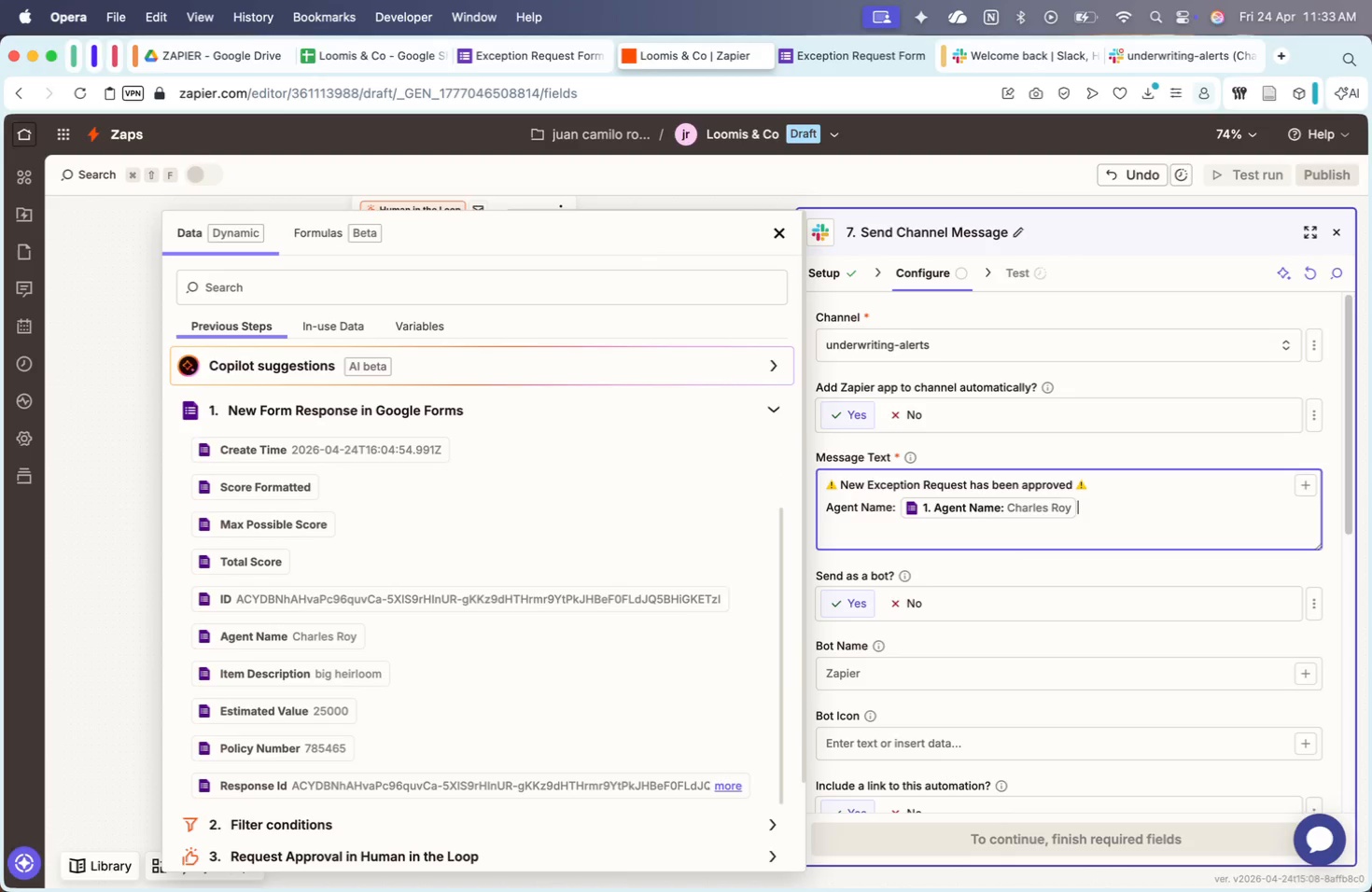 
key(Backspace)
 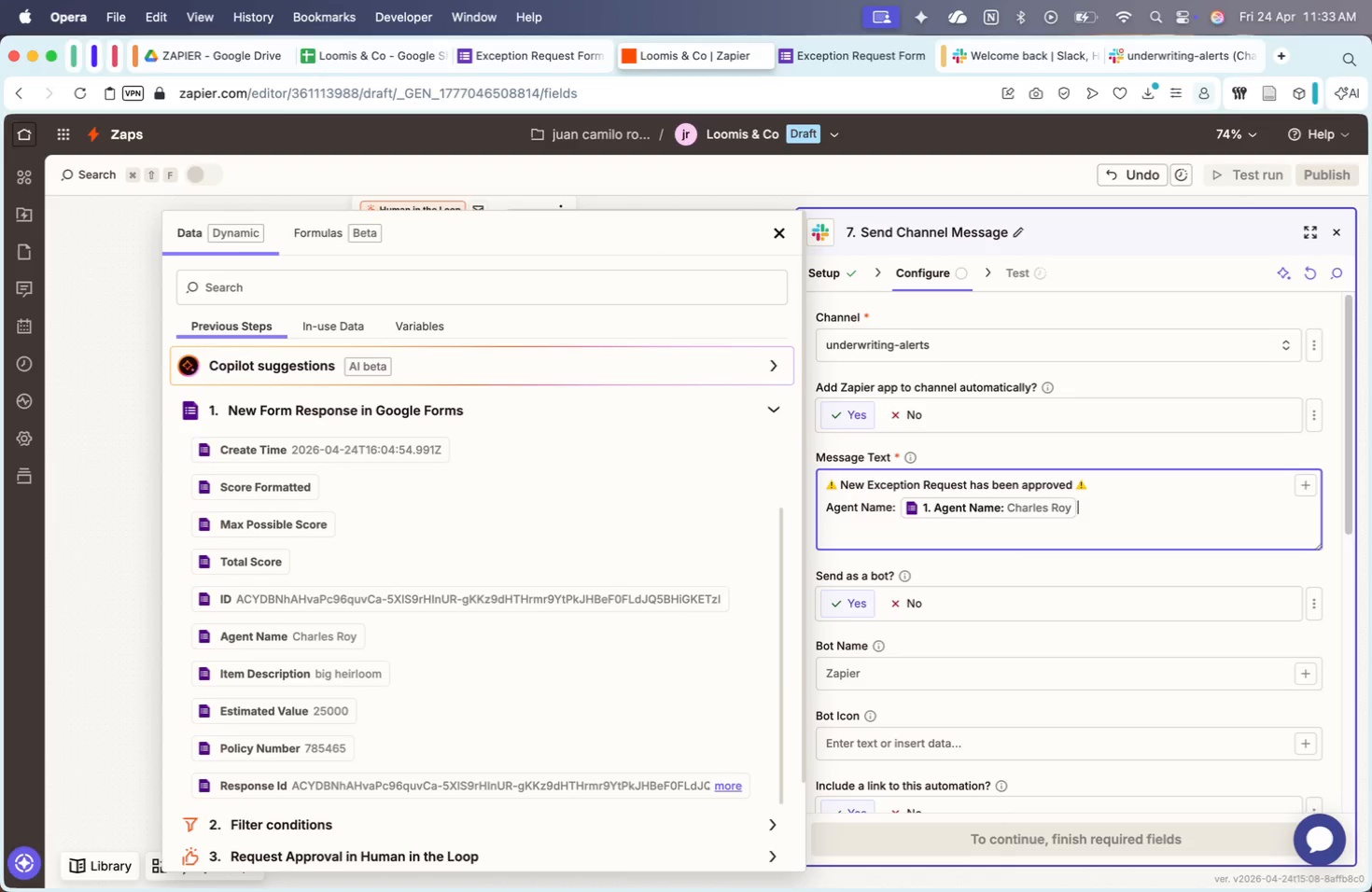 
key(CapsLock)
 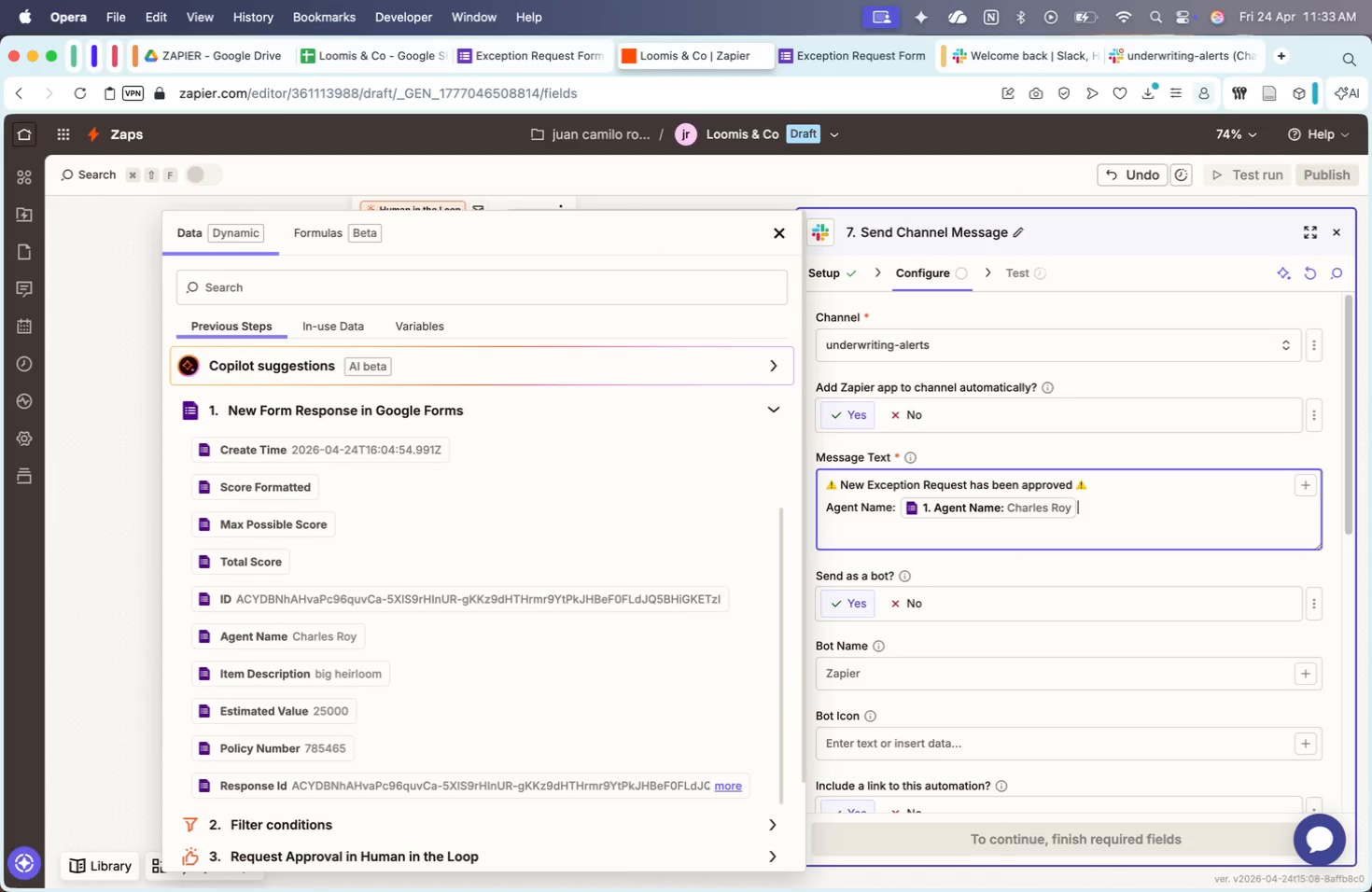 
key(CapsLock)
 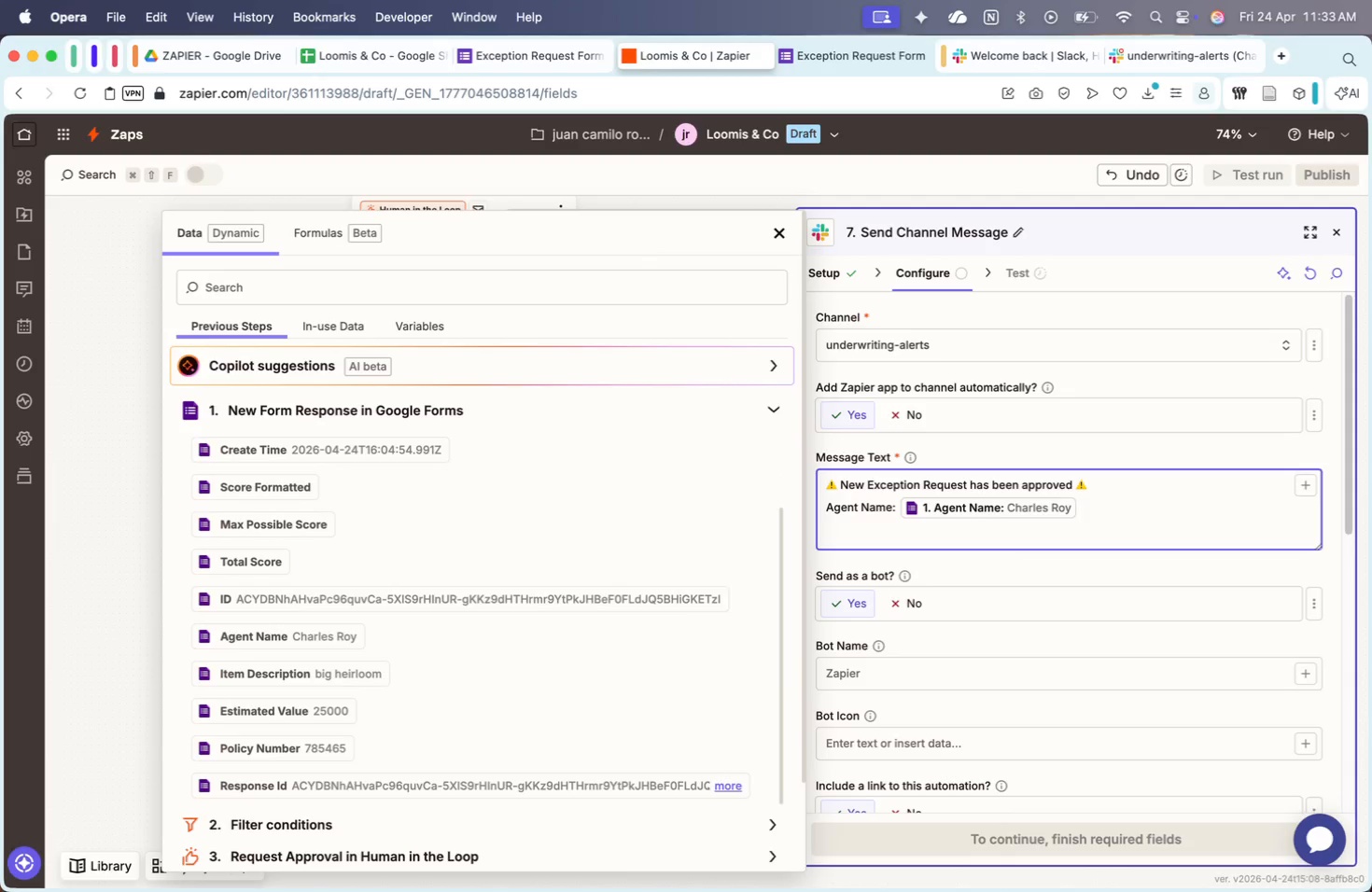 
key(P)
 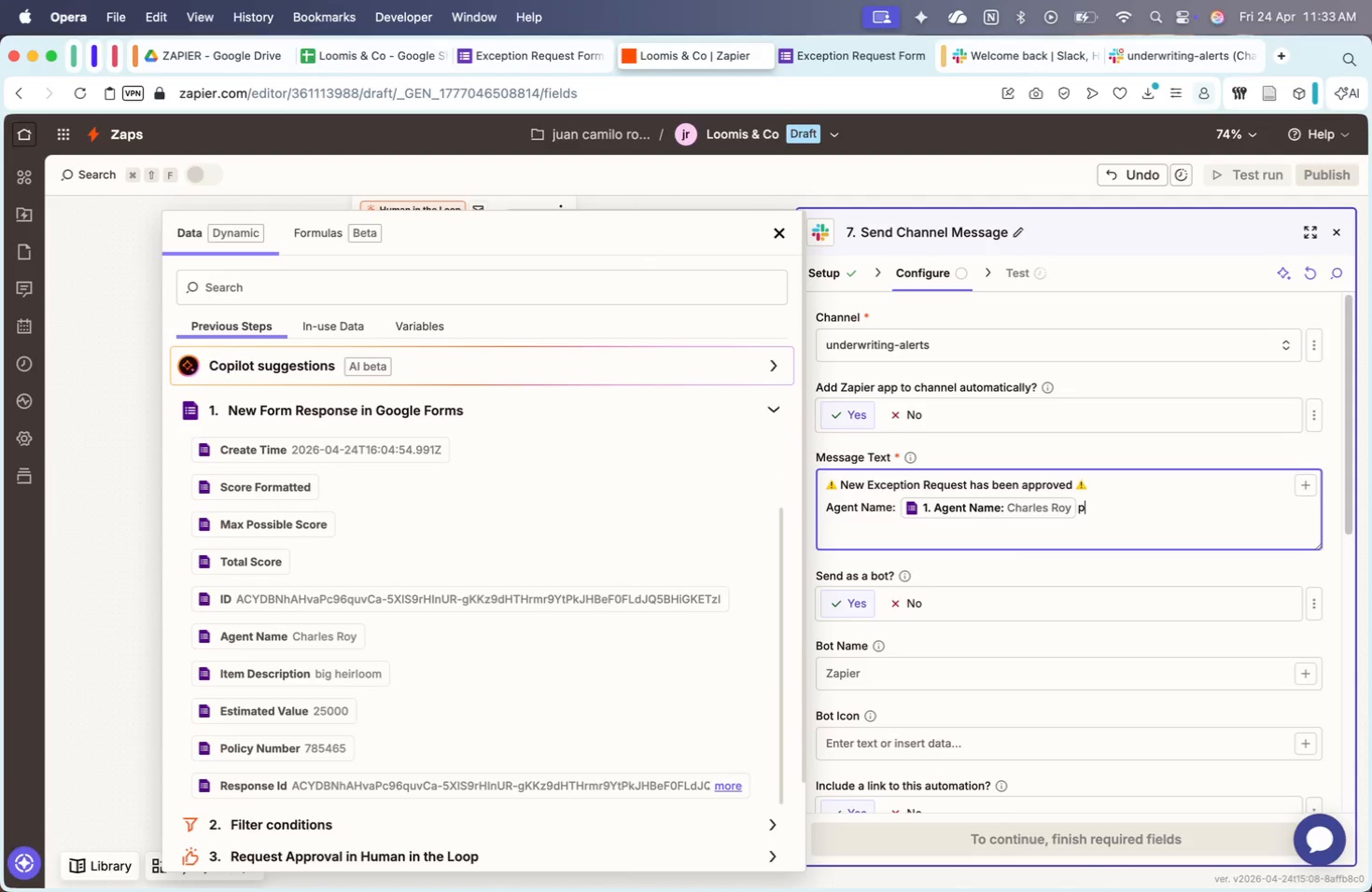 
key(Backspace)
 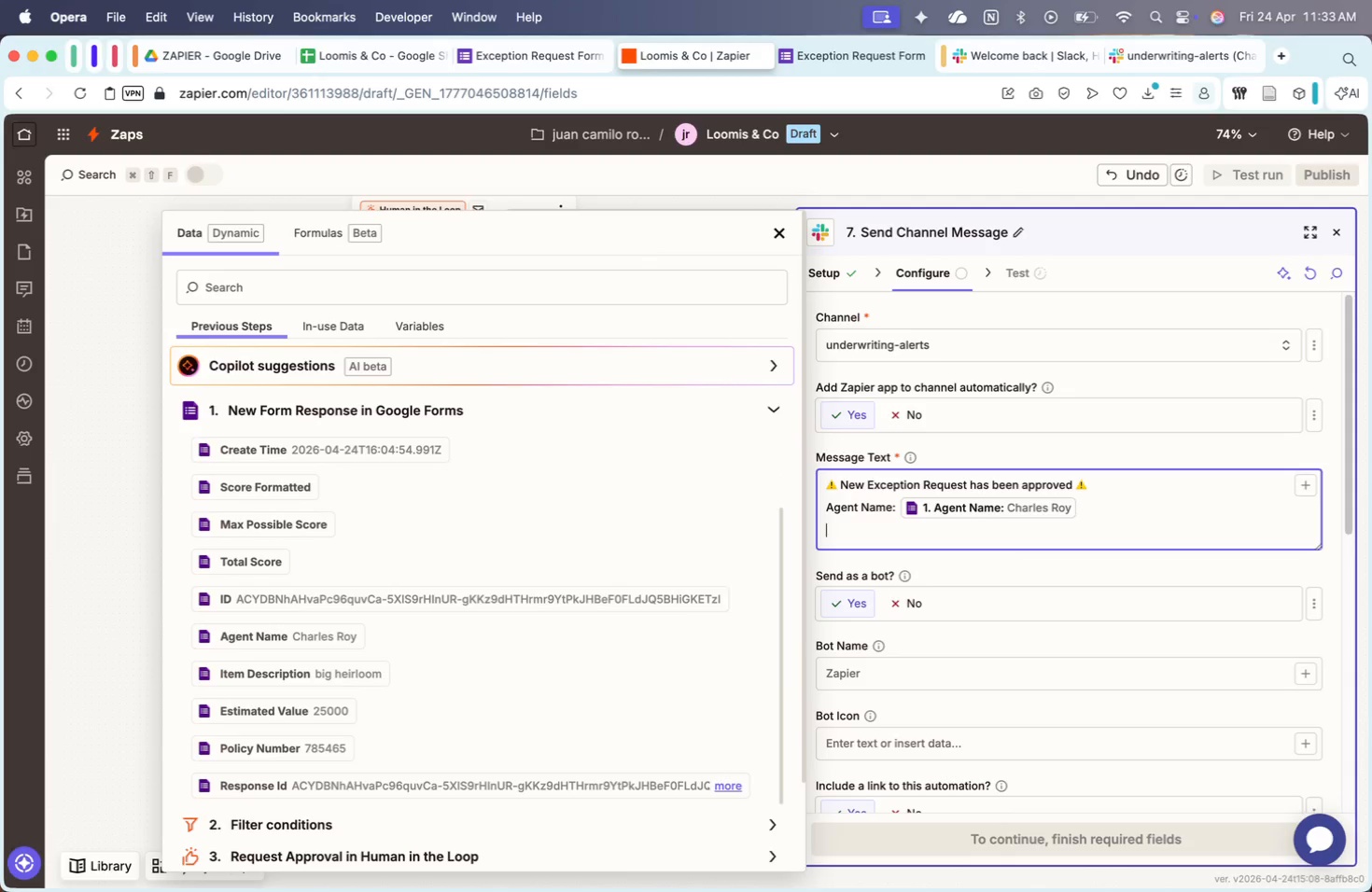 
key(Enter)
 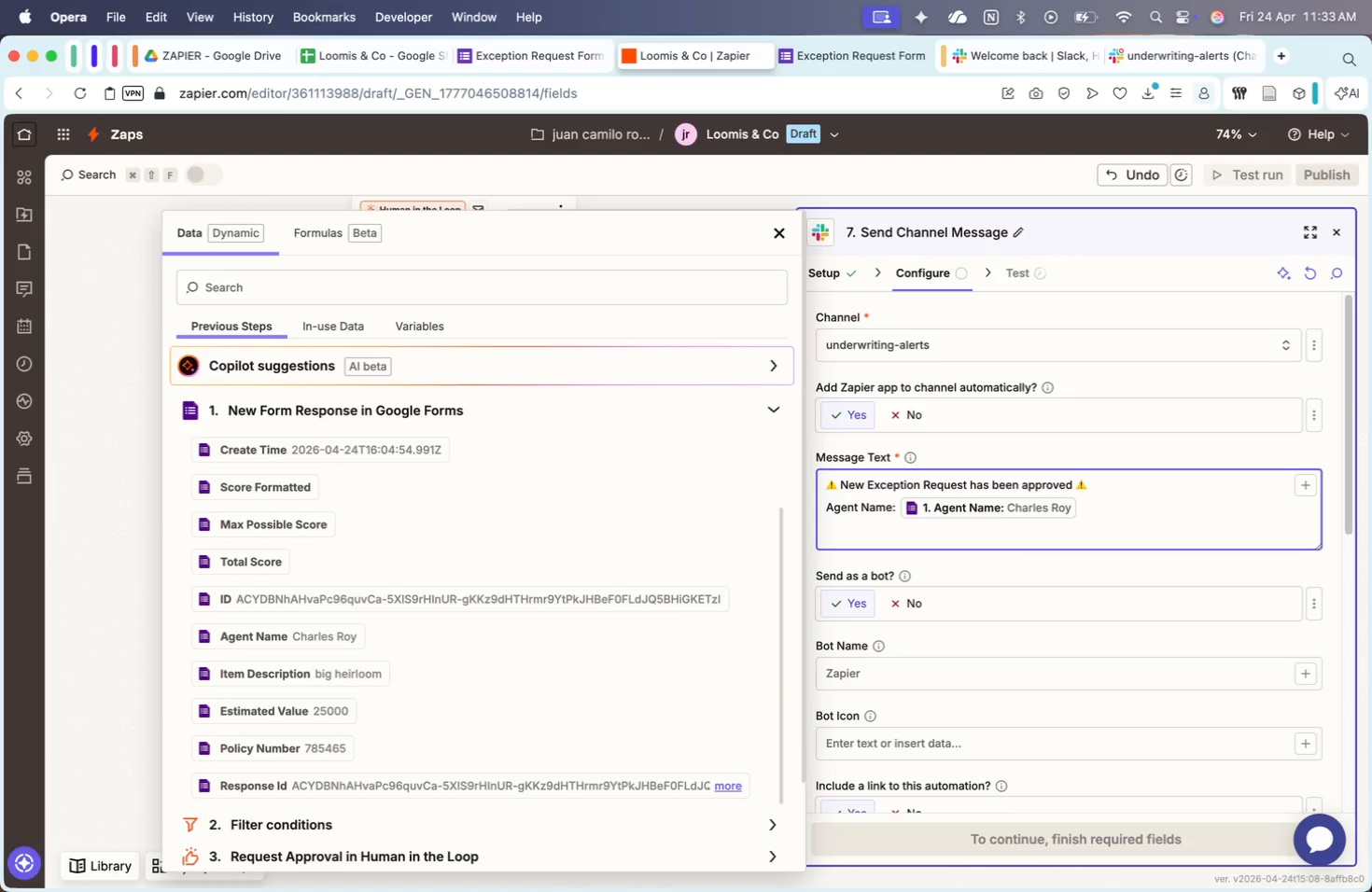 
type(Policy Number: )
 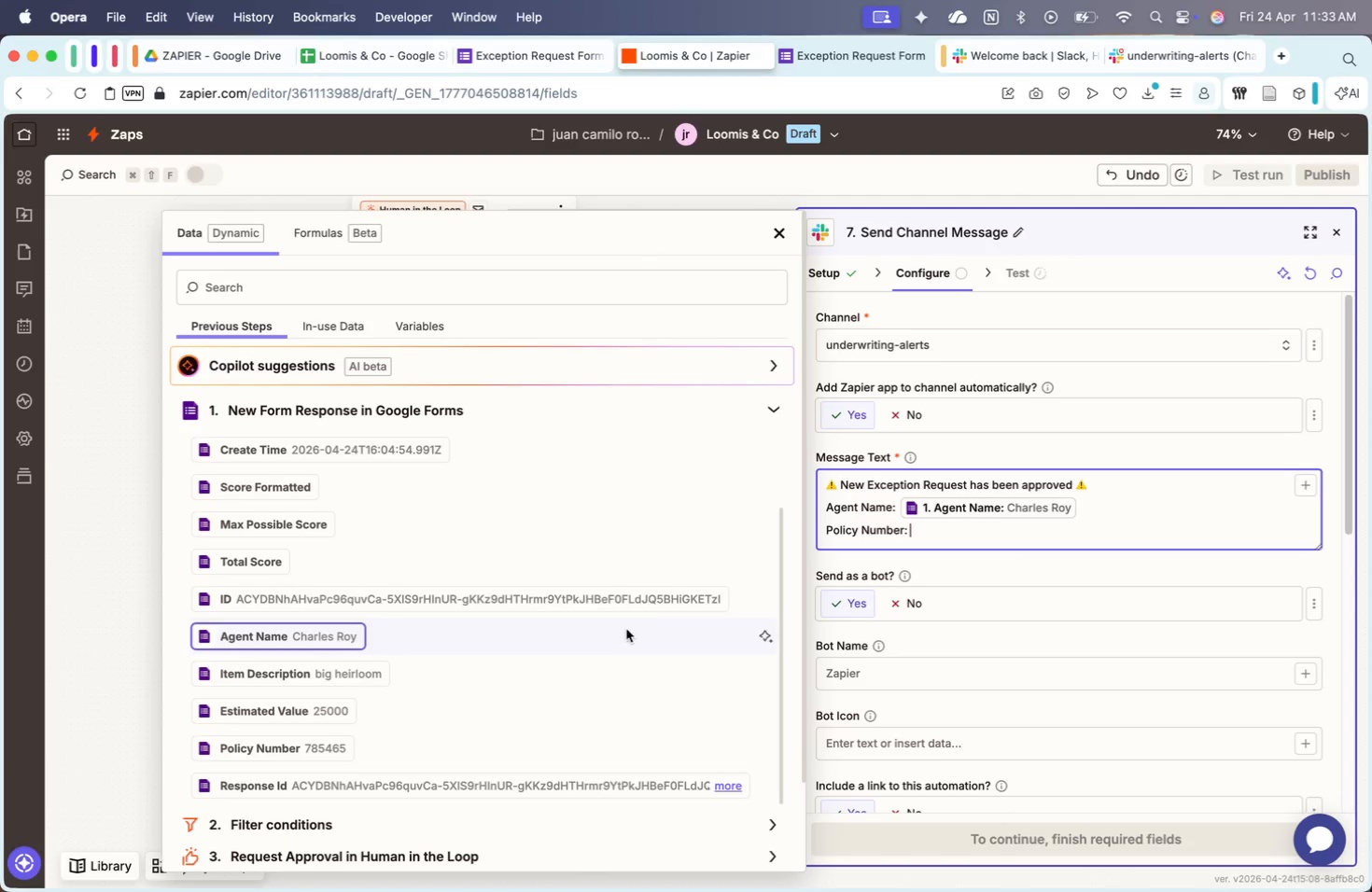 
left_click([312, 735])
 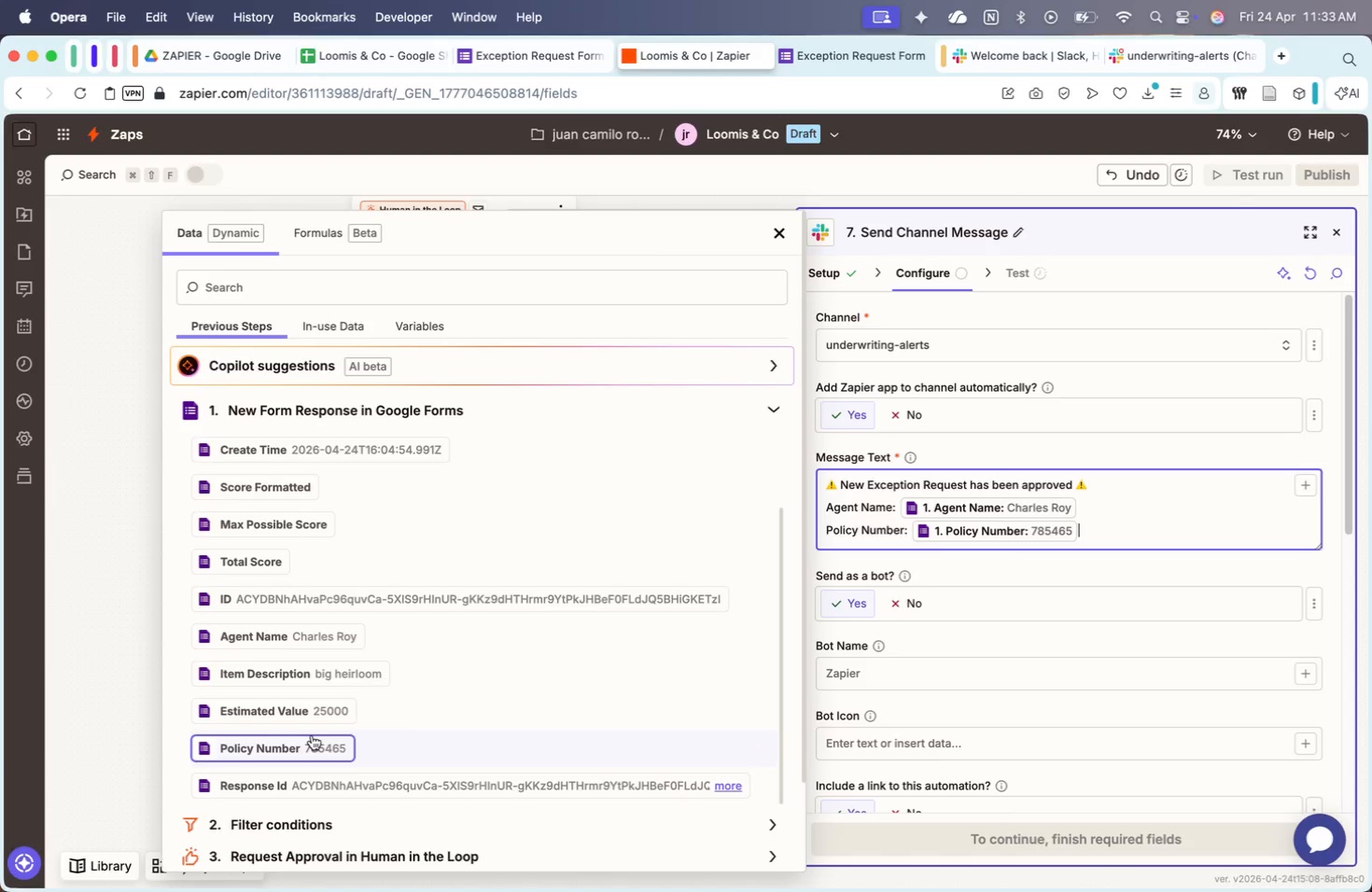 
key(Shift+ShiftRight)
 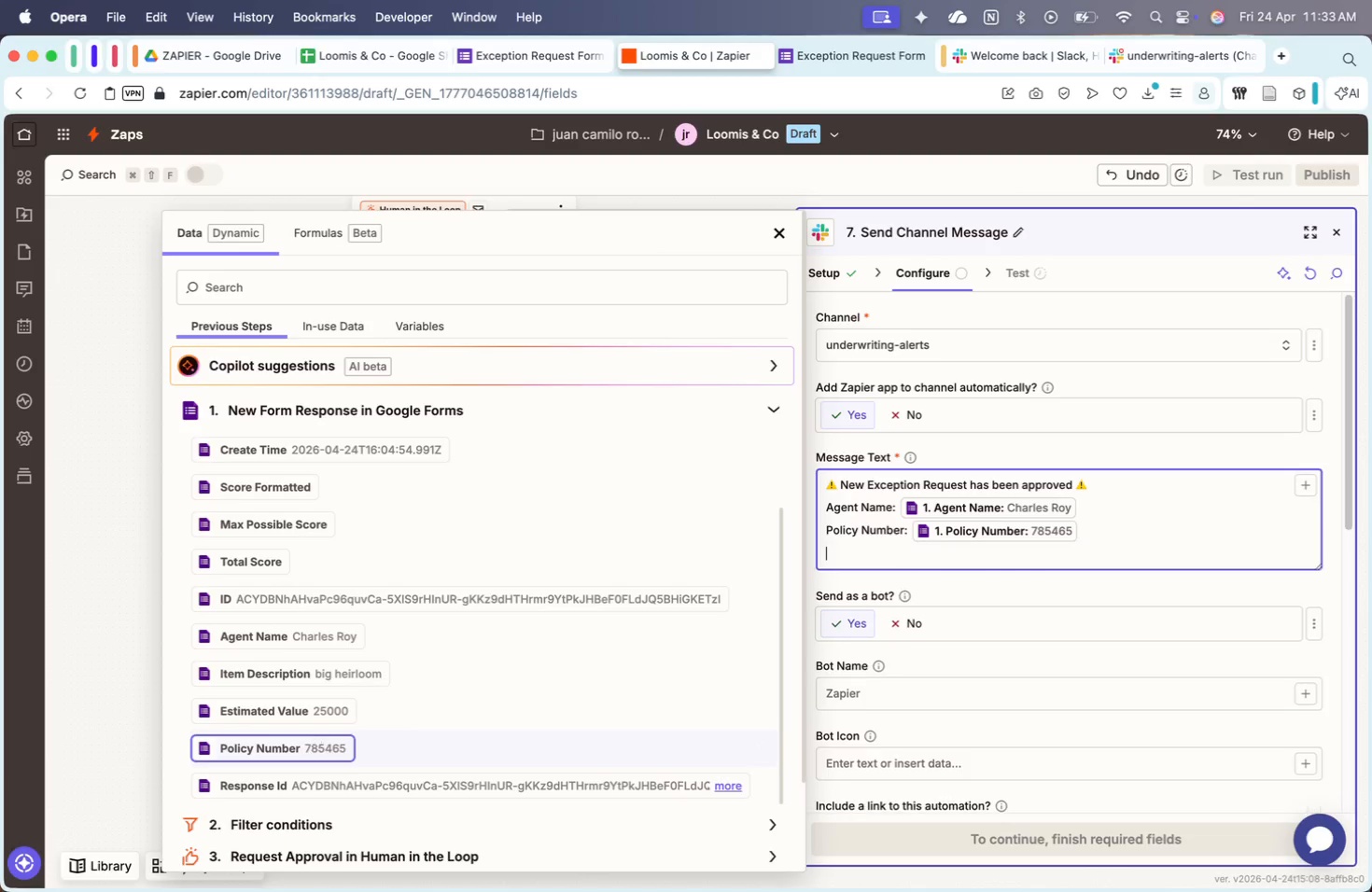 
key(Shift+Enter)
 